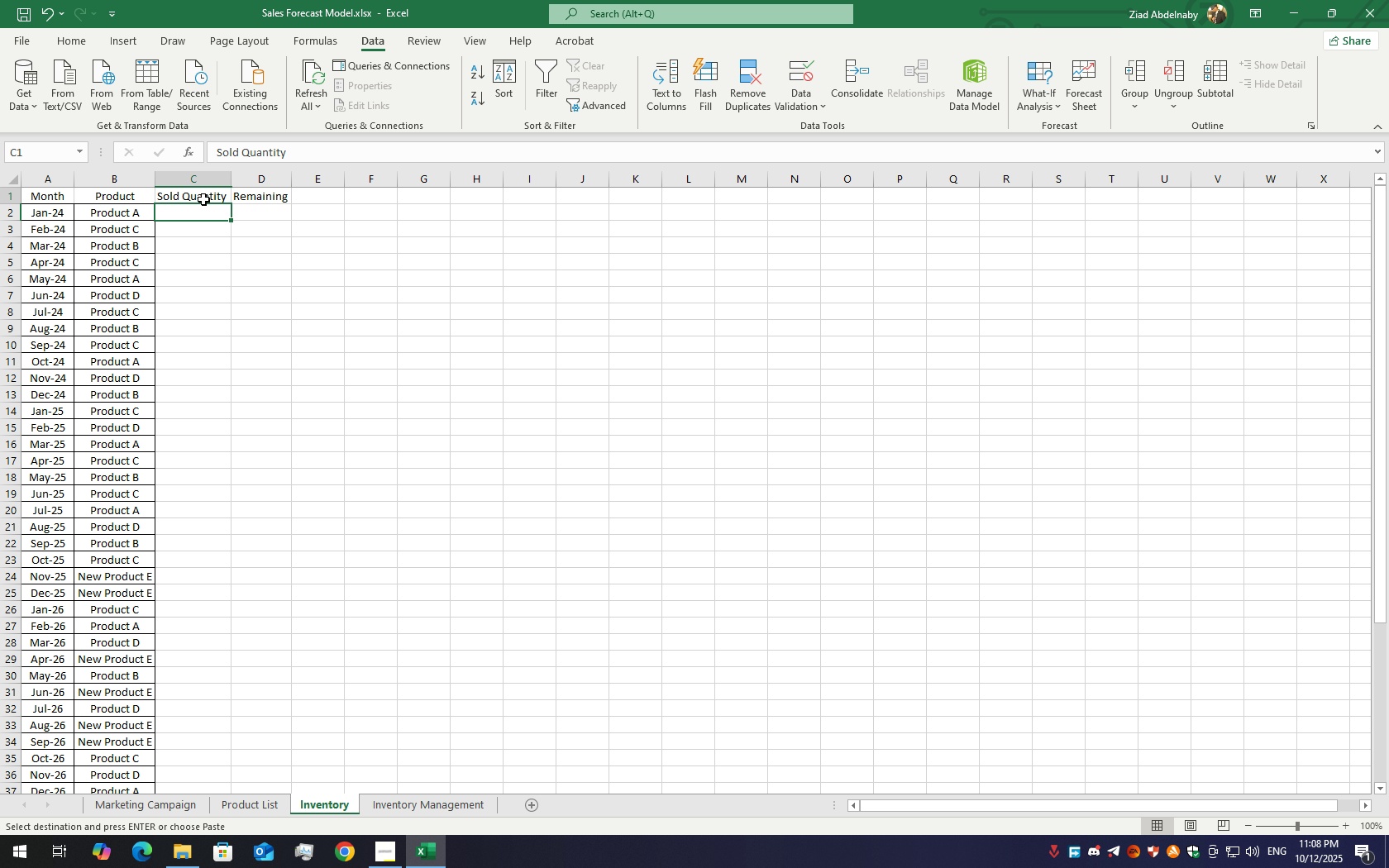 
left_click([203, 199])
 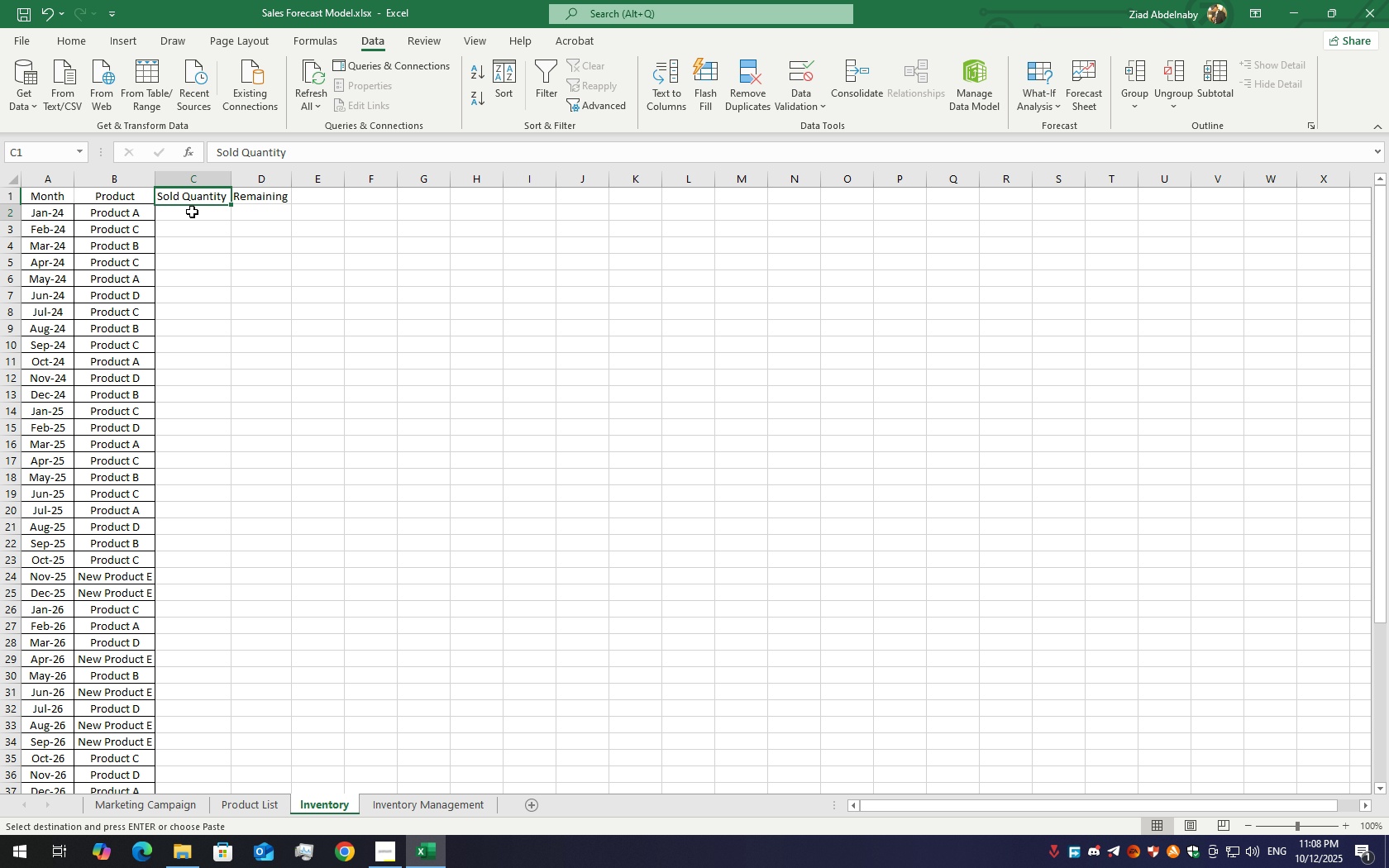 
left_click([192, 212])
 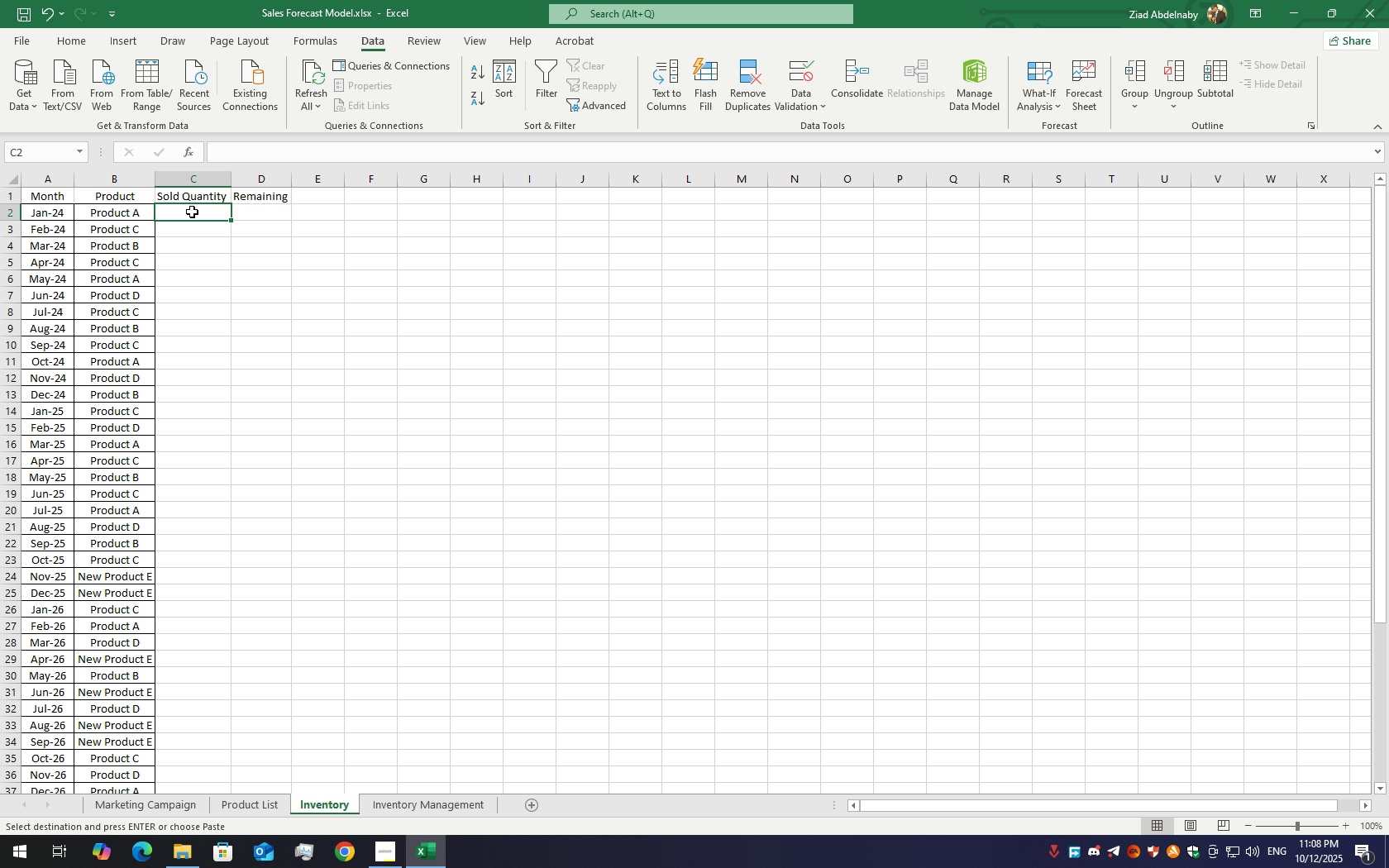 
double_click([192, 212])
 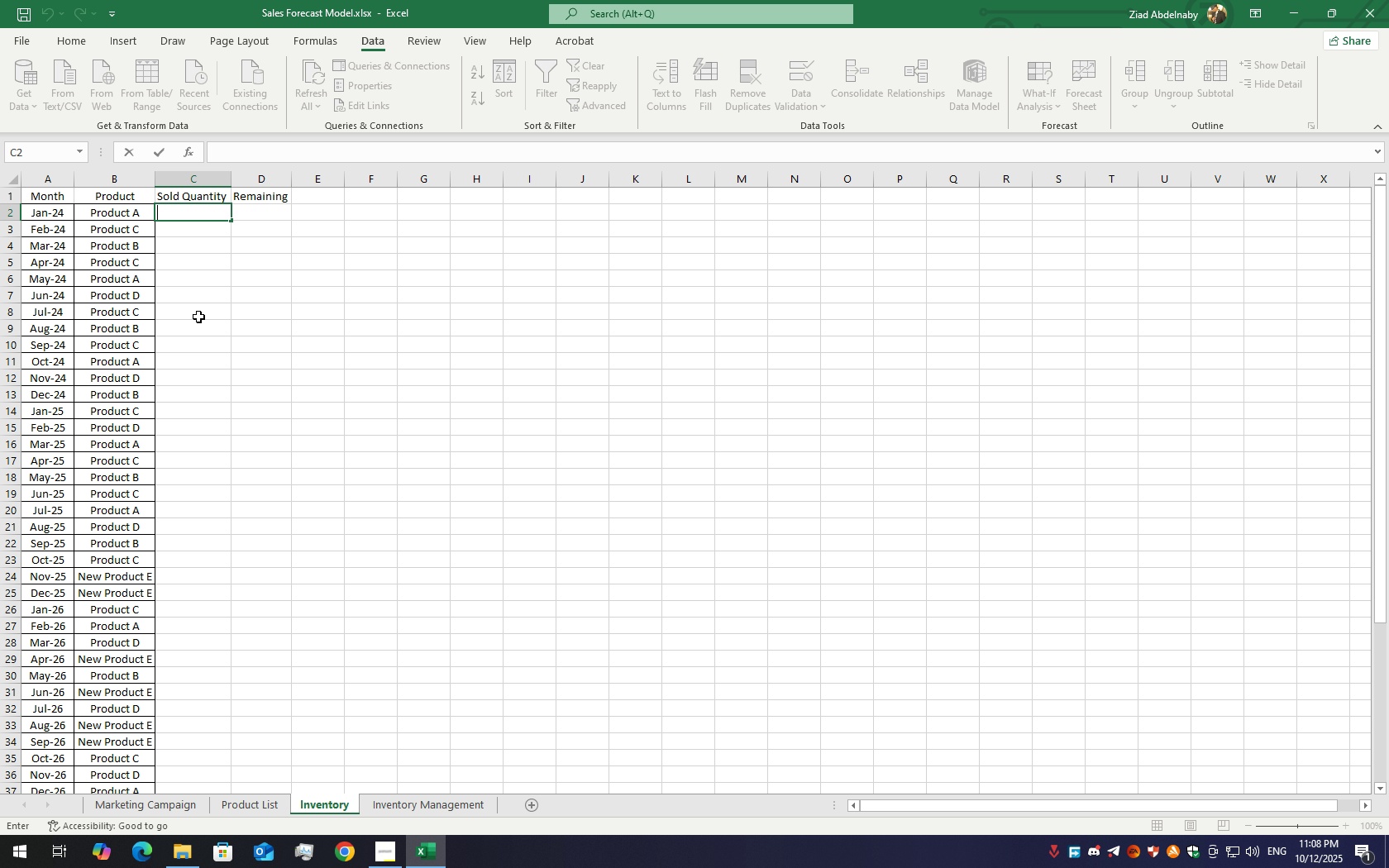 
wait(6.2)
 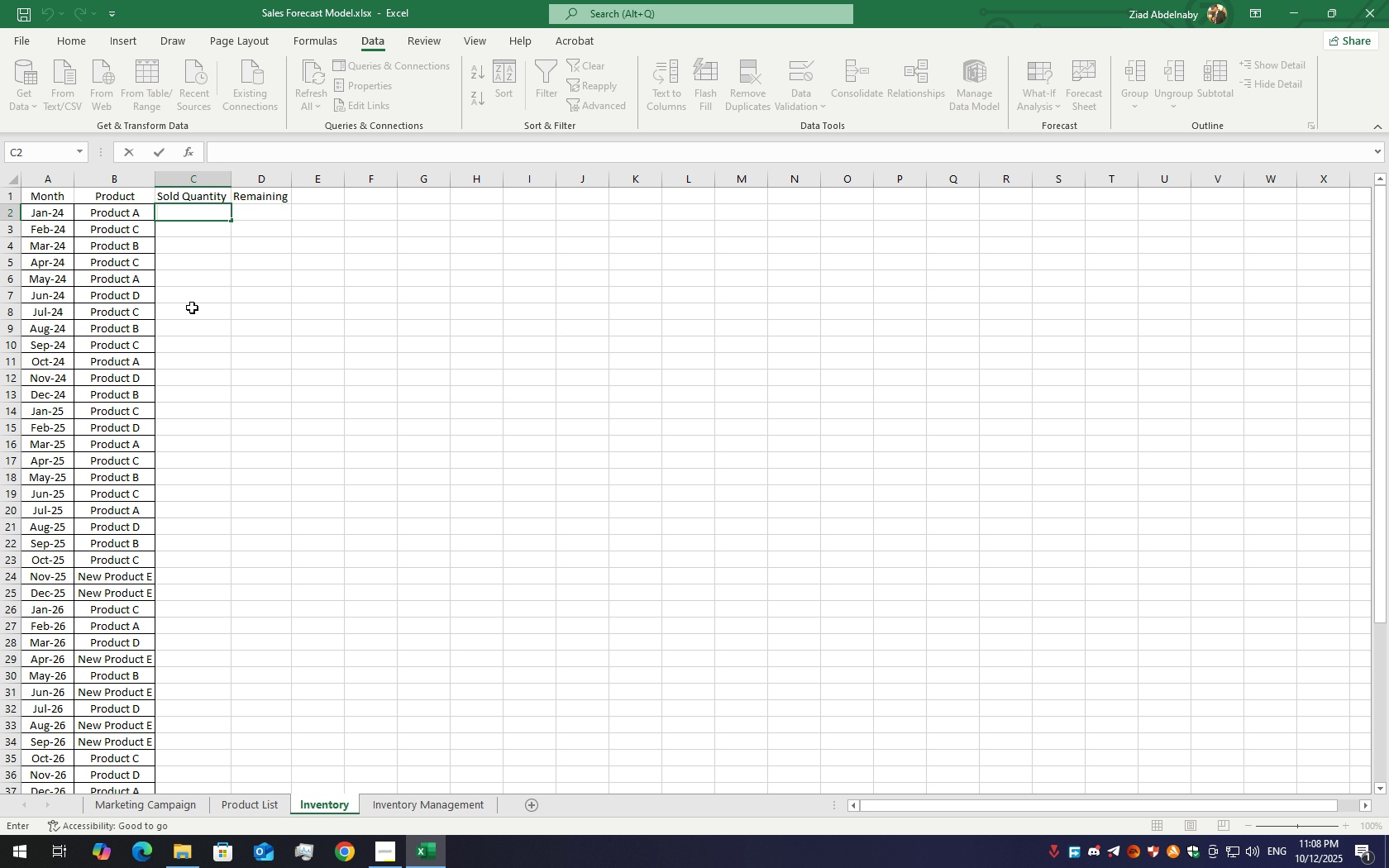 
key(Equal)
 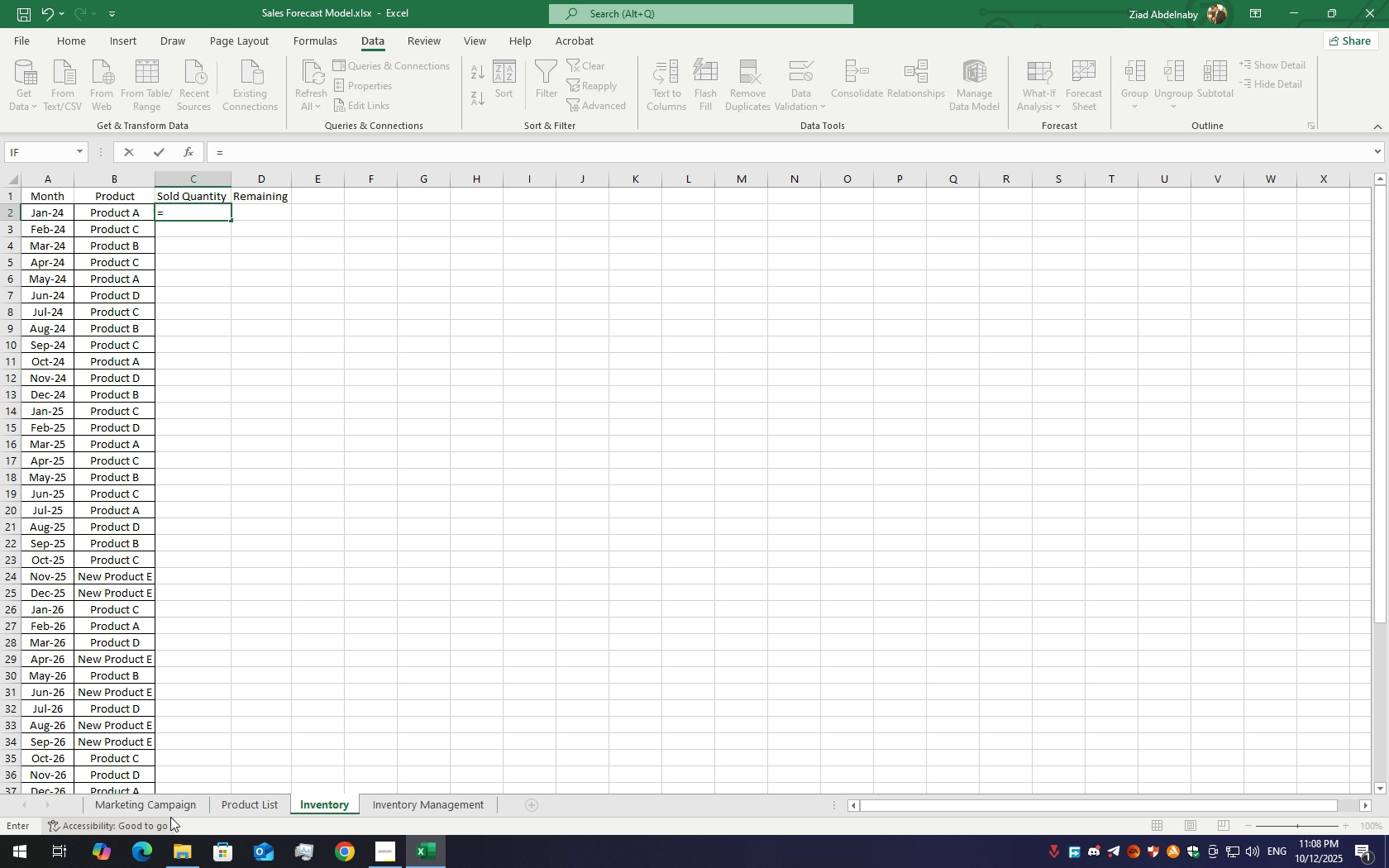 
left_click([171, 807])
 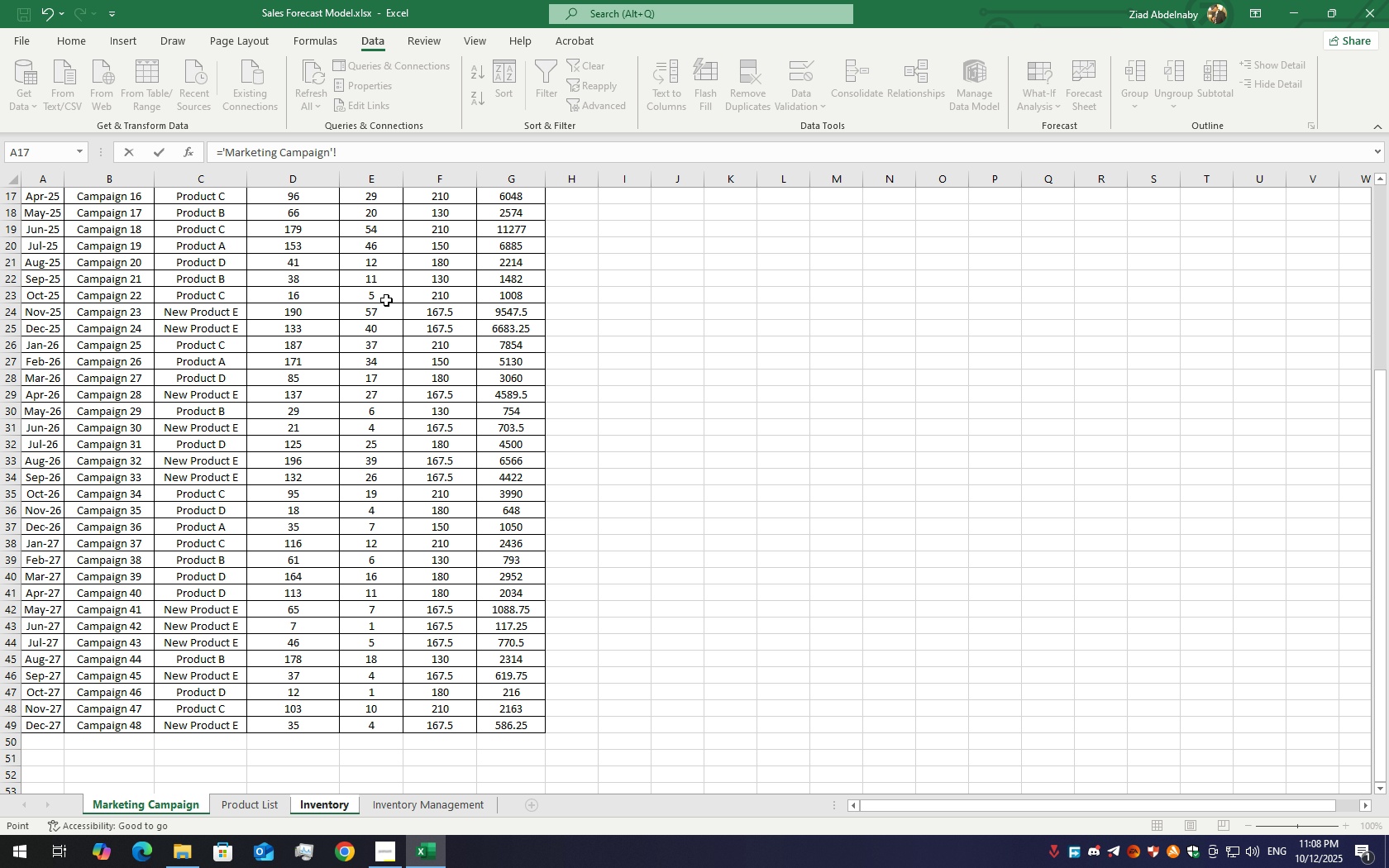 
scroll: coordinate [427, 271], scroll_direction: up, amount: 17.0
 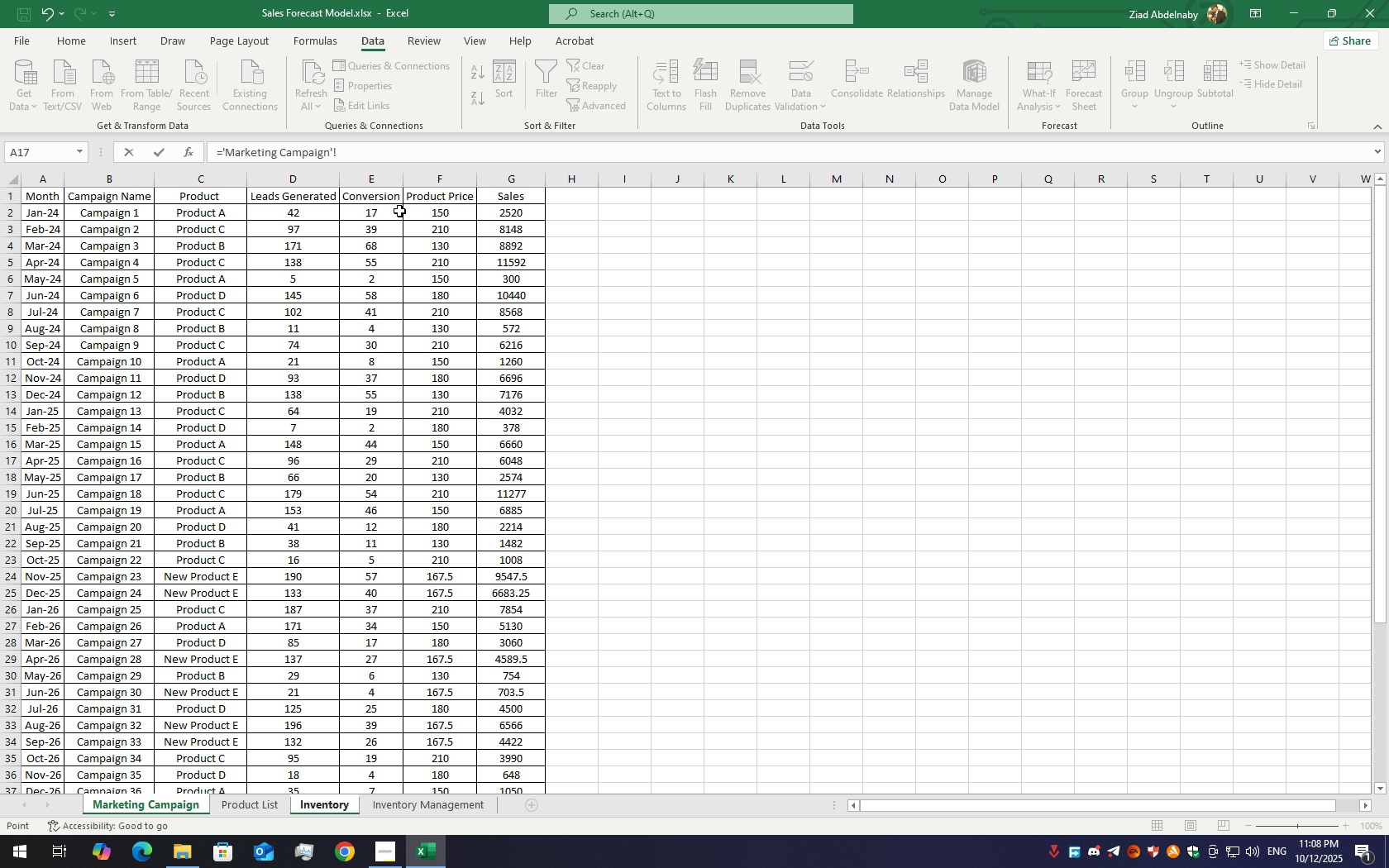 
left_click([387, 211])
 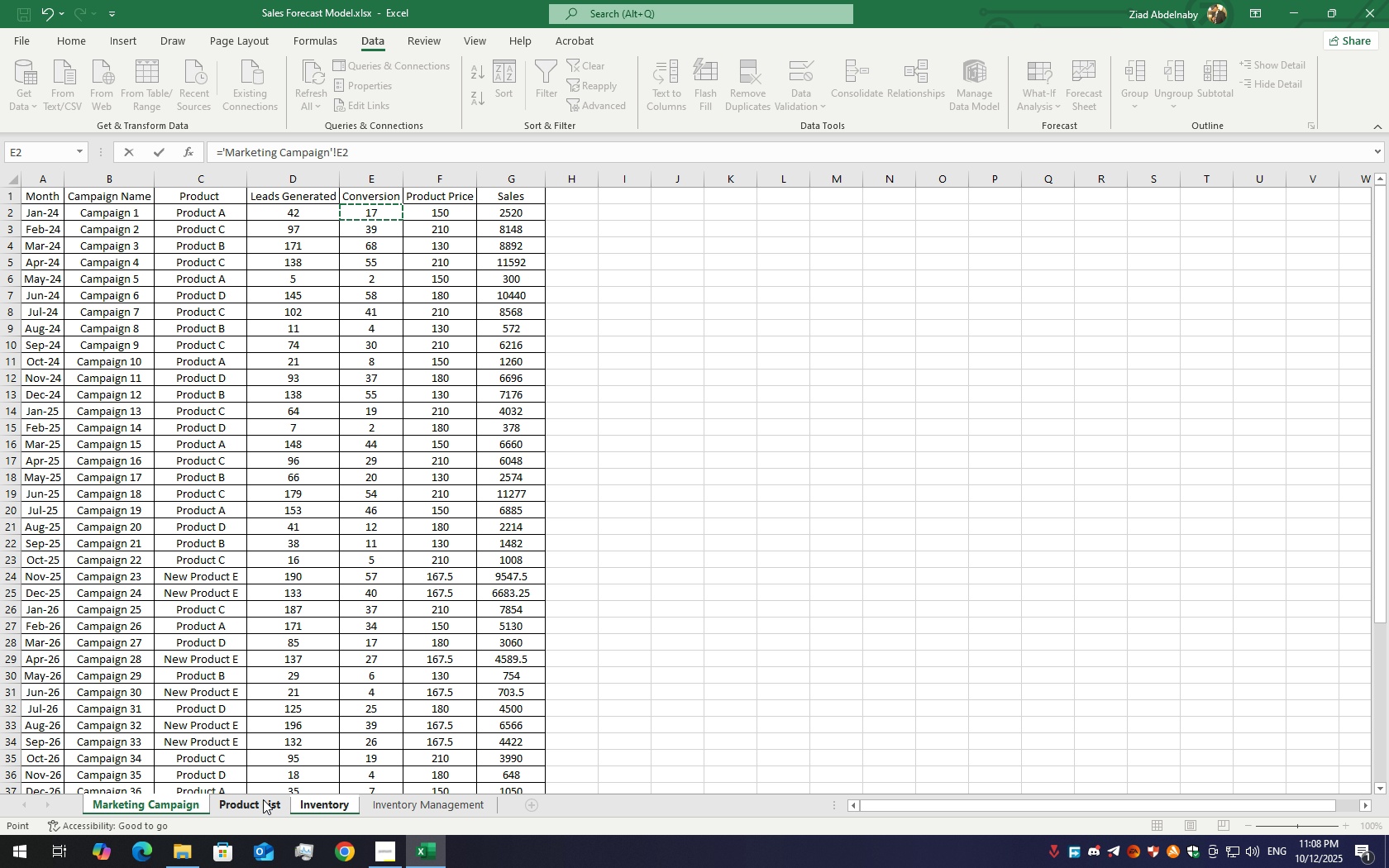 
key(F4)
 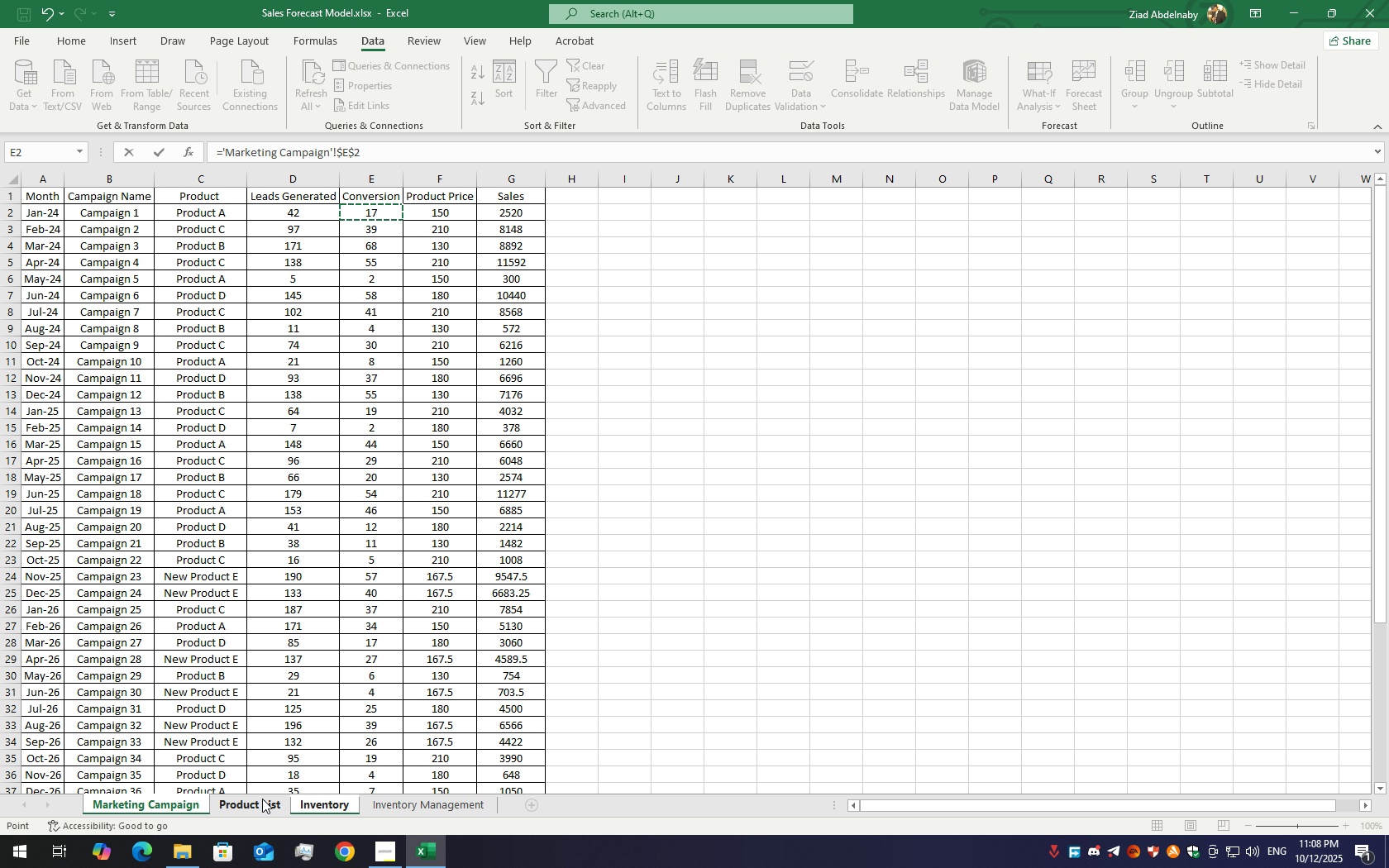 
key(F4)
 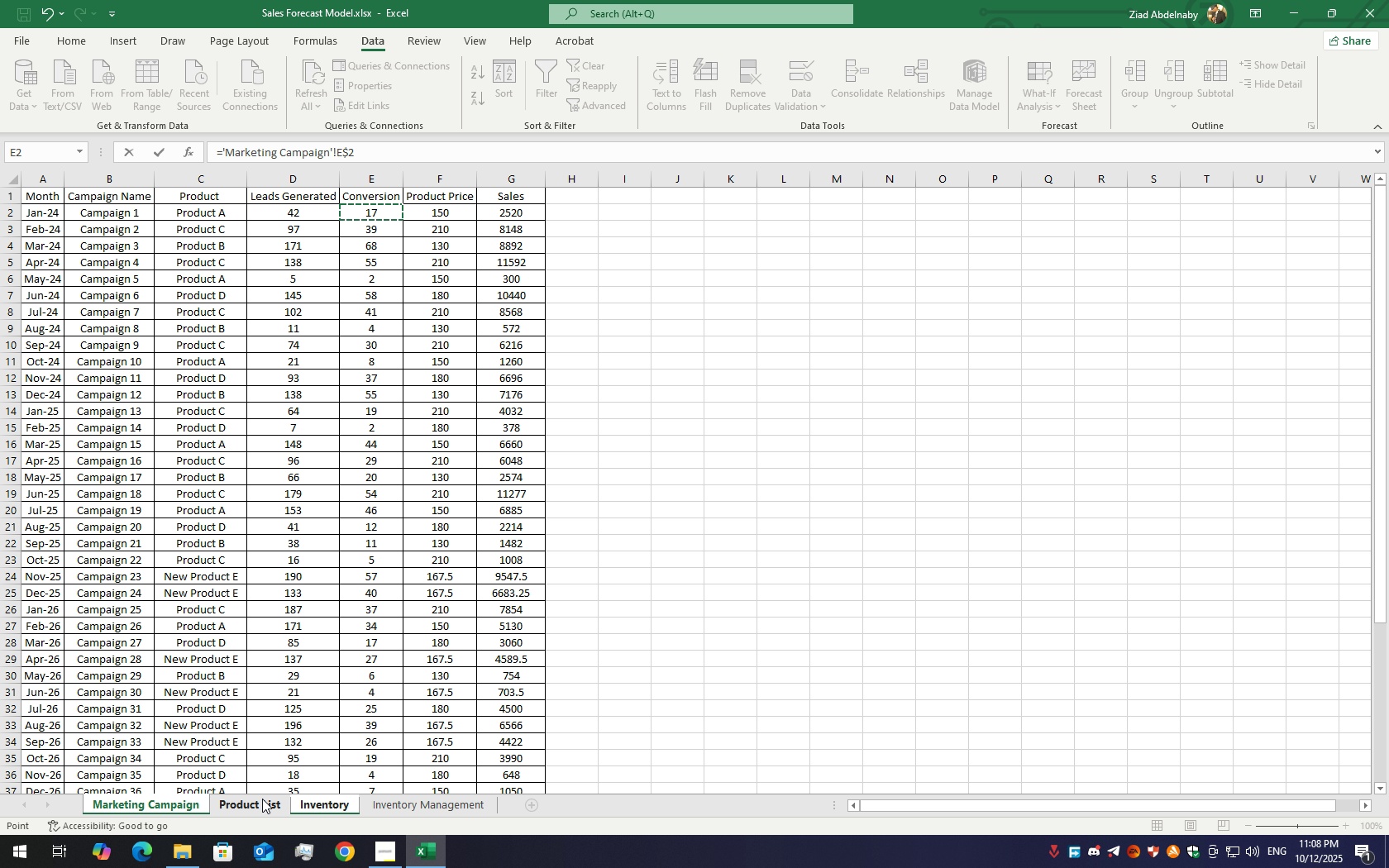 
key(F4)
 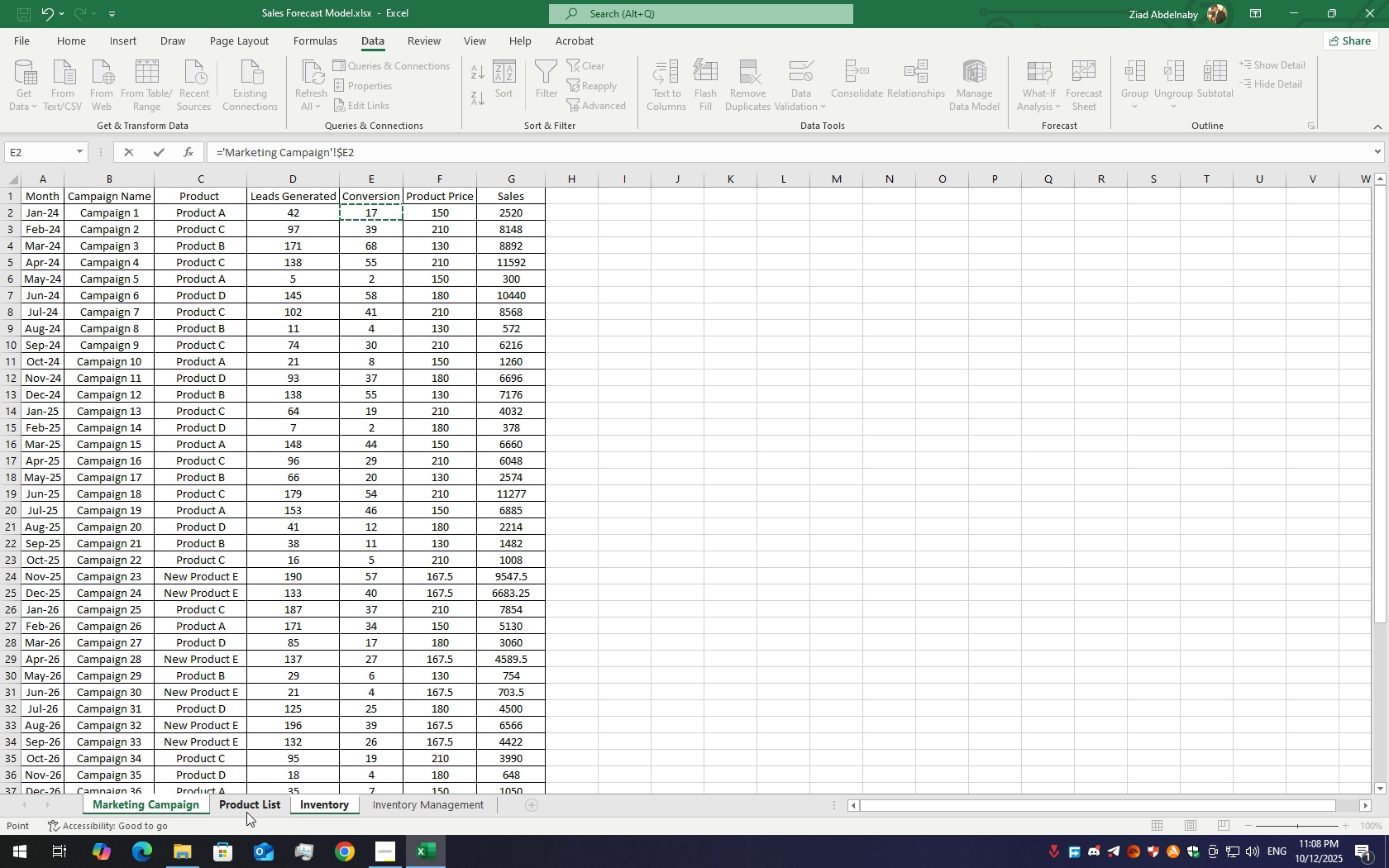 
left_click([325, 805])
 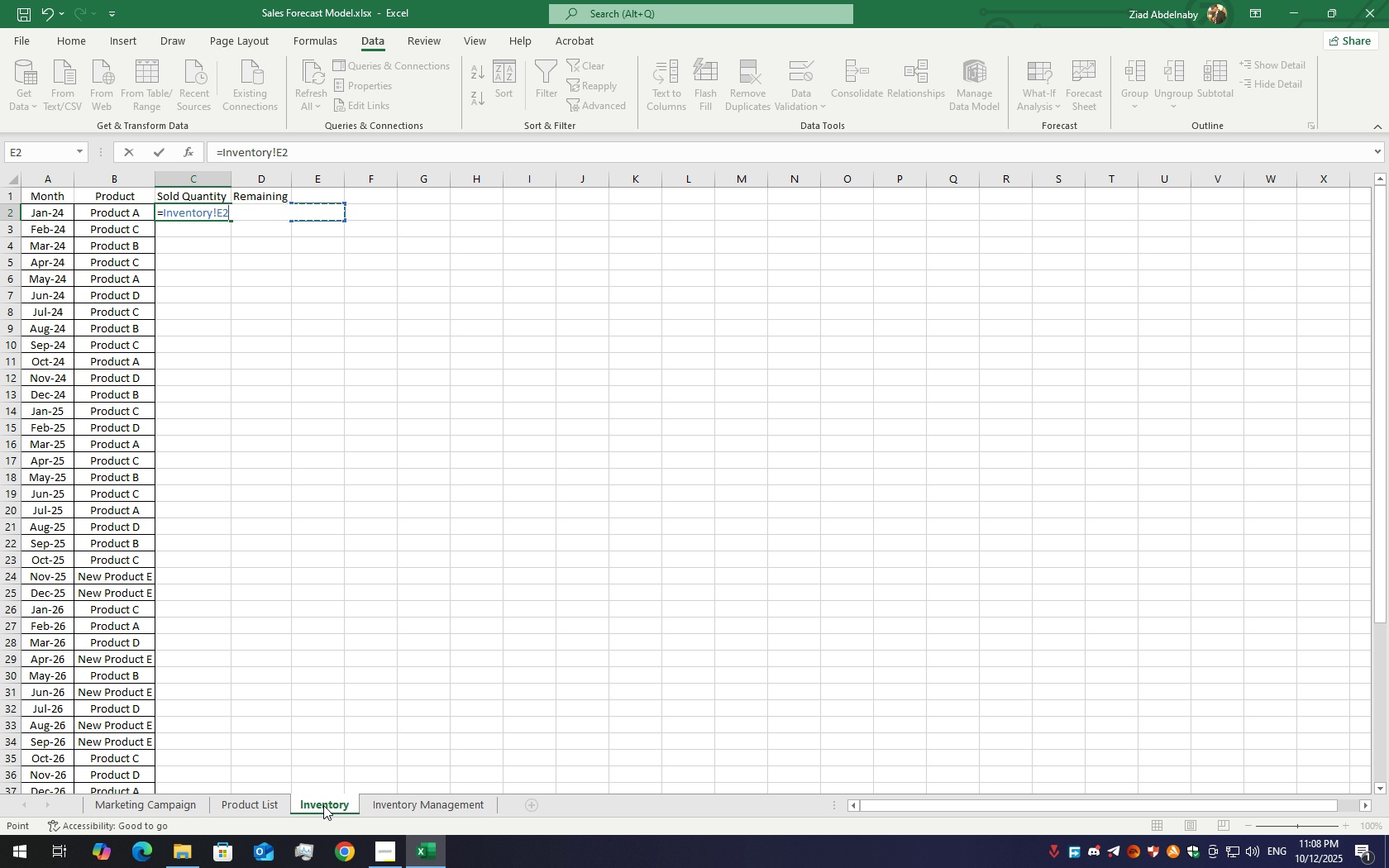 
key(Enter)
 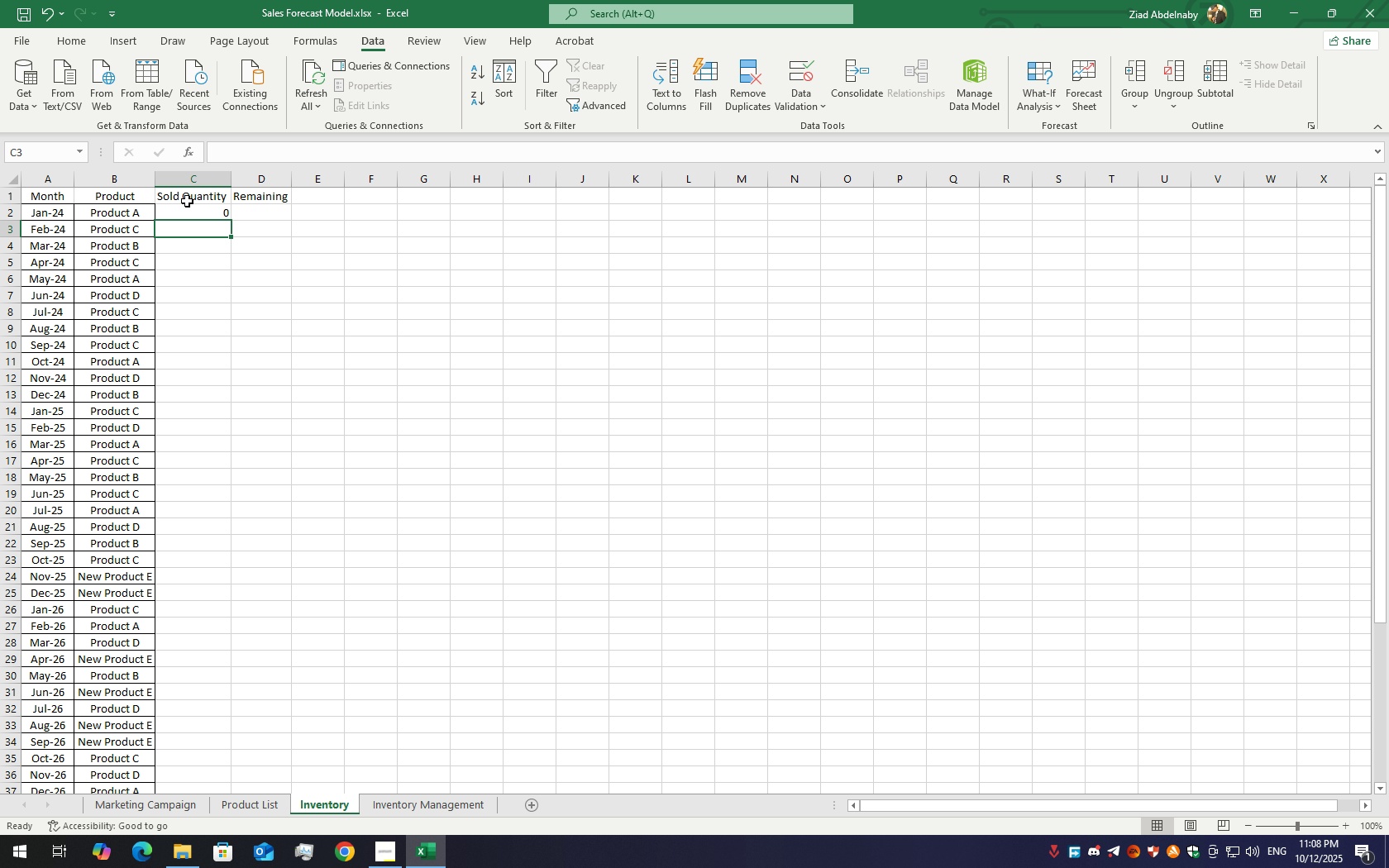 
left_click([195, 203])
 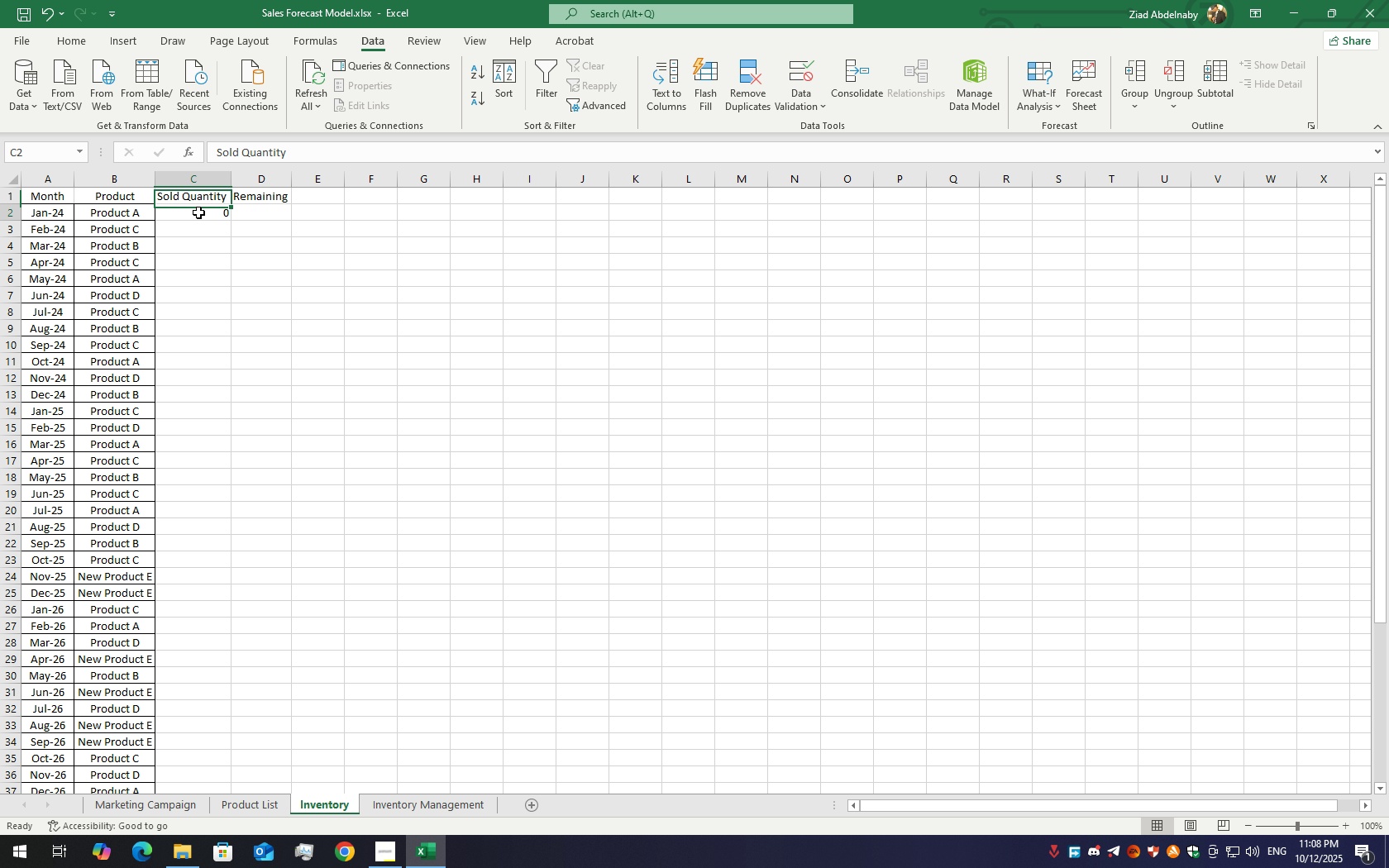 
left_click([198, 212])
 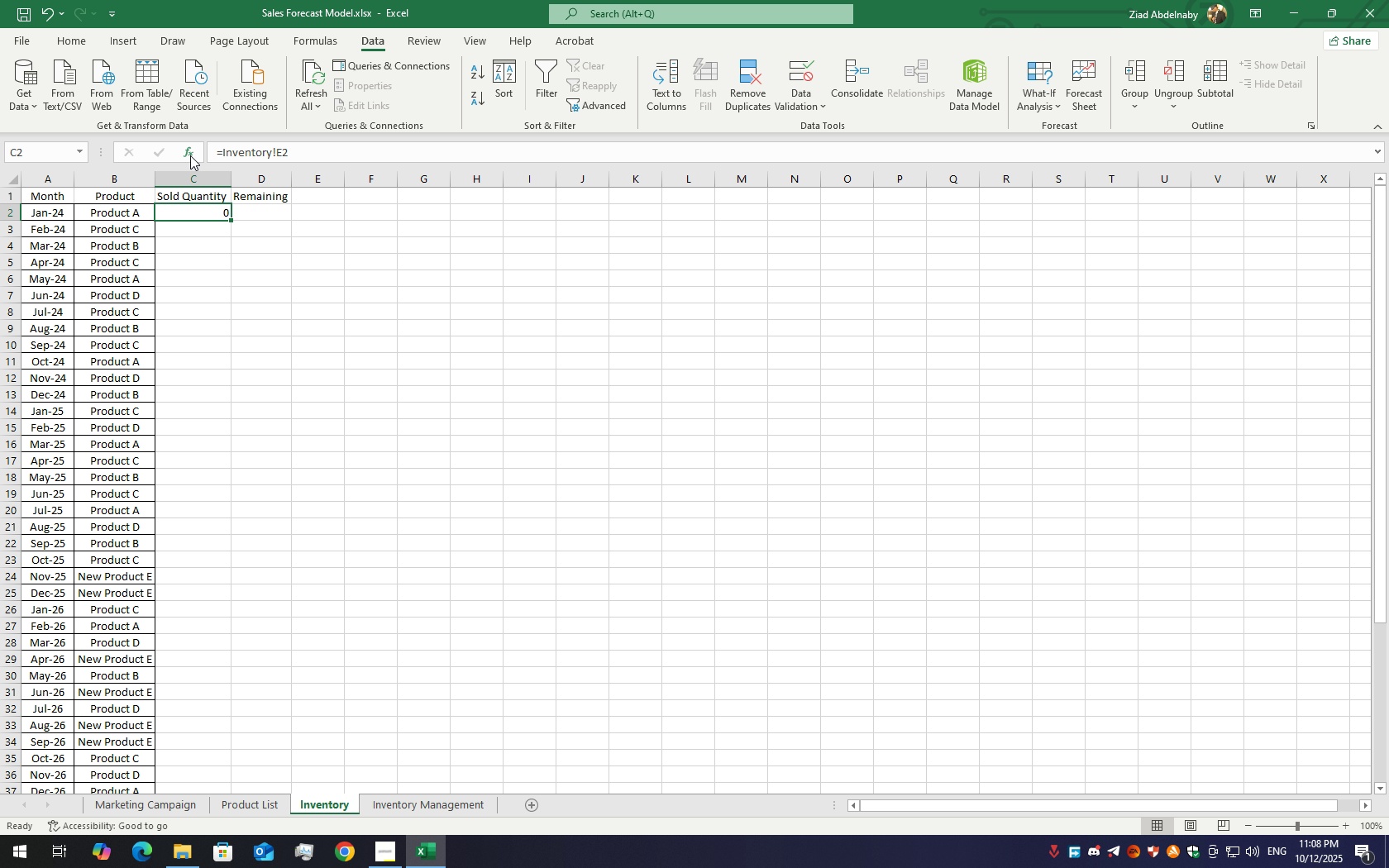 
left_click([189, 151])
 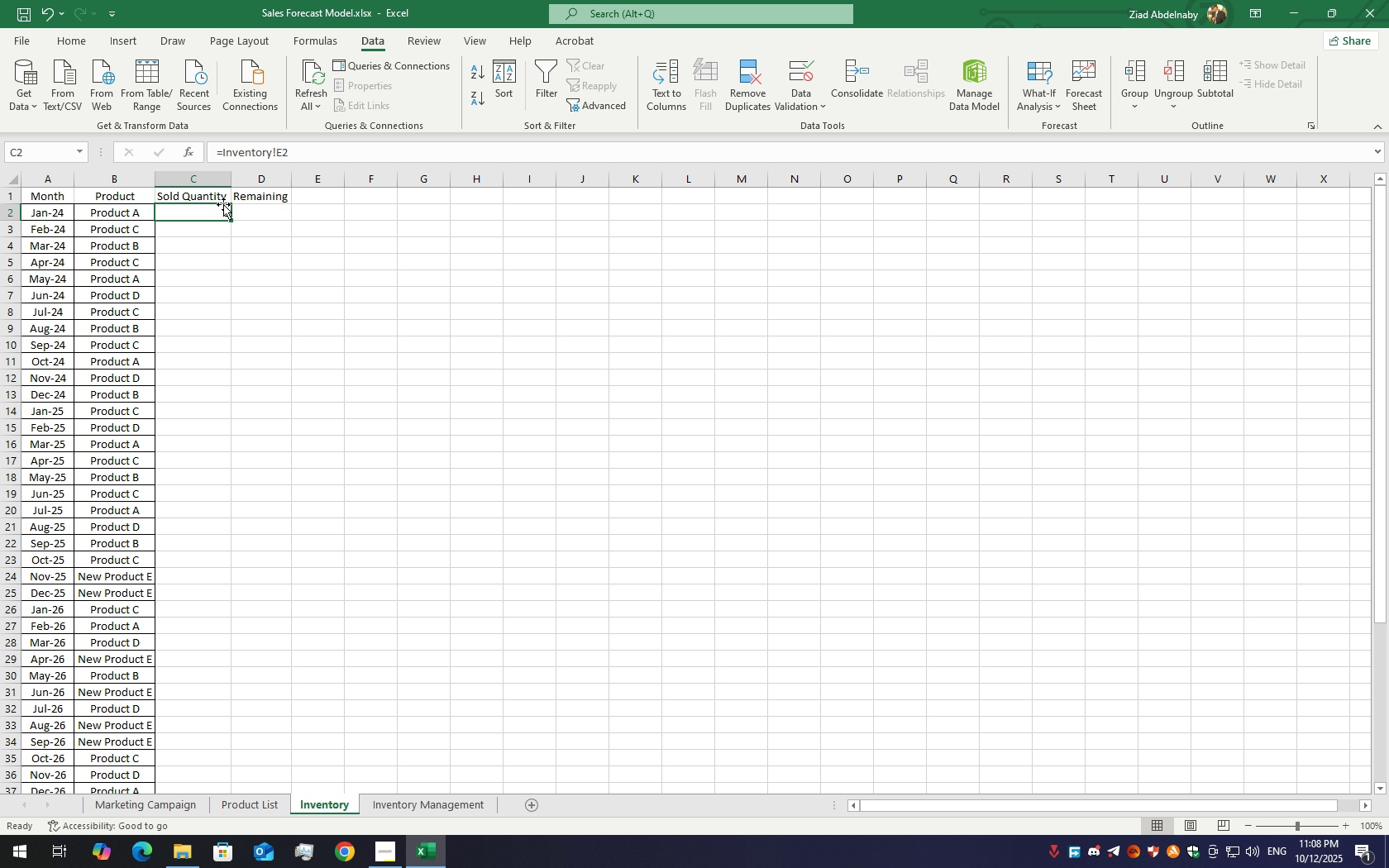 
wait(5.65)
 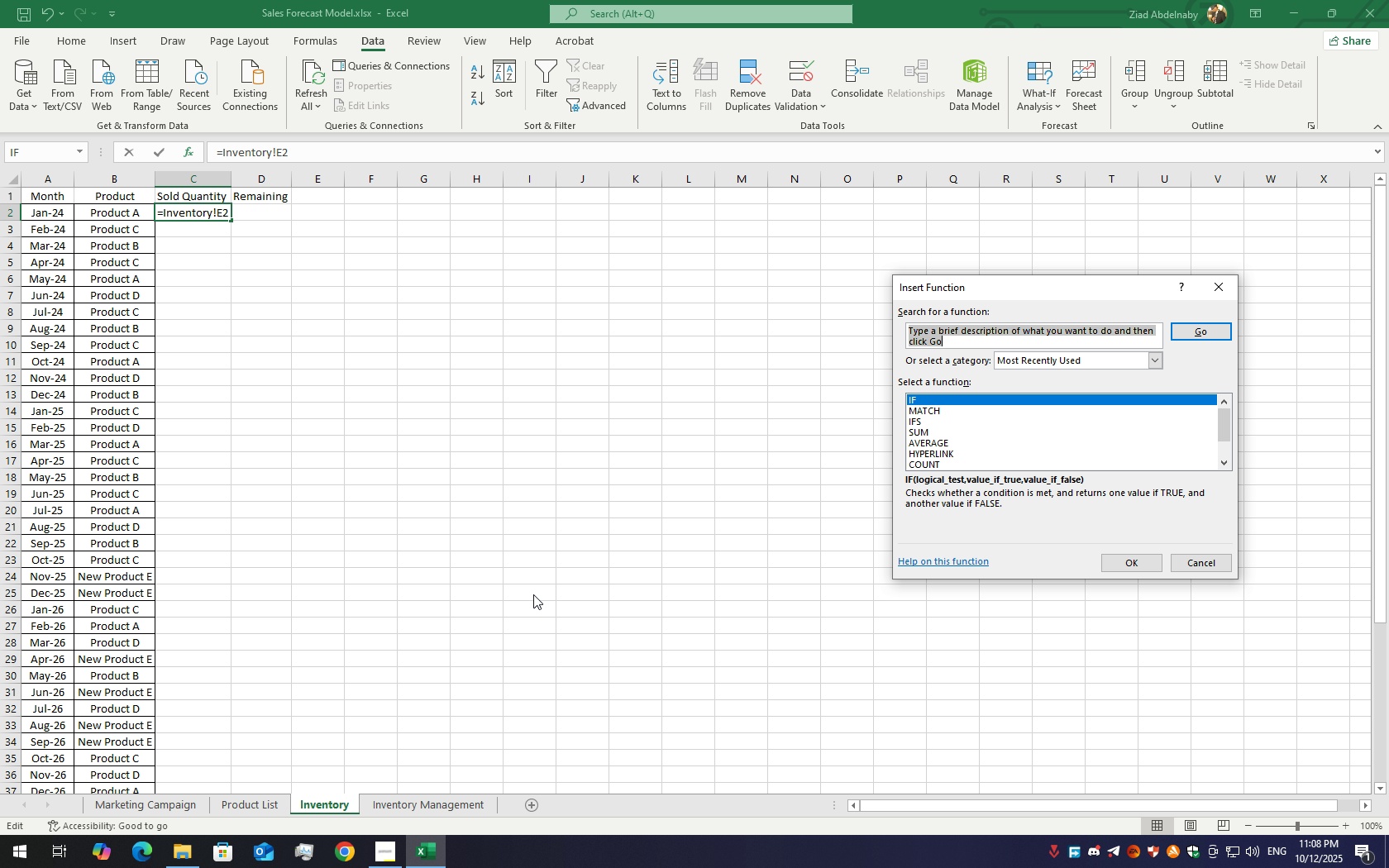 
double_click([214, 219])
 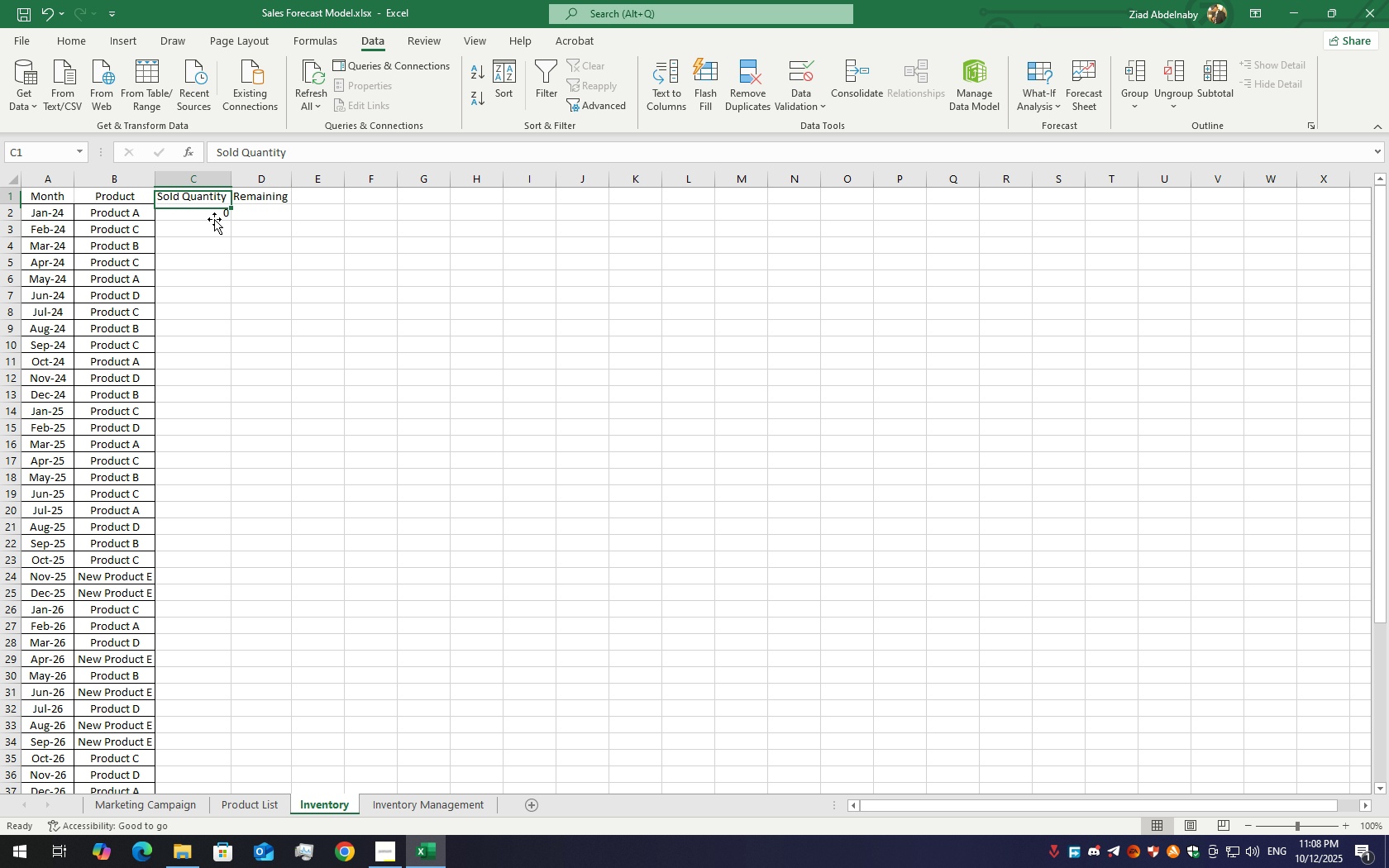 
triple_click([214, 219])
 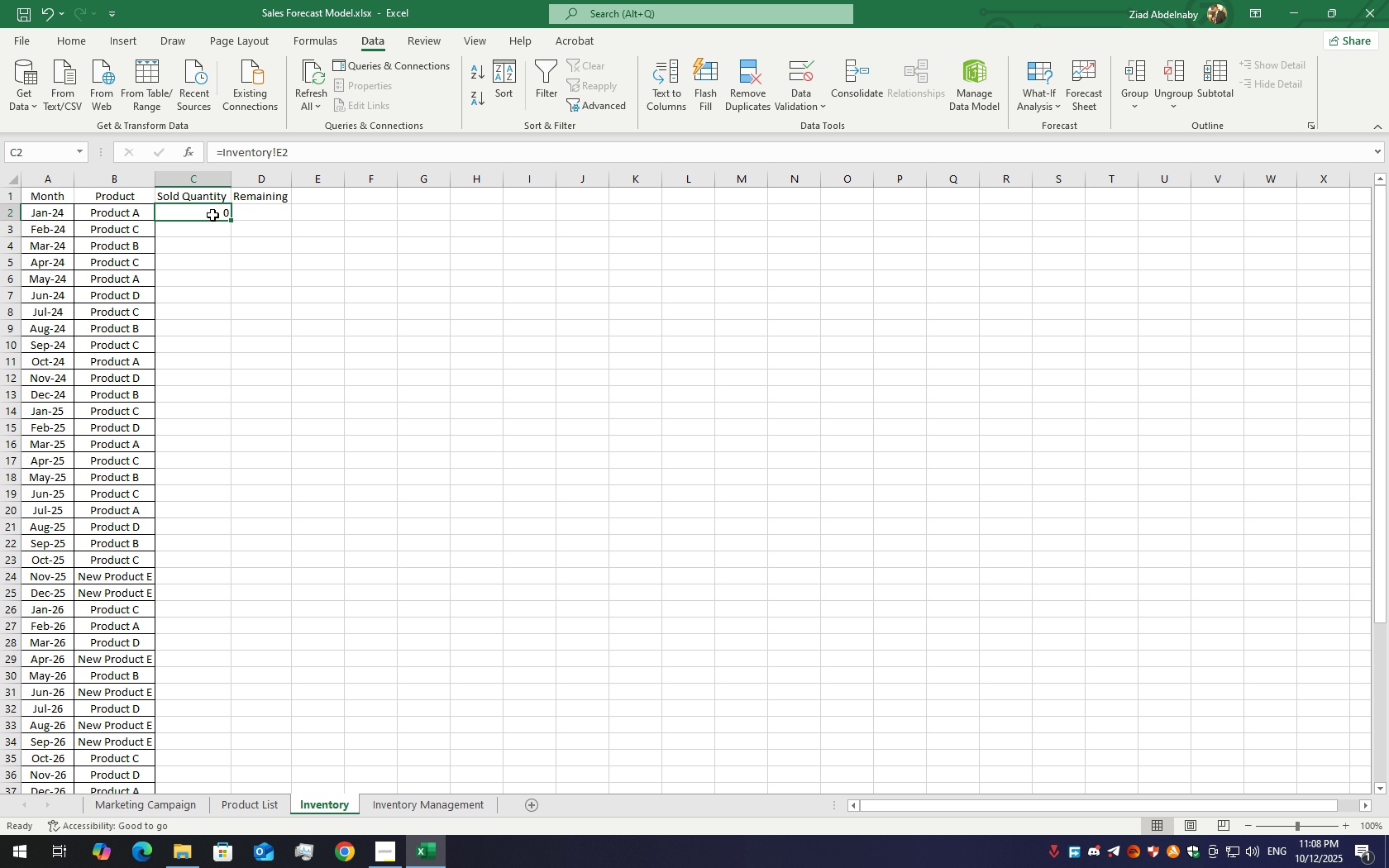 
double_click([212, 215])
 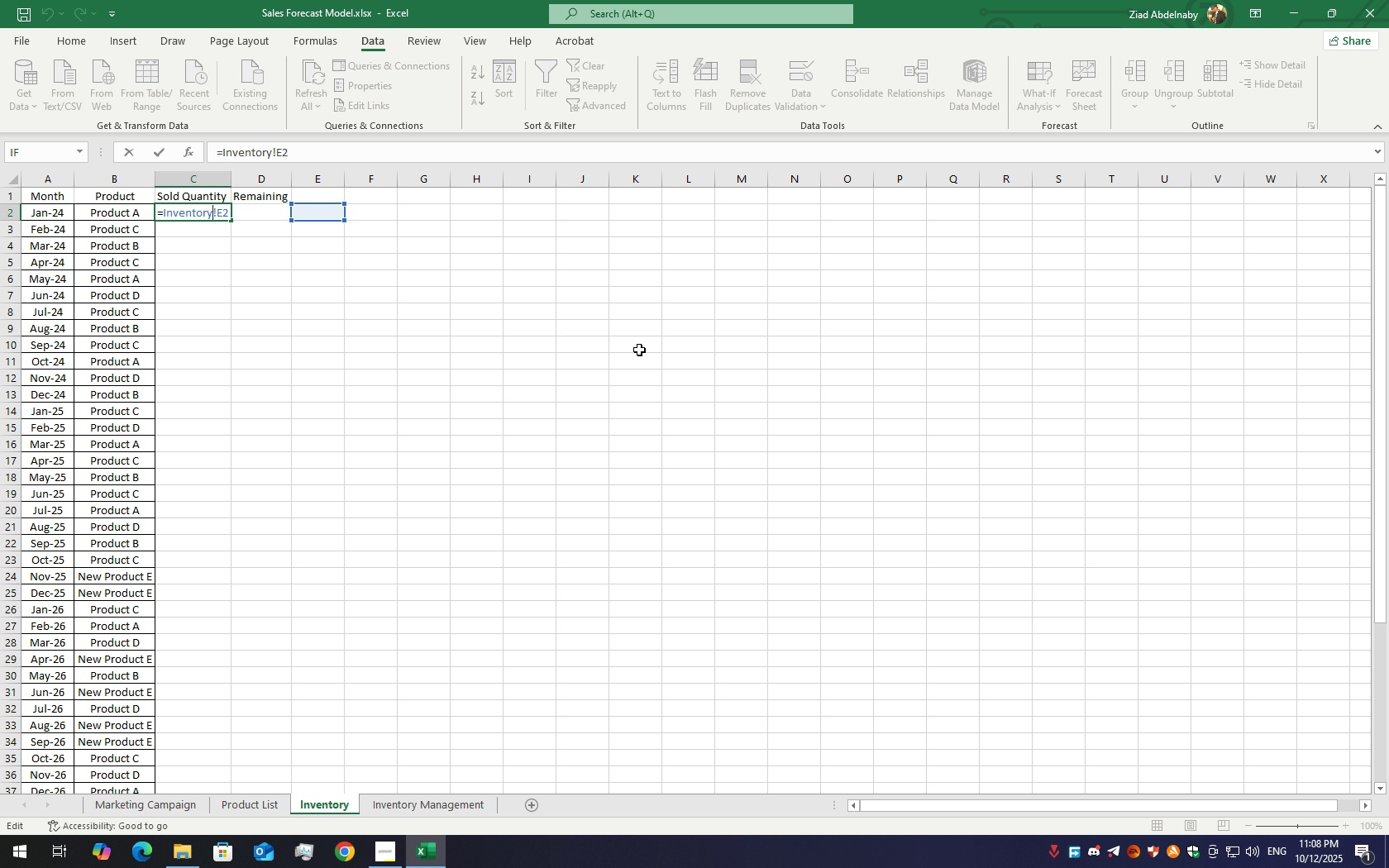 
key(ArrowRight)
 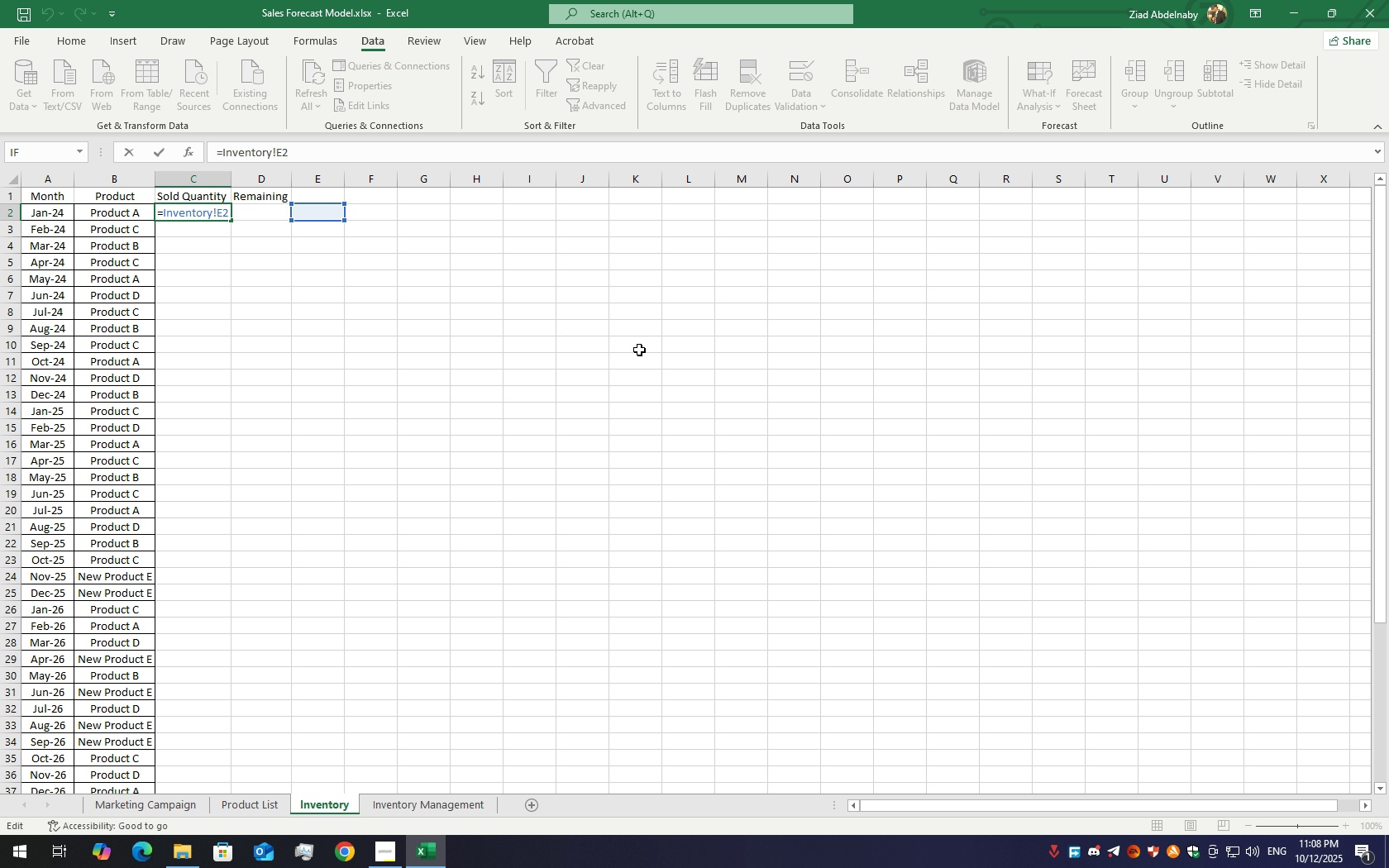 
key(ArrowRight)
 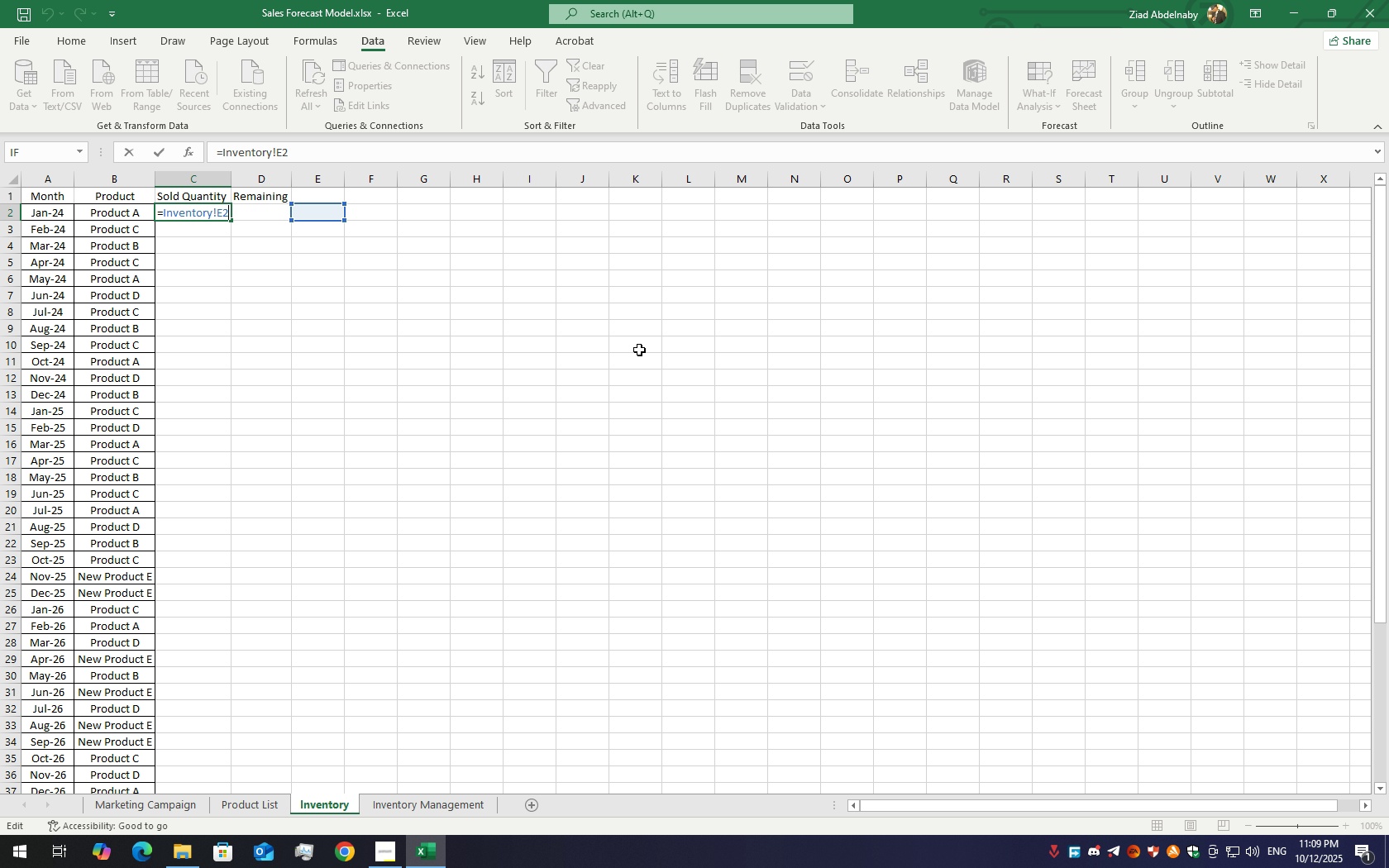 
key(ArrowRight)
 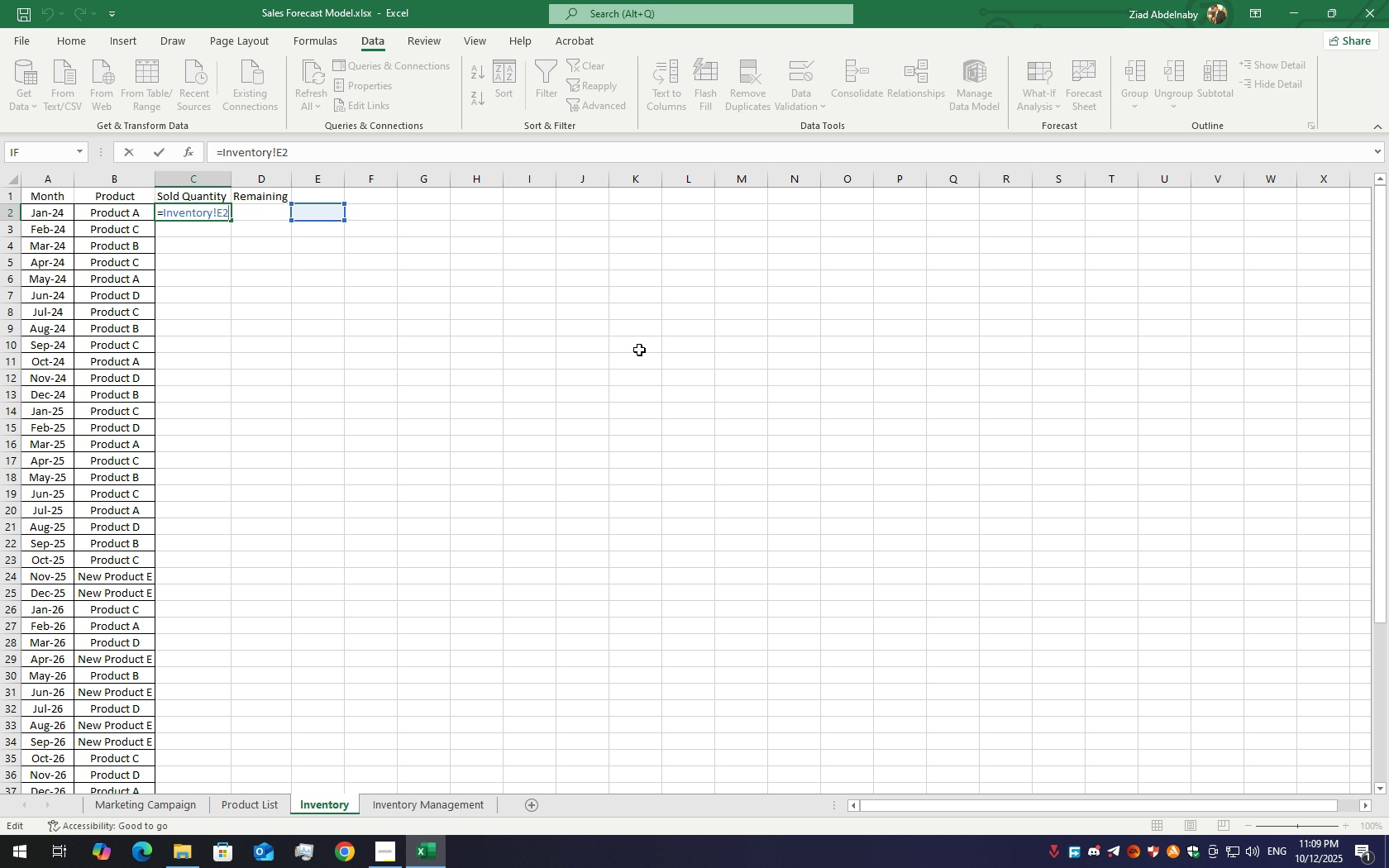 
key(Backspace)
 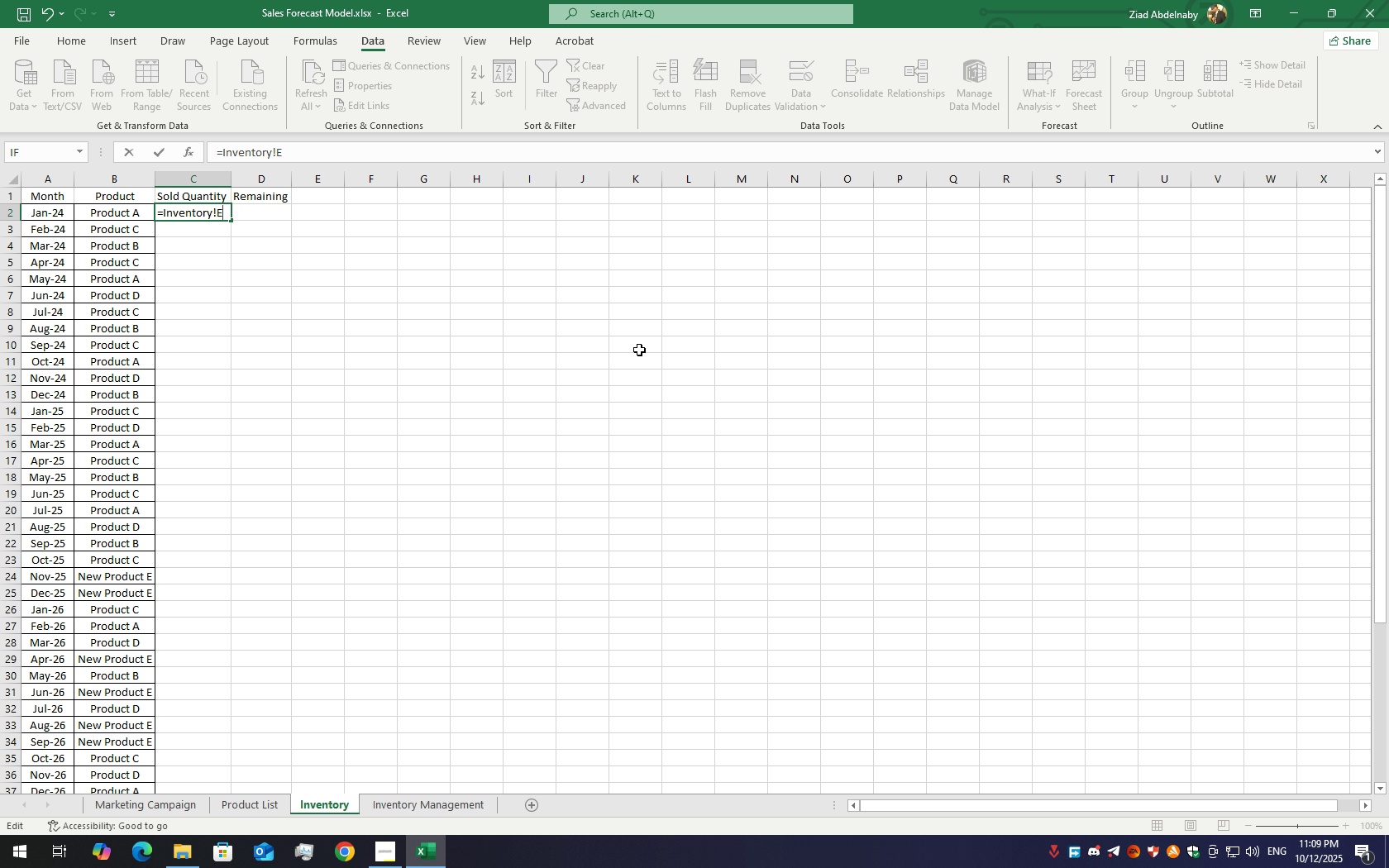 
key(Backspace)
 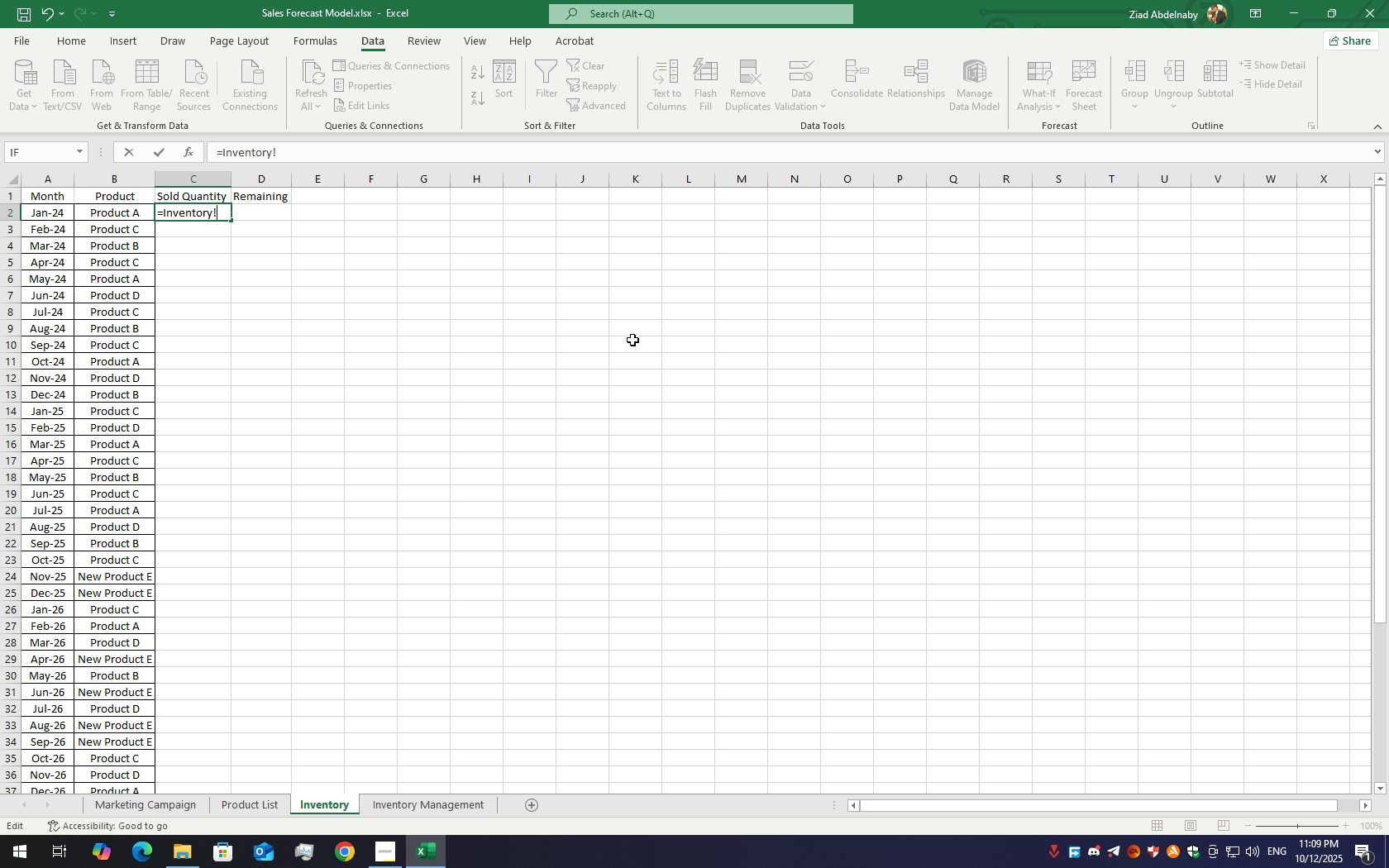 
key(Backspace)
 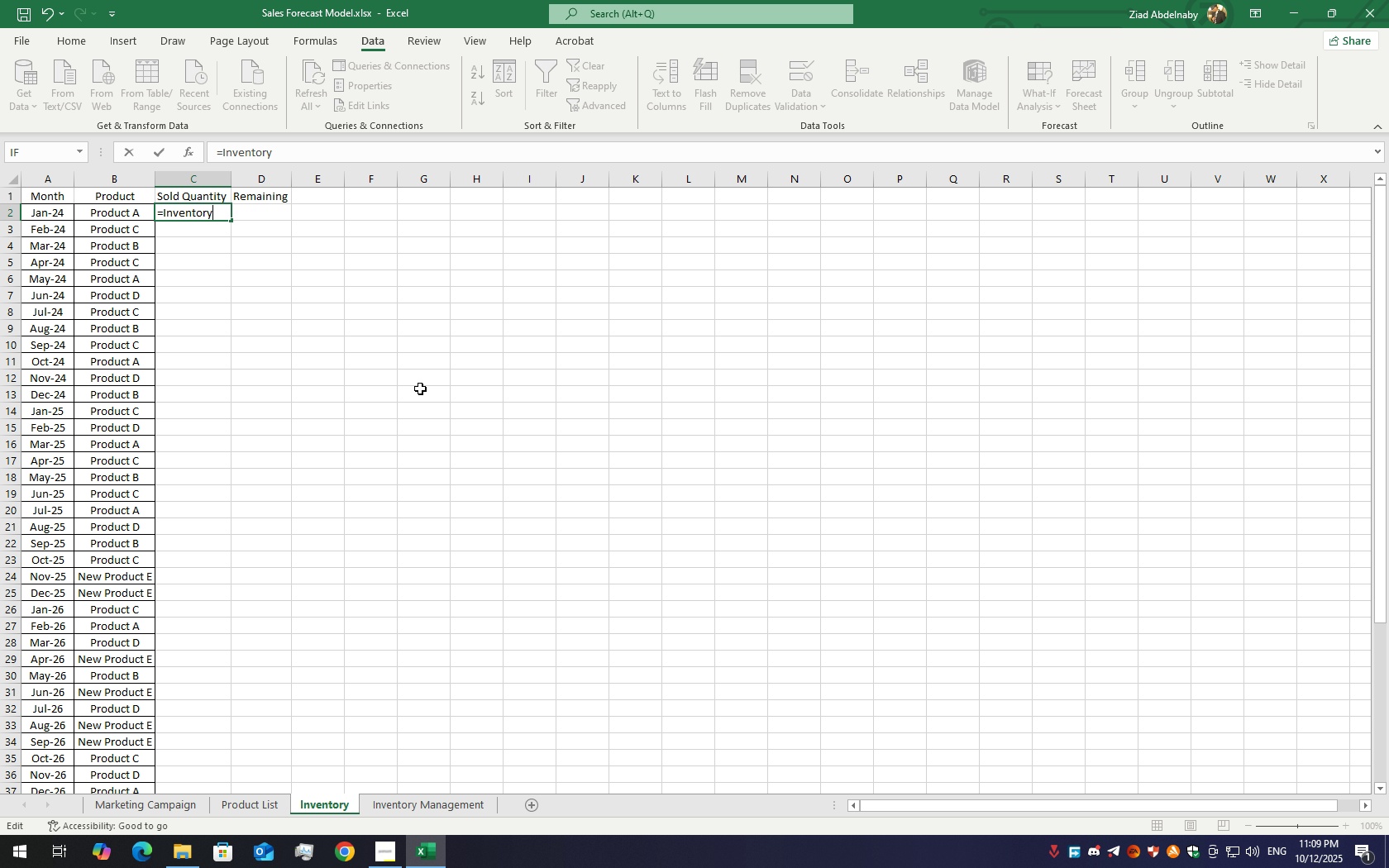 
key(Backspace)
 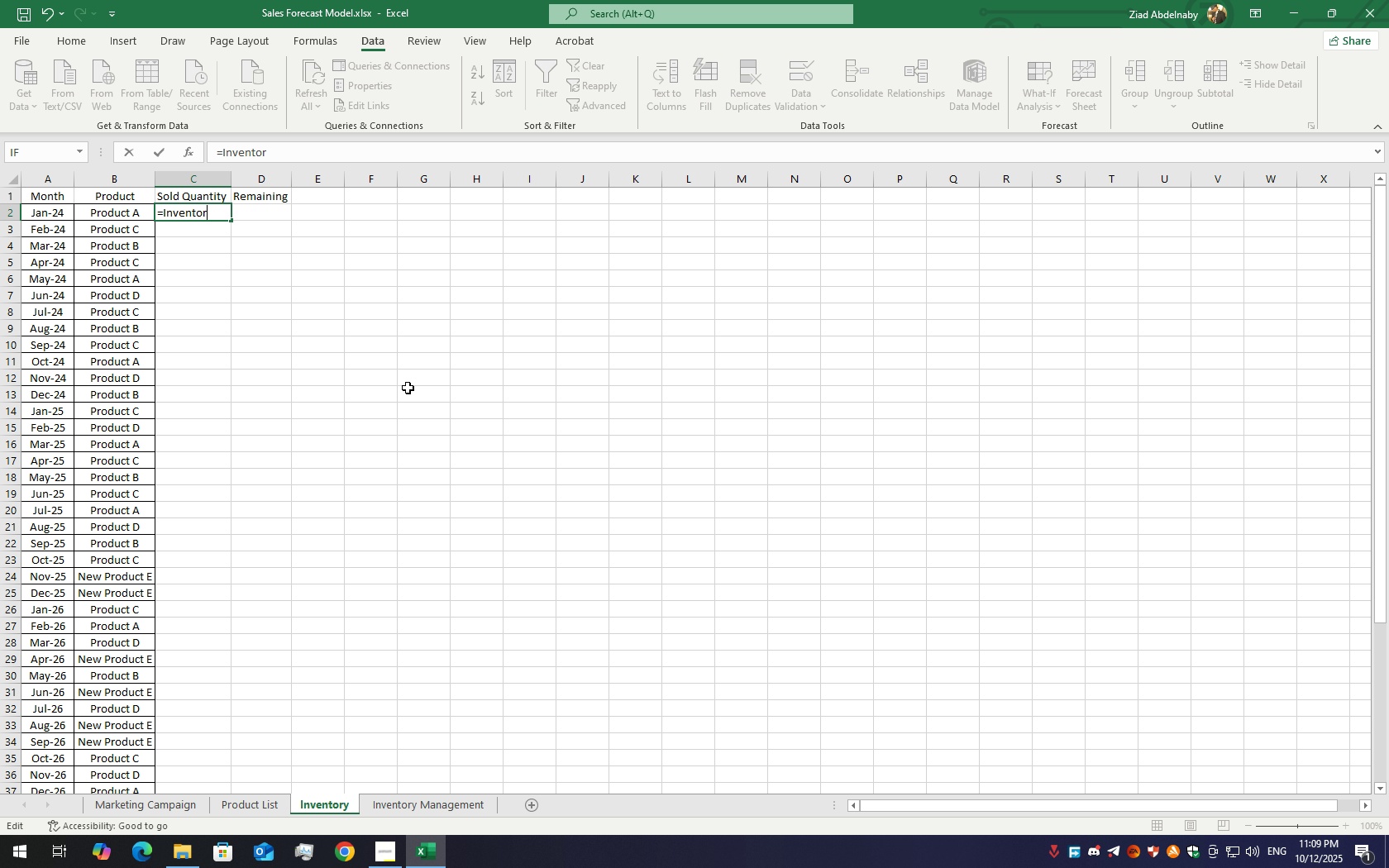 
key(Backspace)
 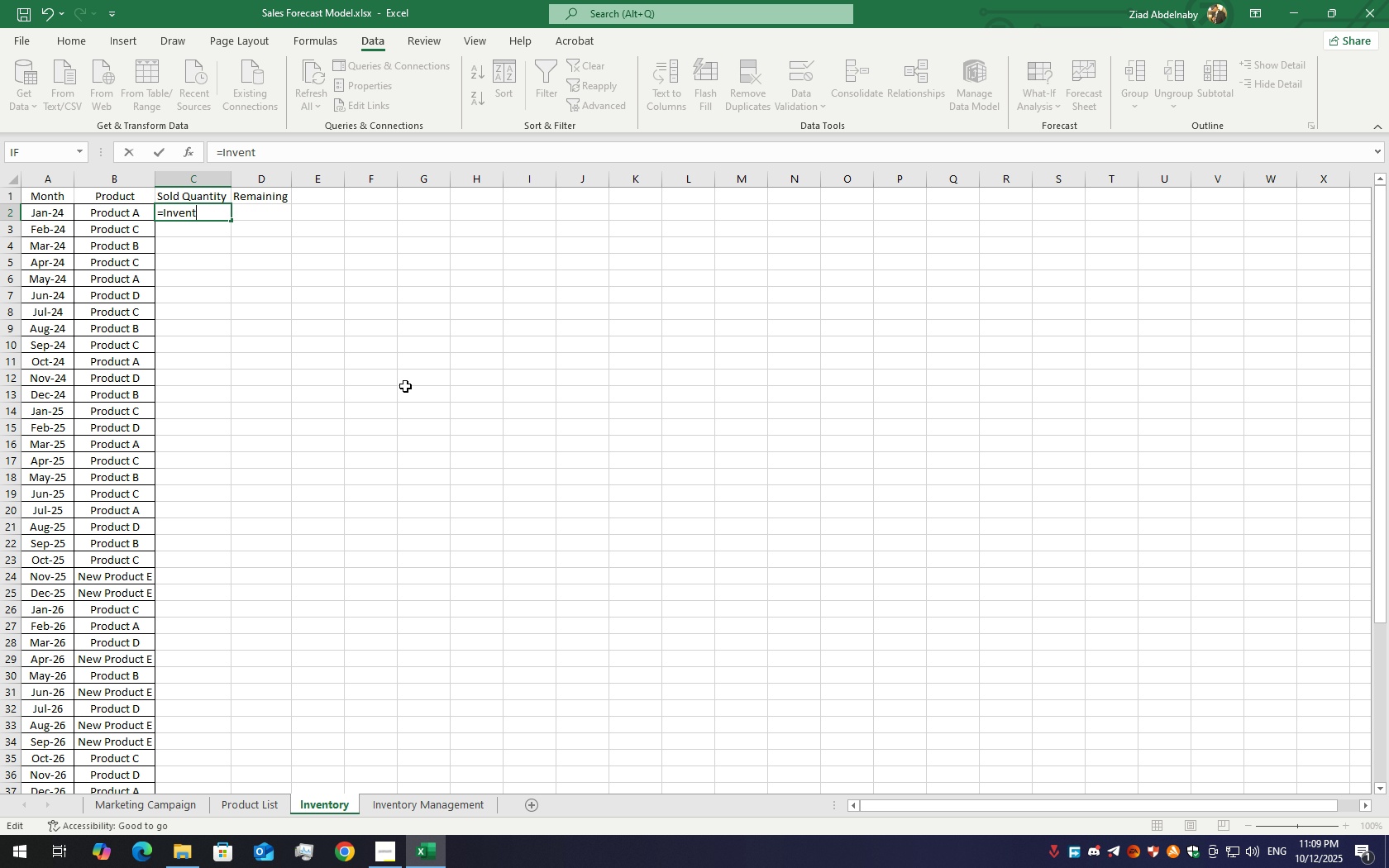 
key(Backspace)
 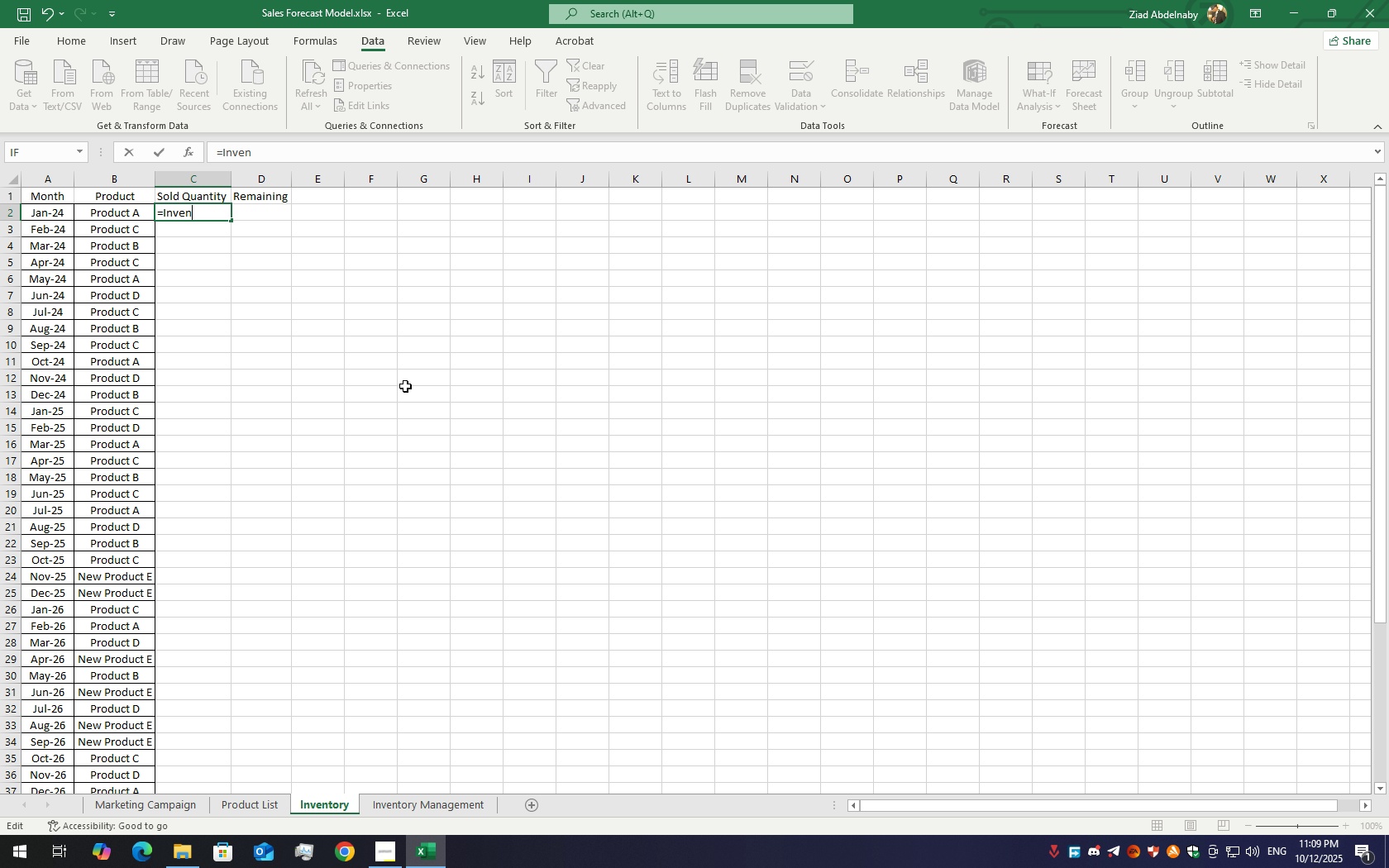 
key(Backspace)
 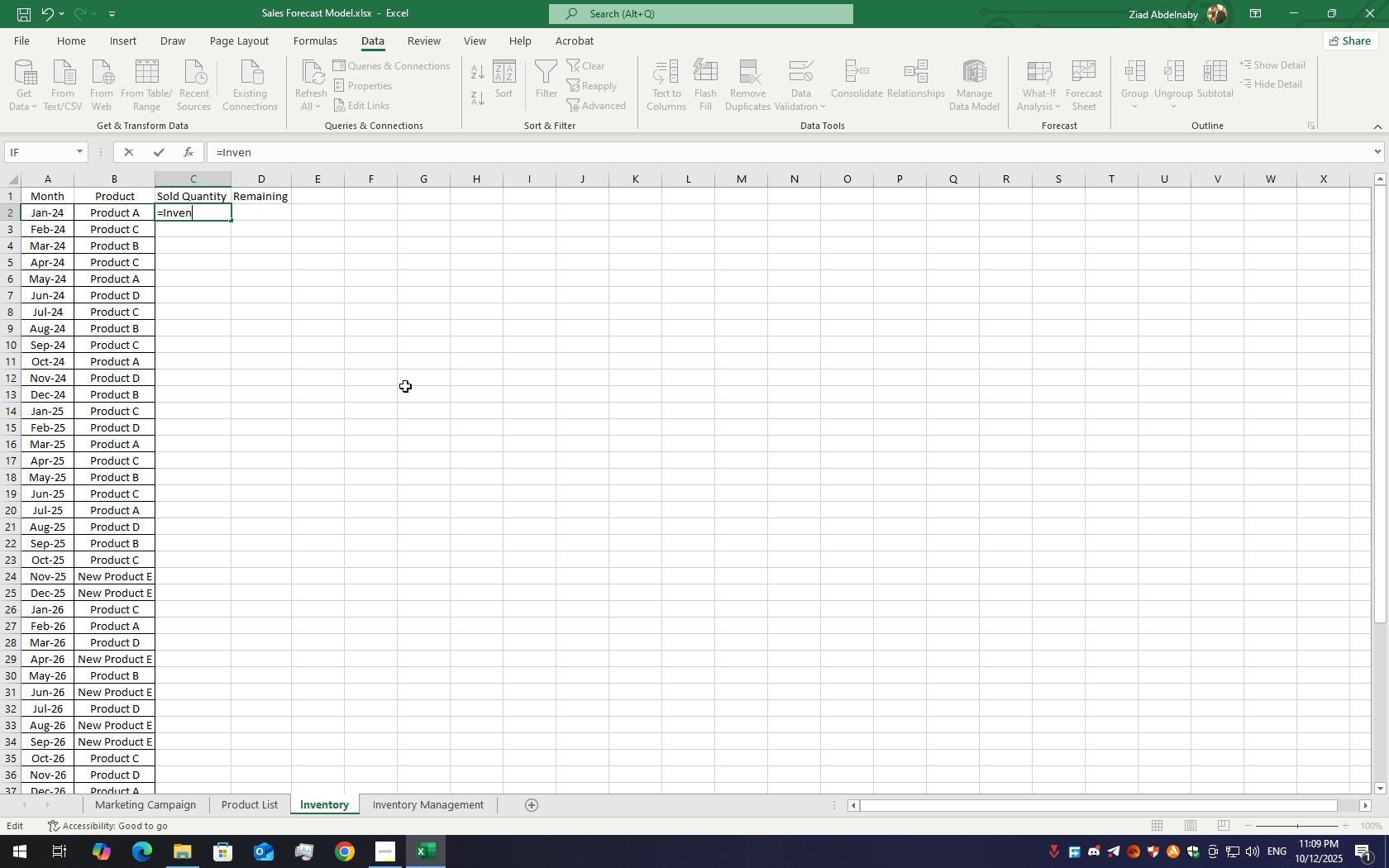 
key(Backspace)
 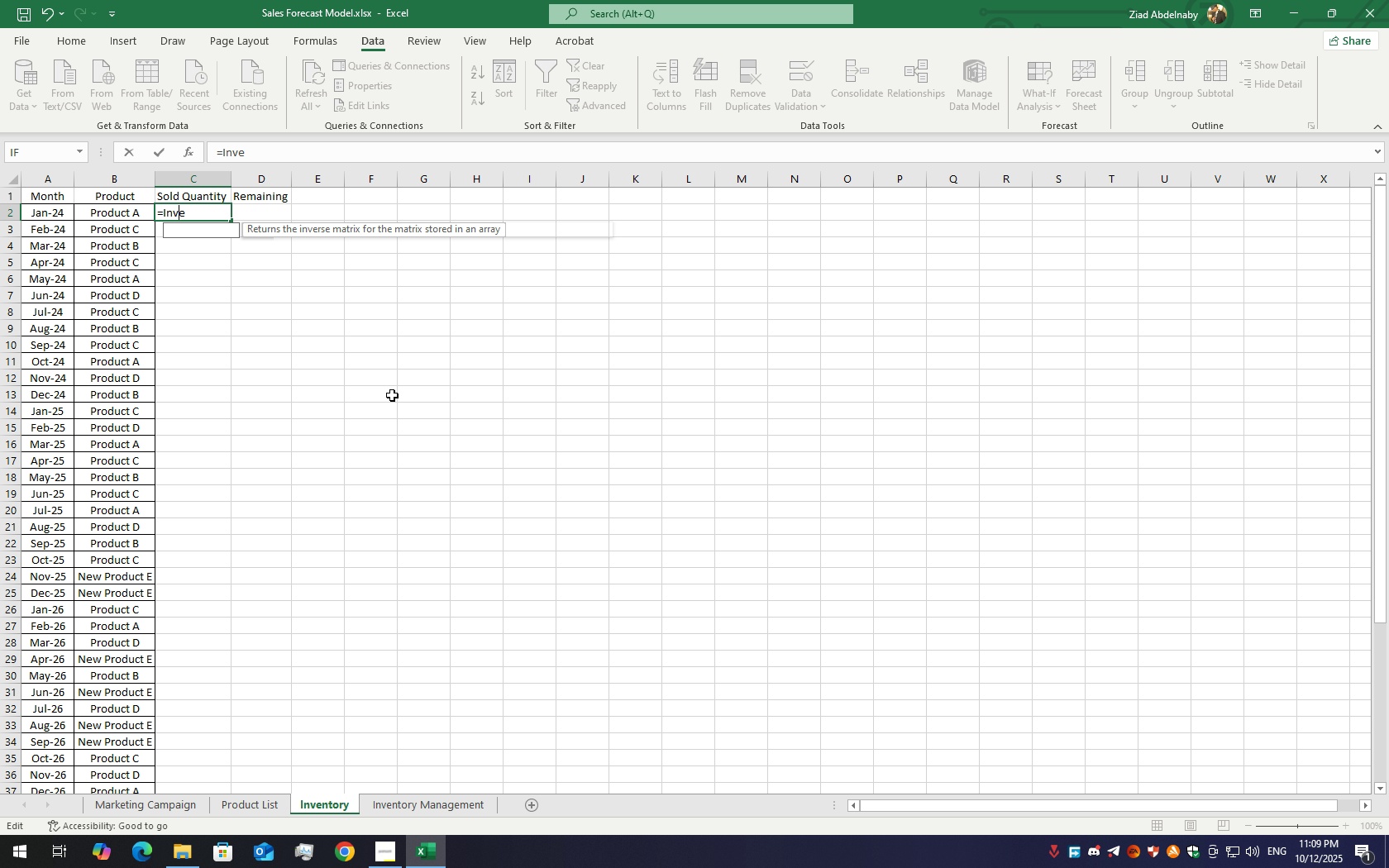 
key(Backspace)
 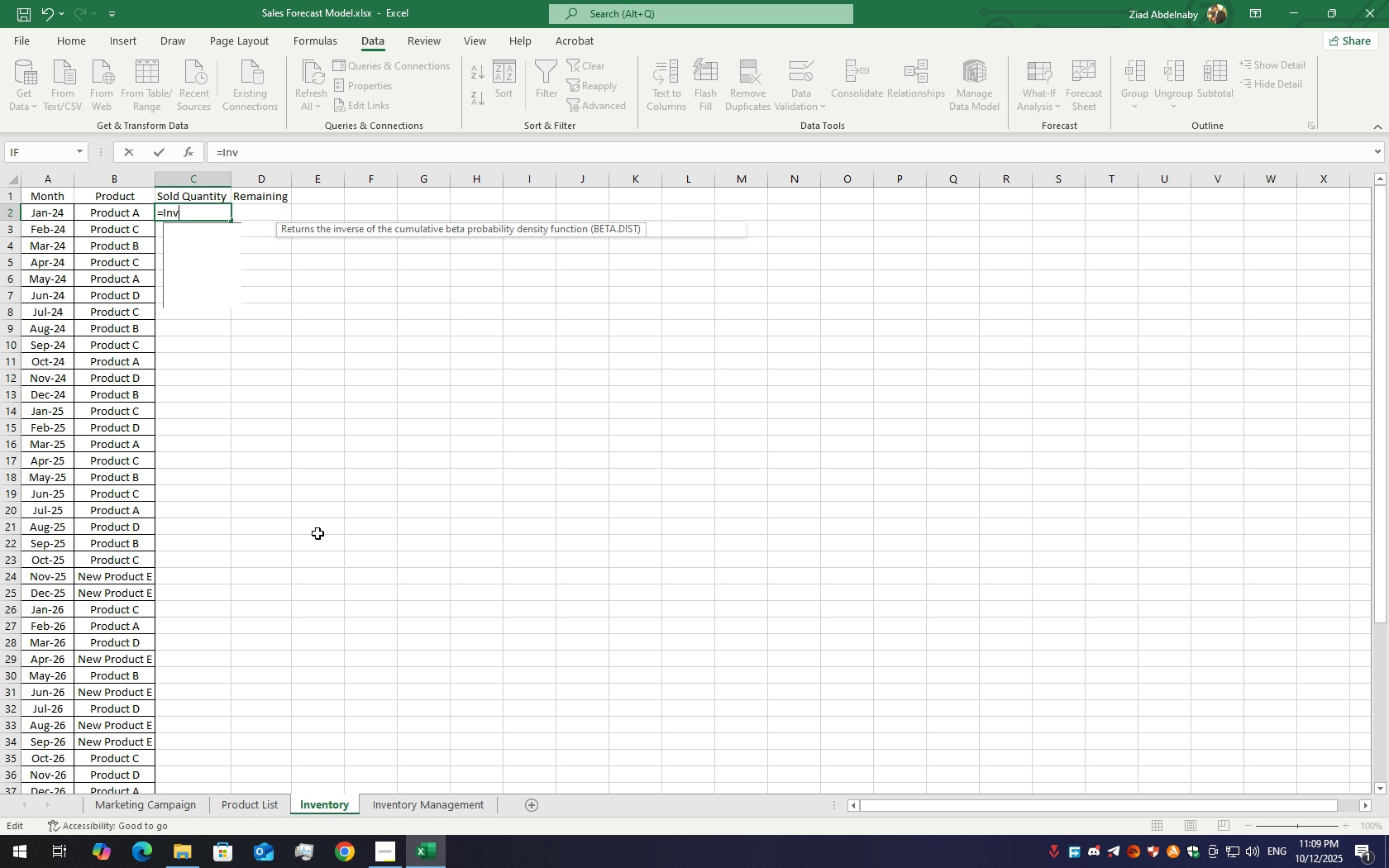 
key(Backspace)
 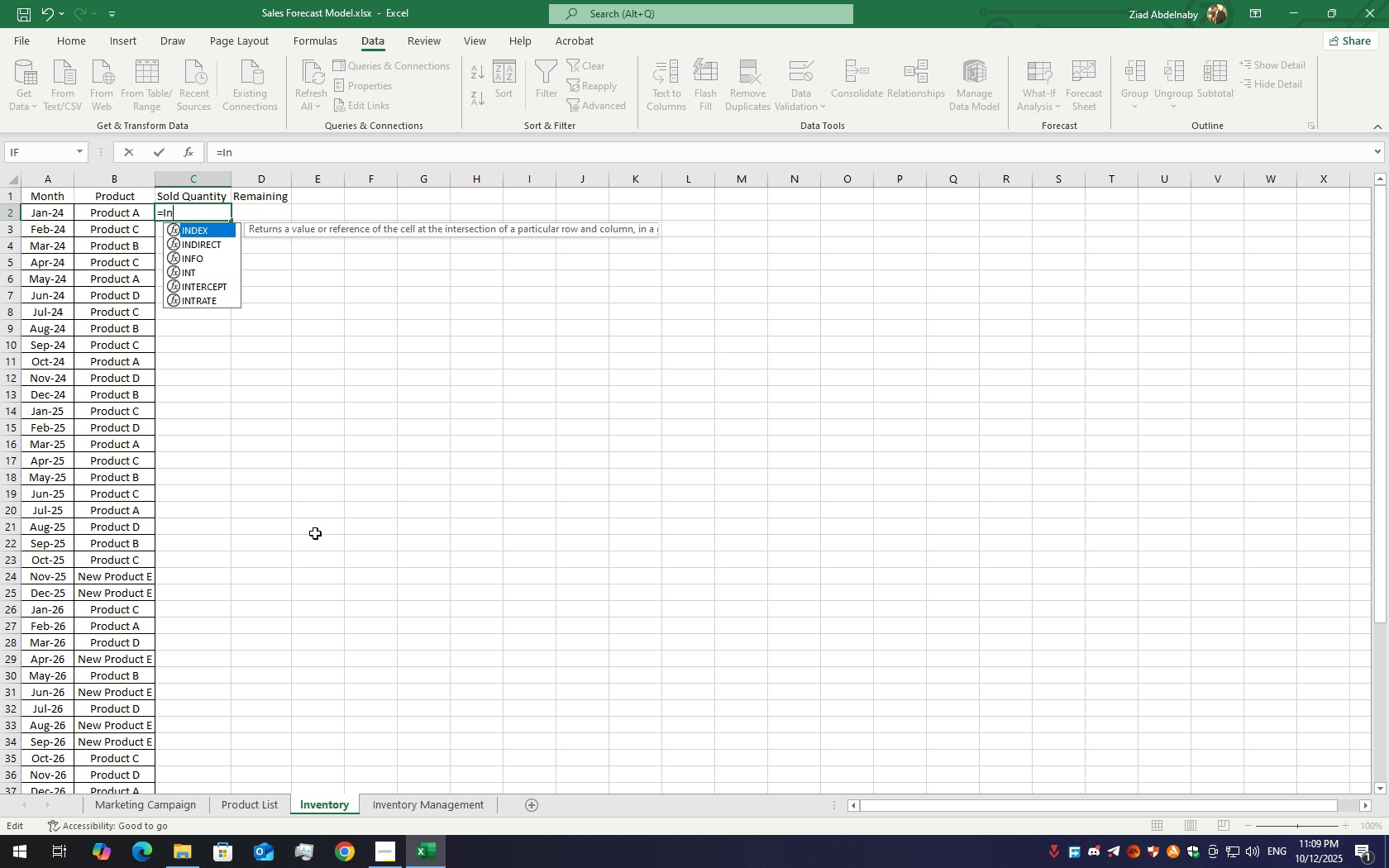 
key(Backspace)
 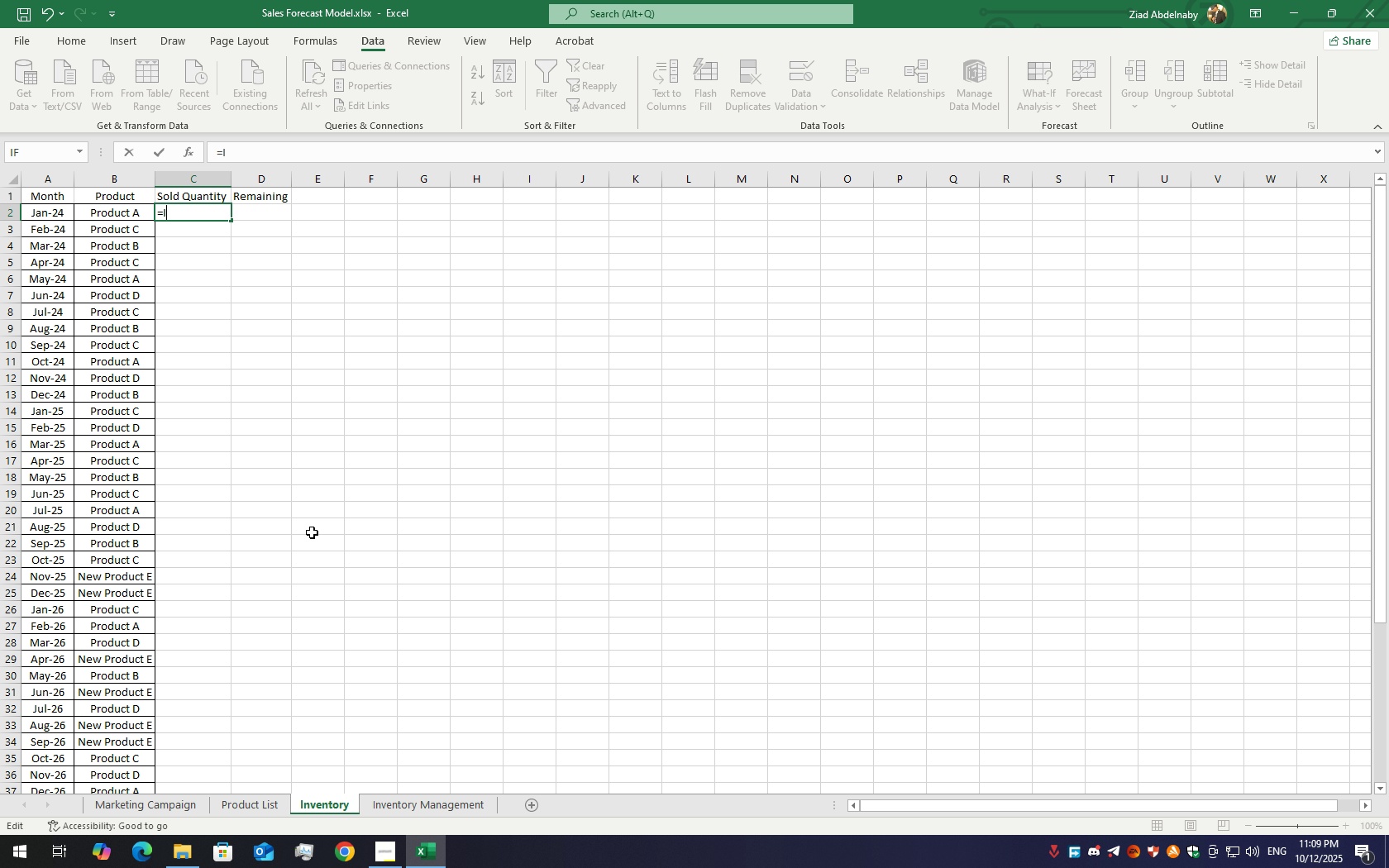 
key(Backspace)
 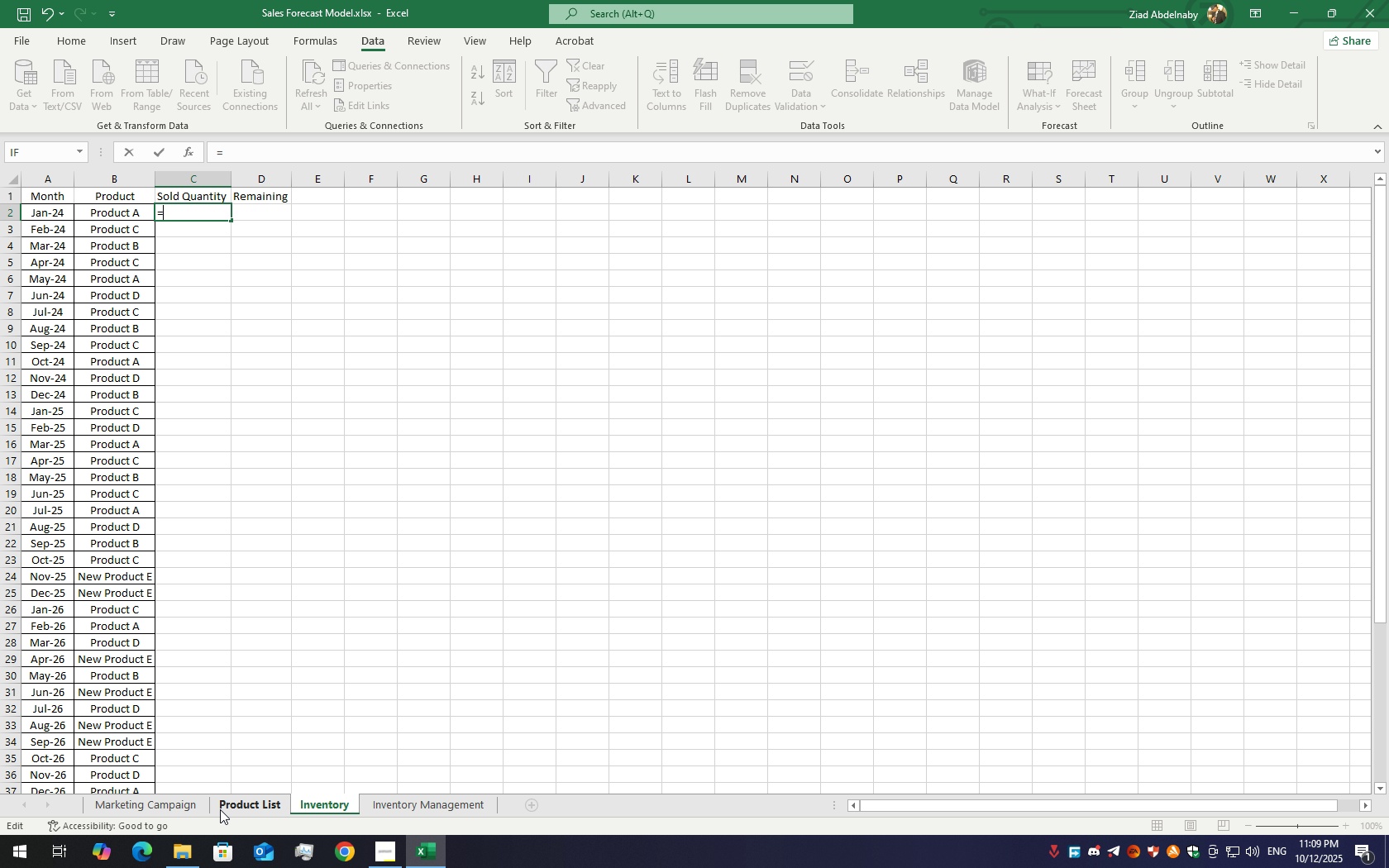 
left_click([179, 806])
 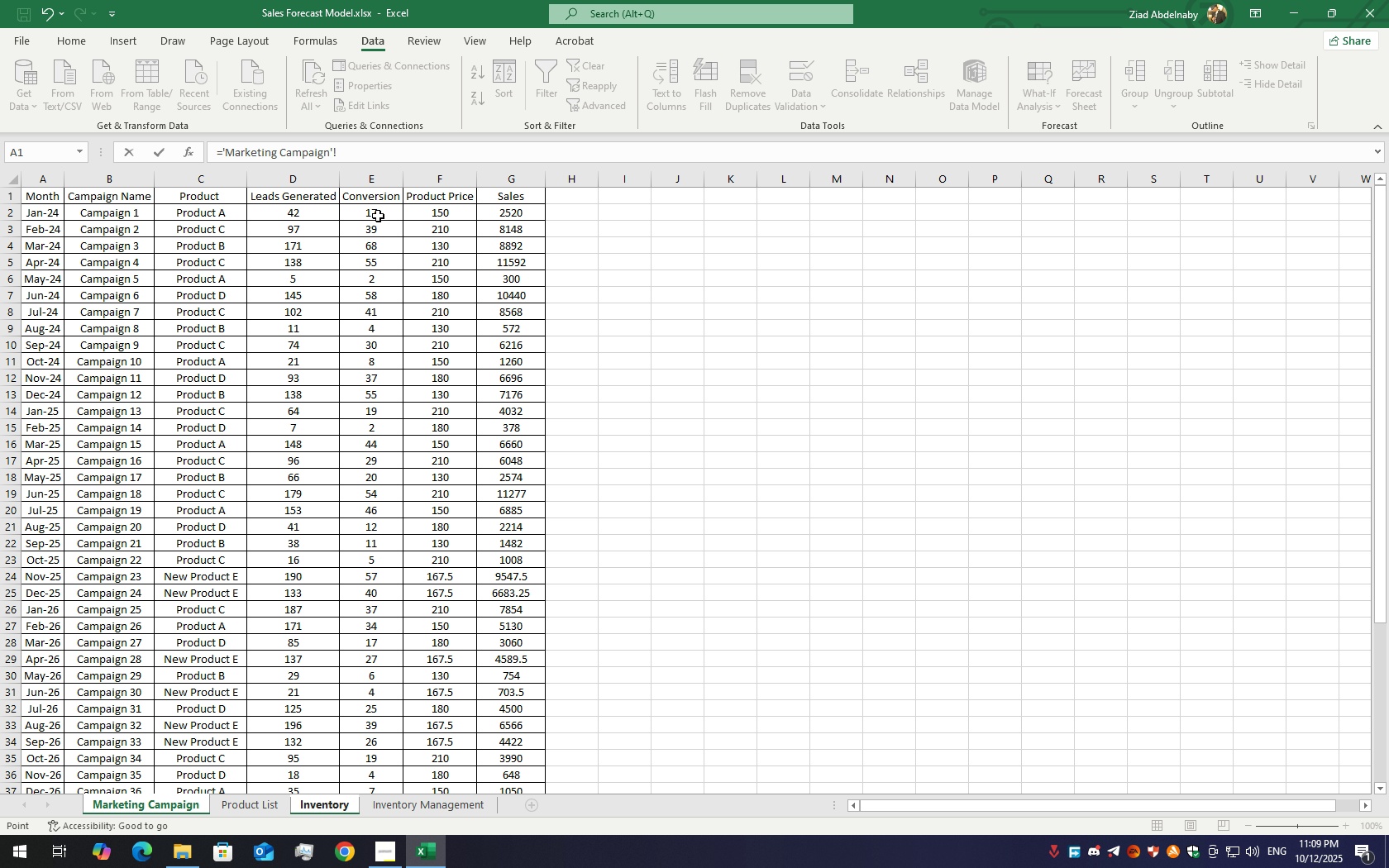 
left_click([374, 216])
 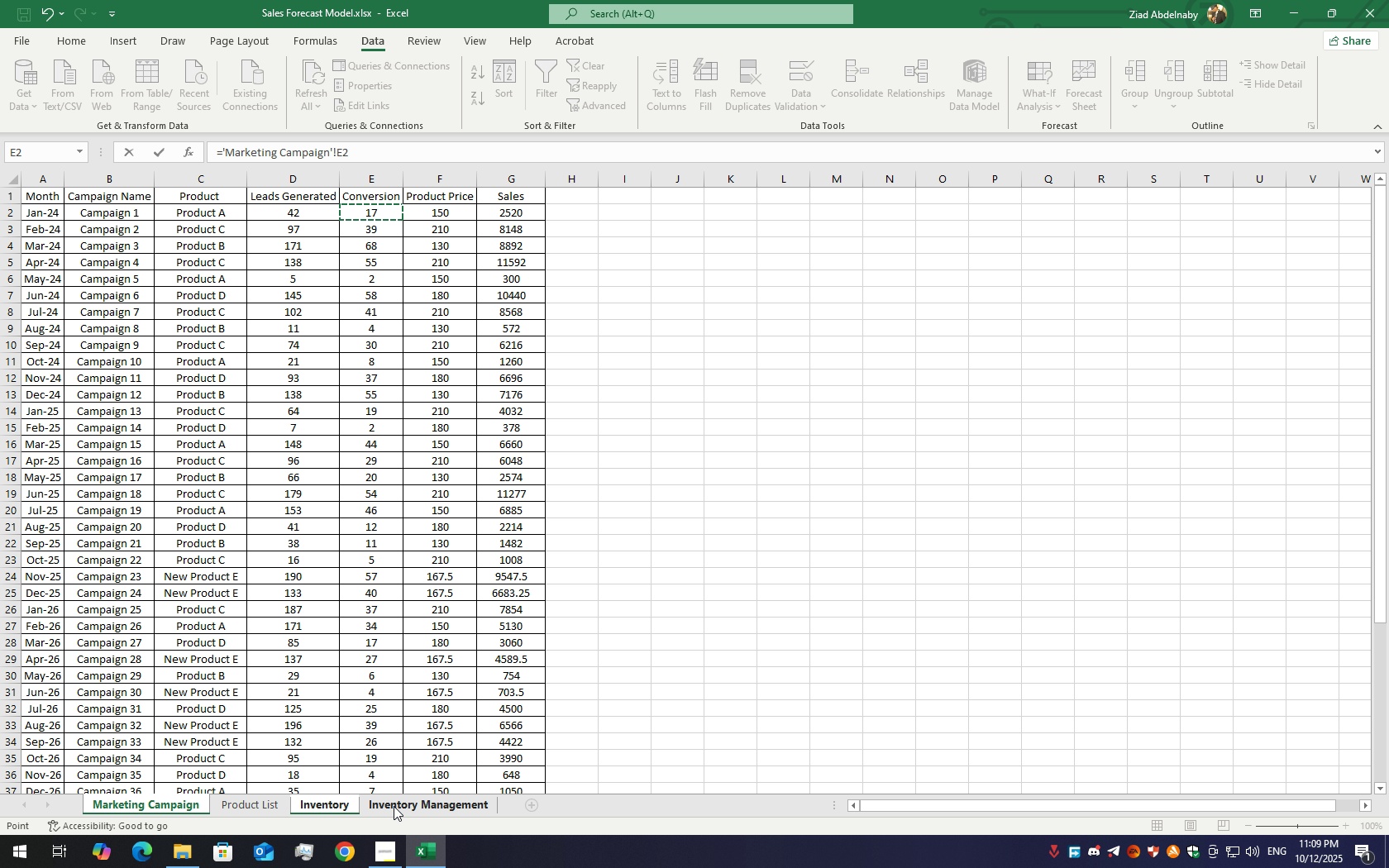 
key(Enter)
 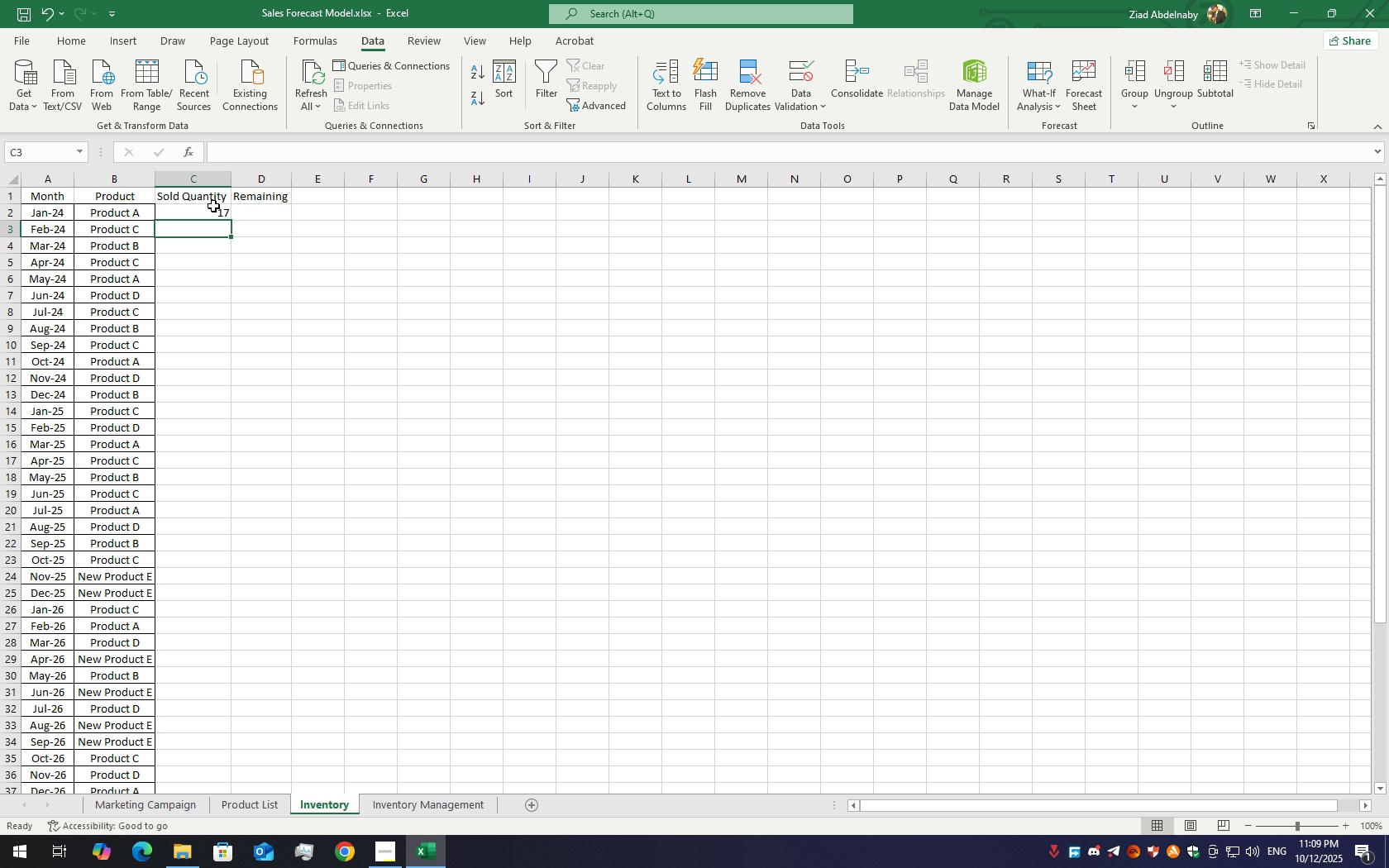 
left_click([216, 212])
 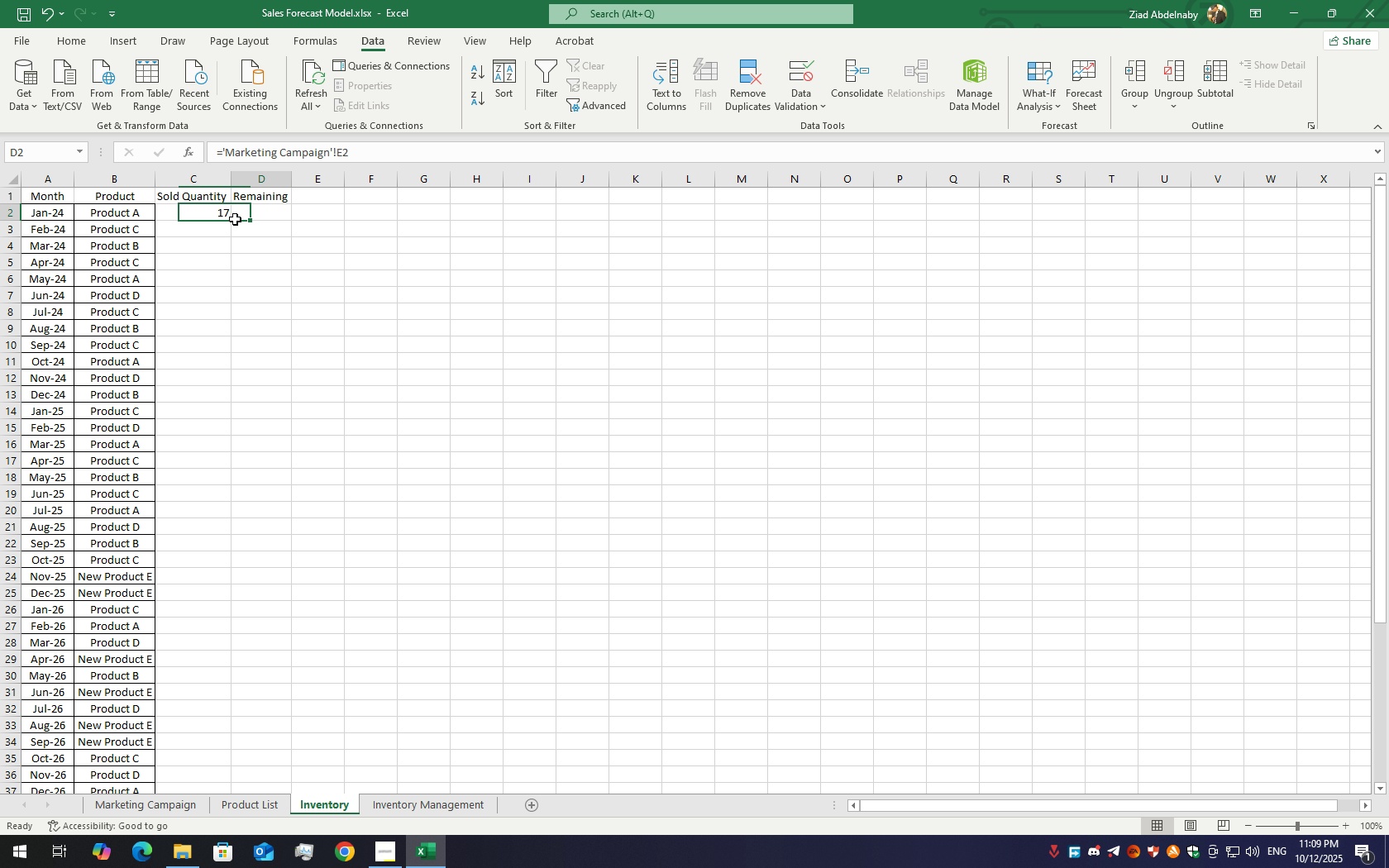 
left_click([235, 219])
 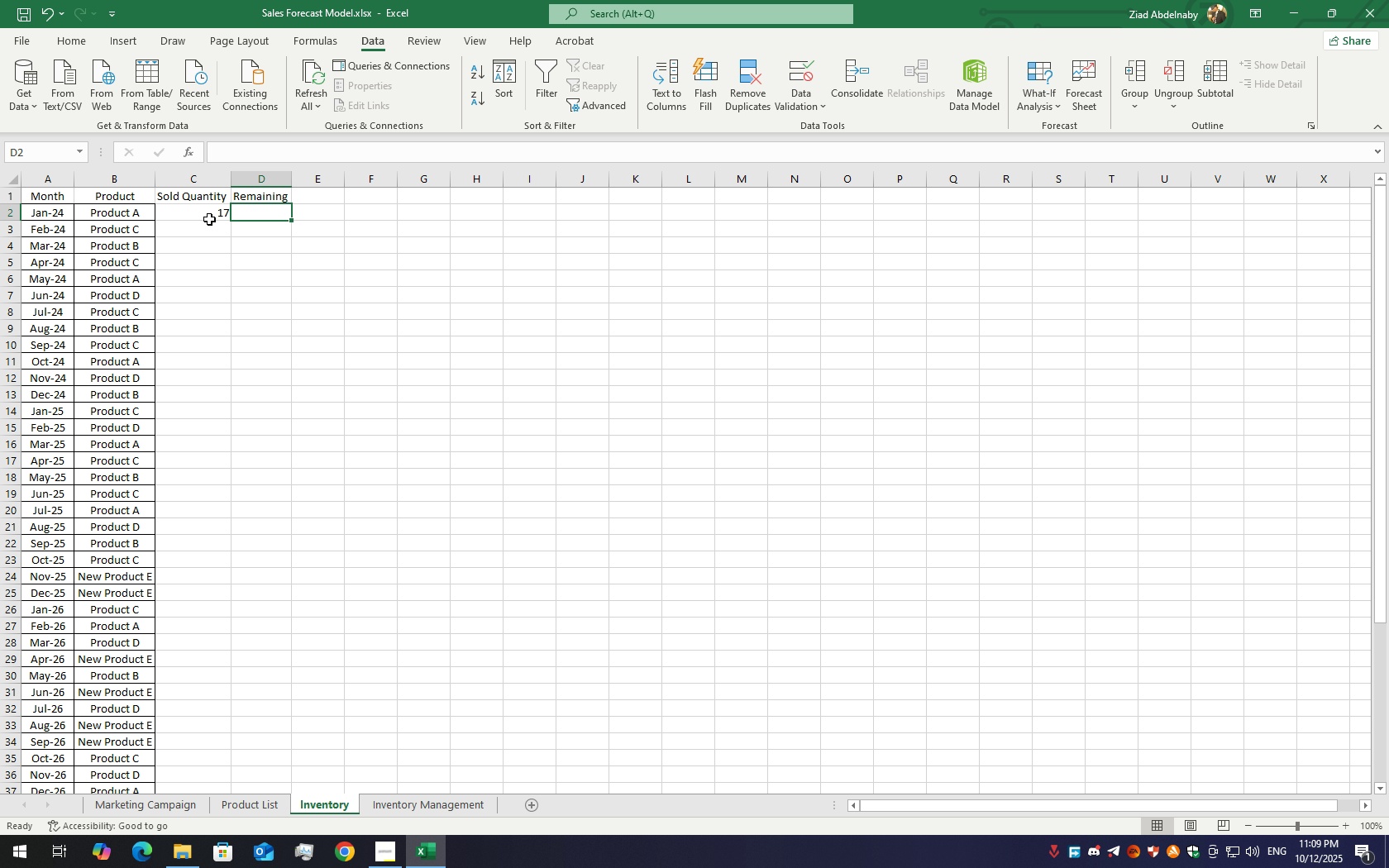 
left_click([209, 219])
 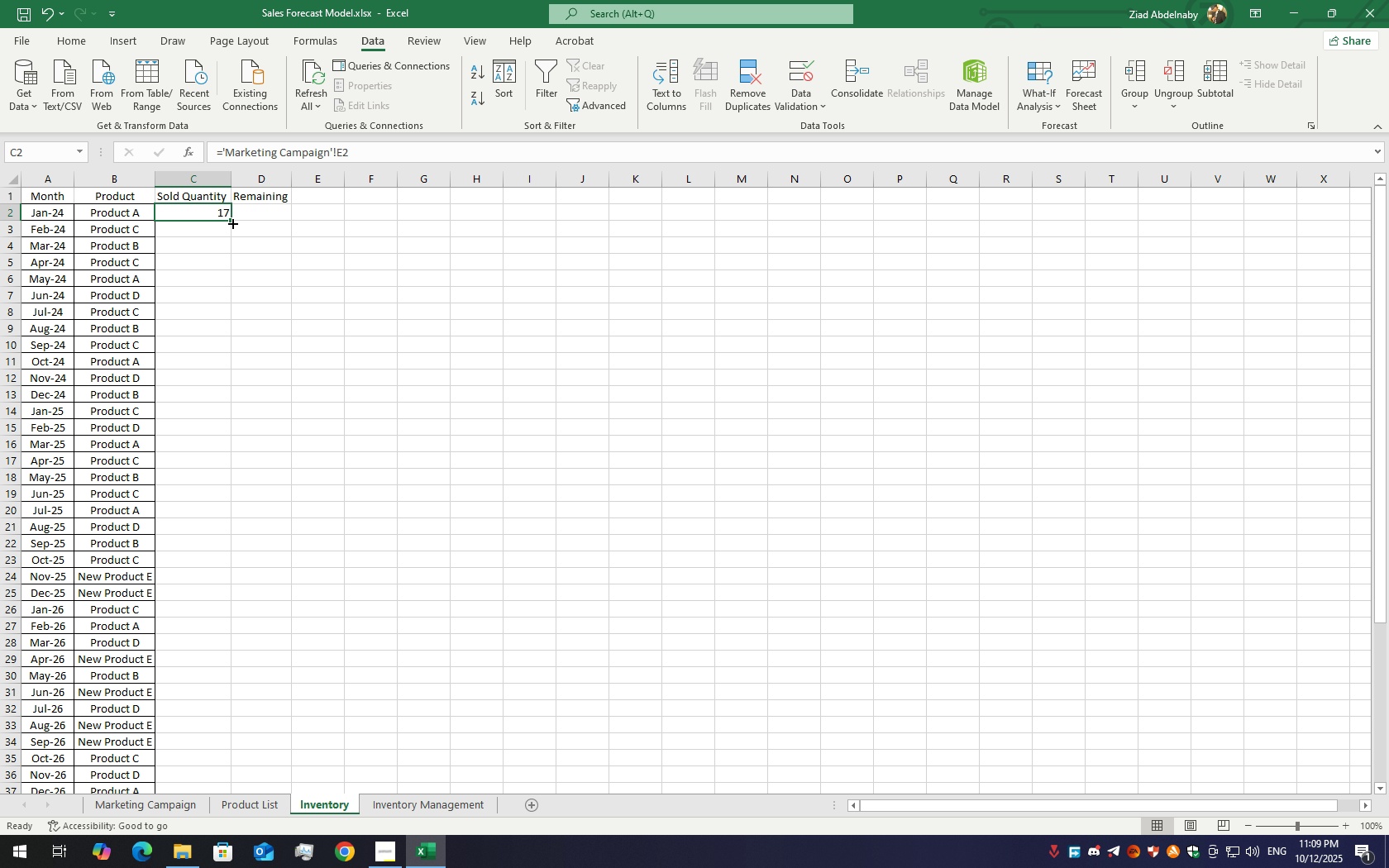 
left_click_drag(start_coordinate=[232, 221], to_coordinate=[190, 771])
 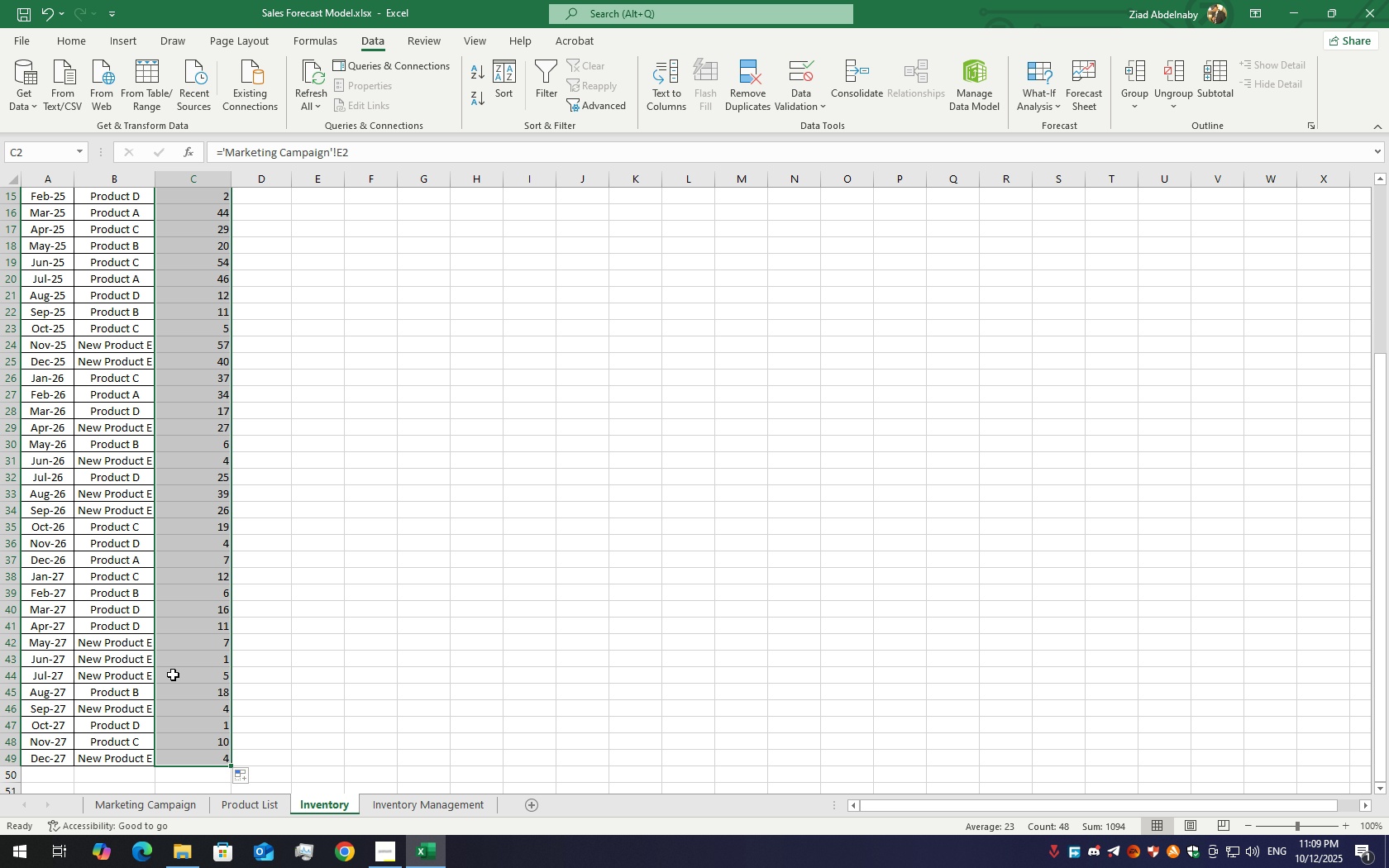 
scroll: coordinate [196, 675], scroll_direction: up, amount: 14.0
 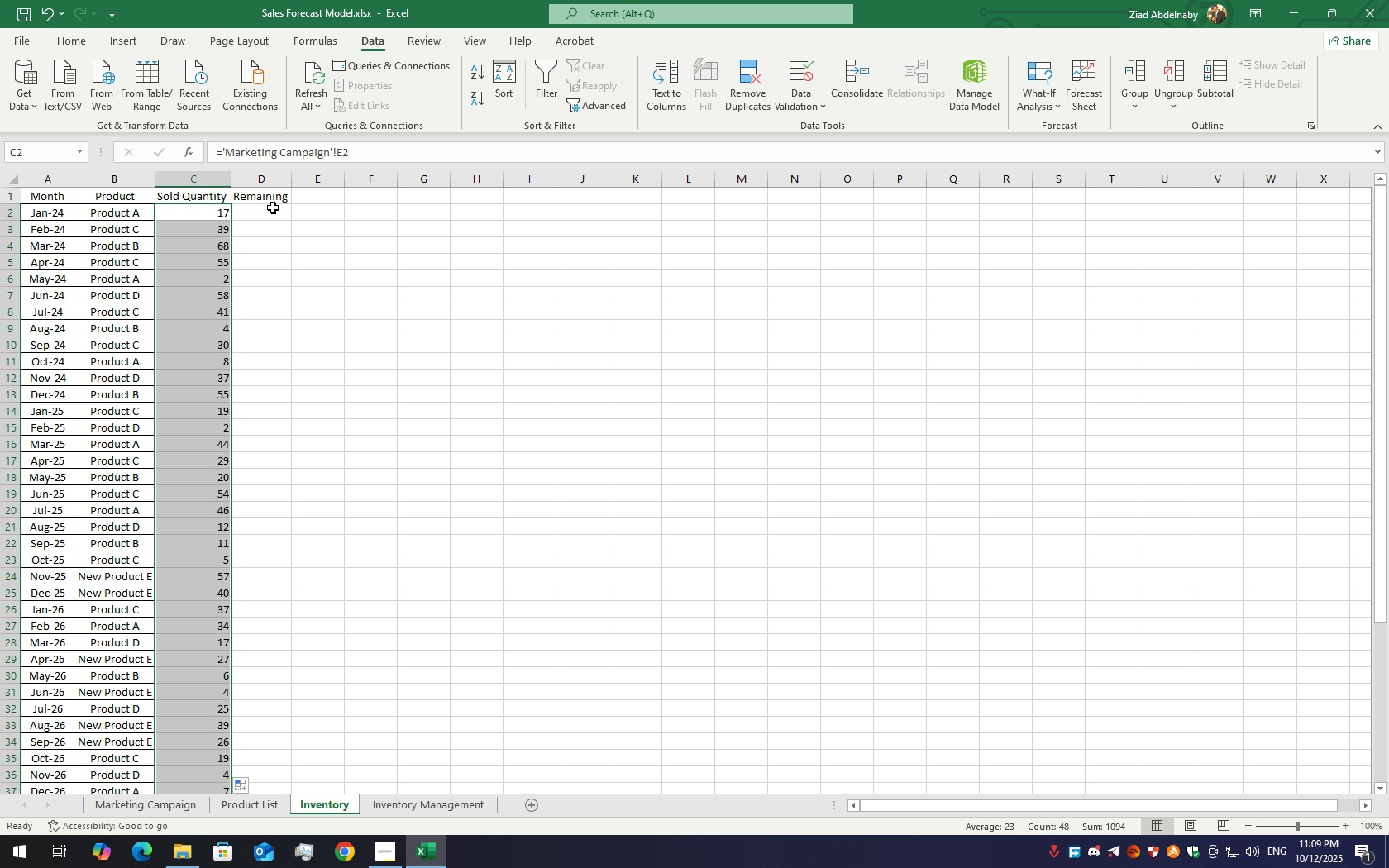 
double_click([274, 215])
 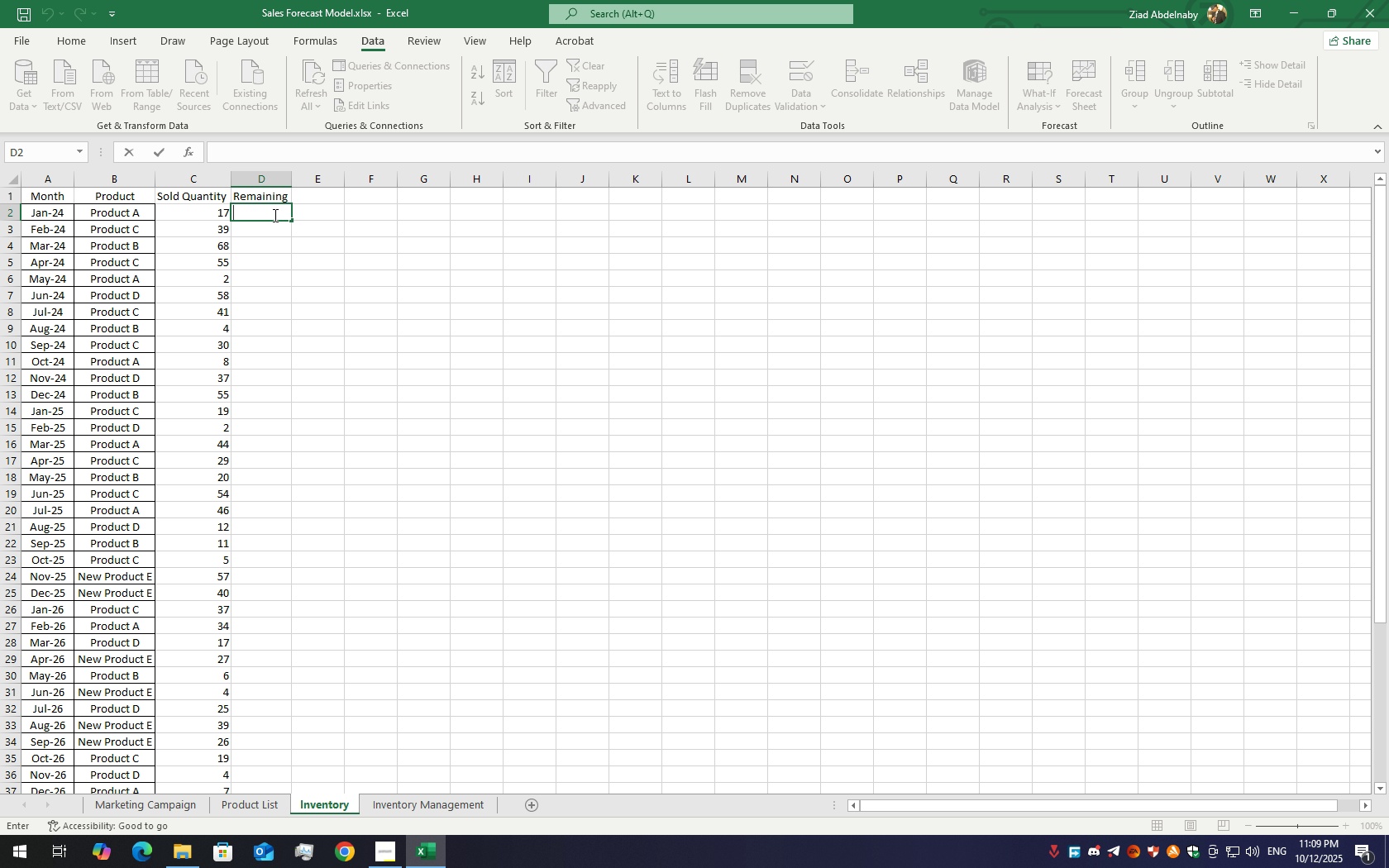 
type(=if)
 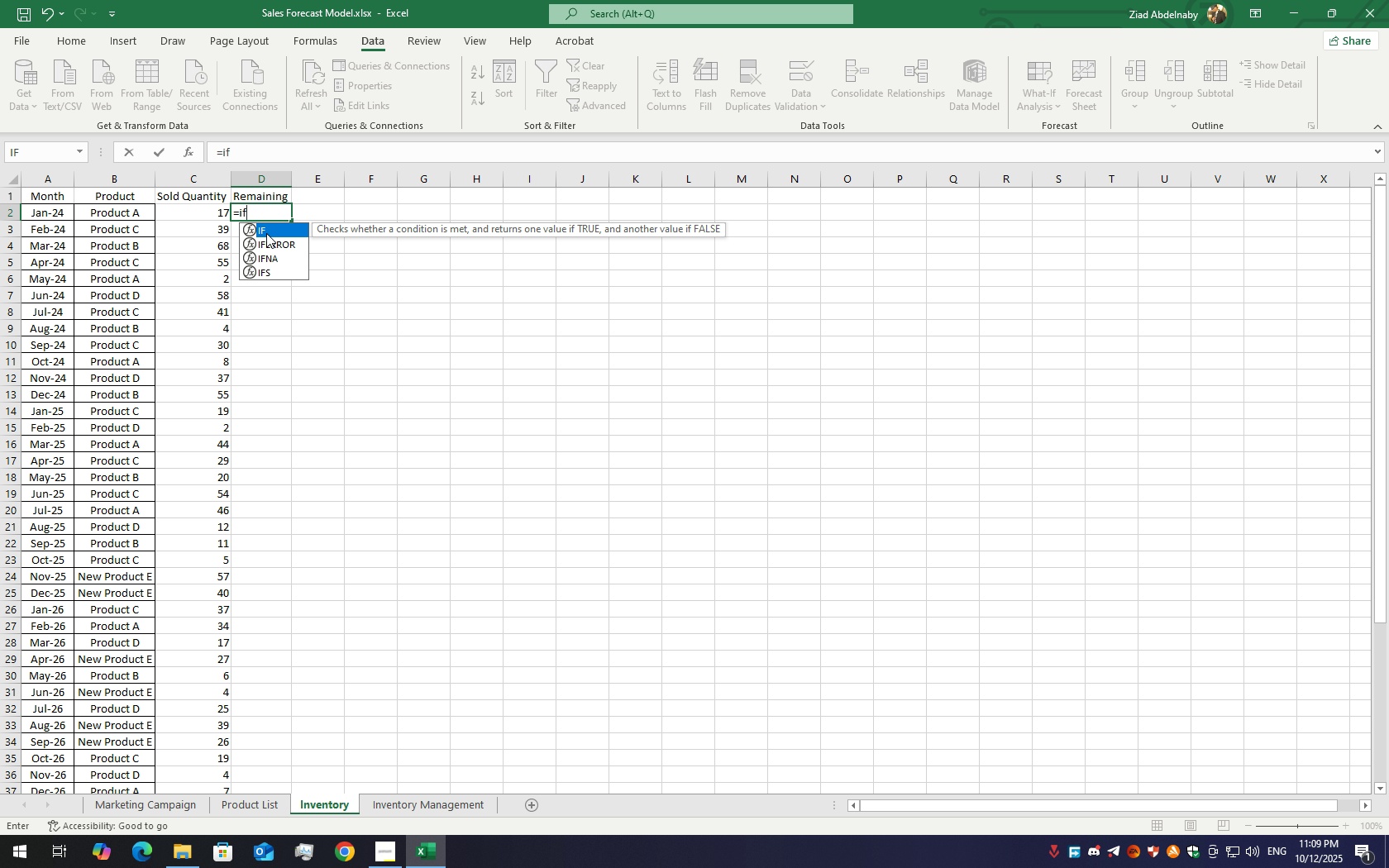 
double_click([266, 233])
 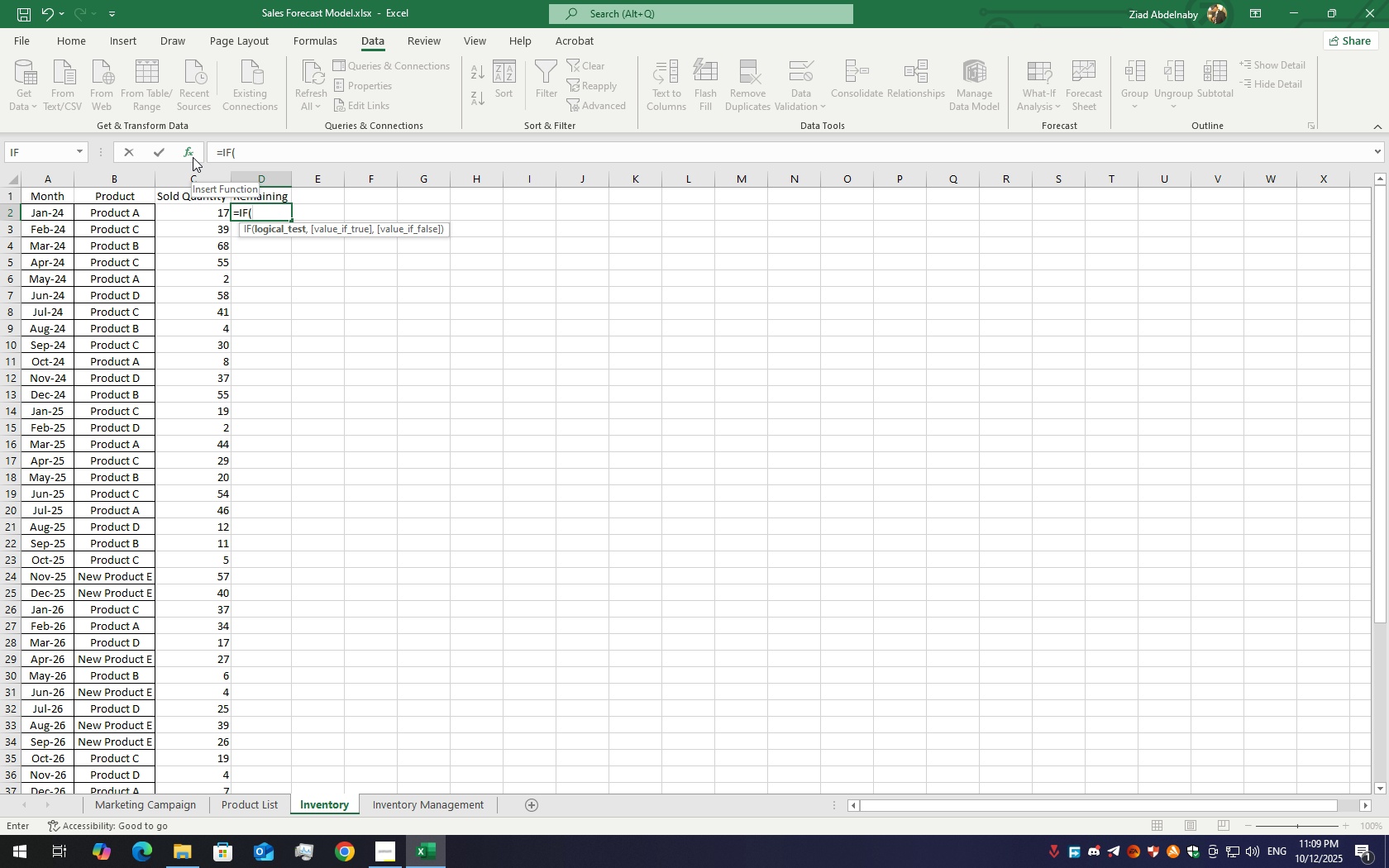 
left_click([193, 157])
 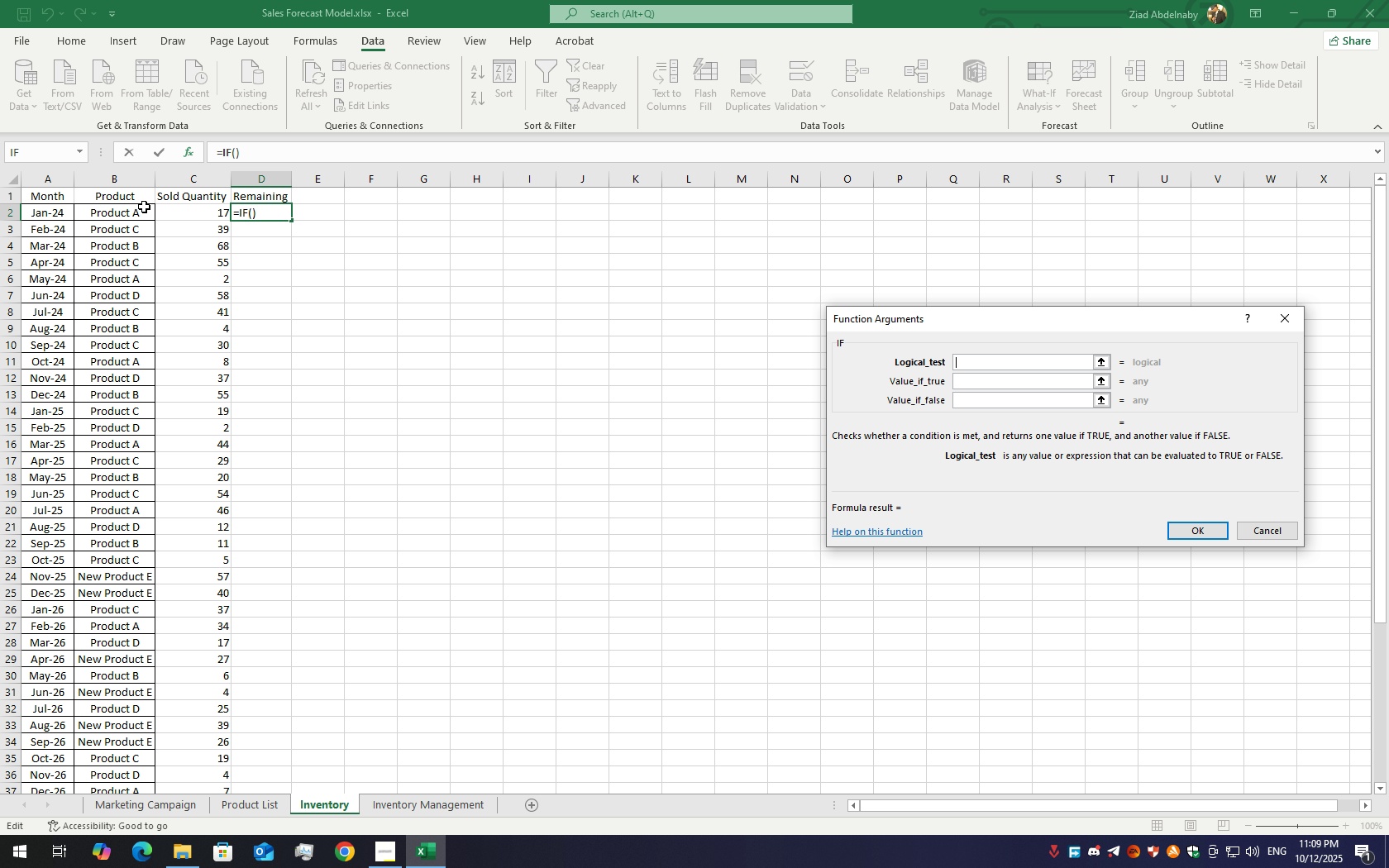 
left_click([104, 212])
 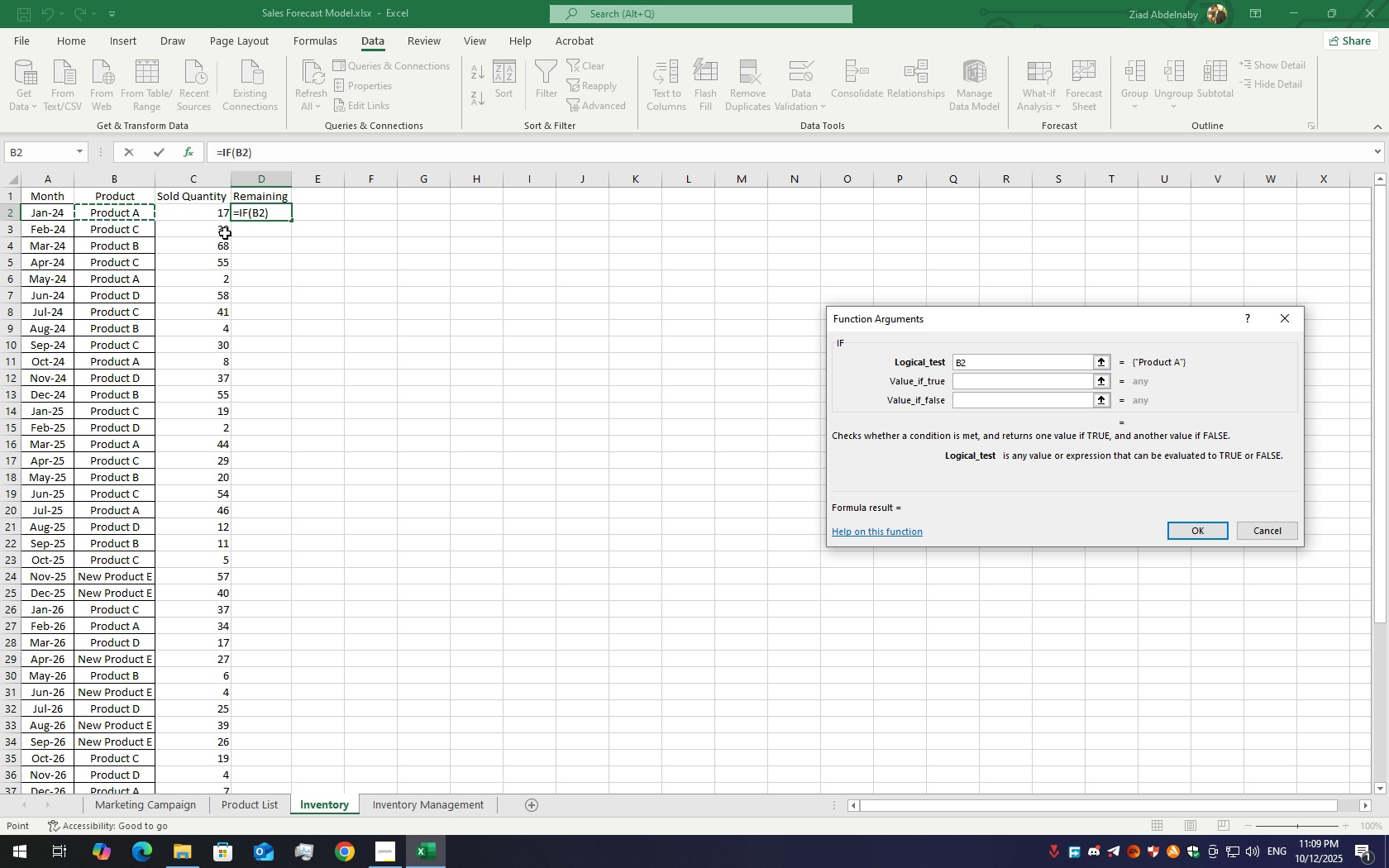 
key(Equal)
 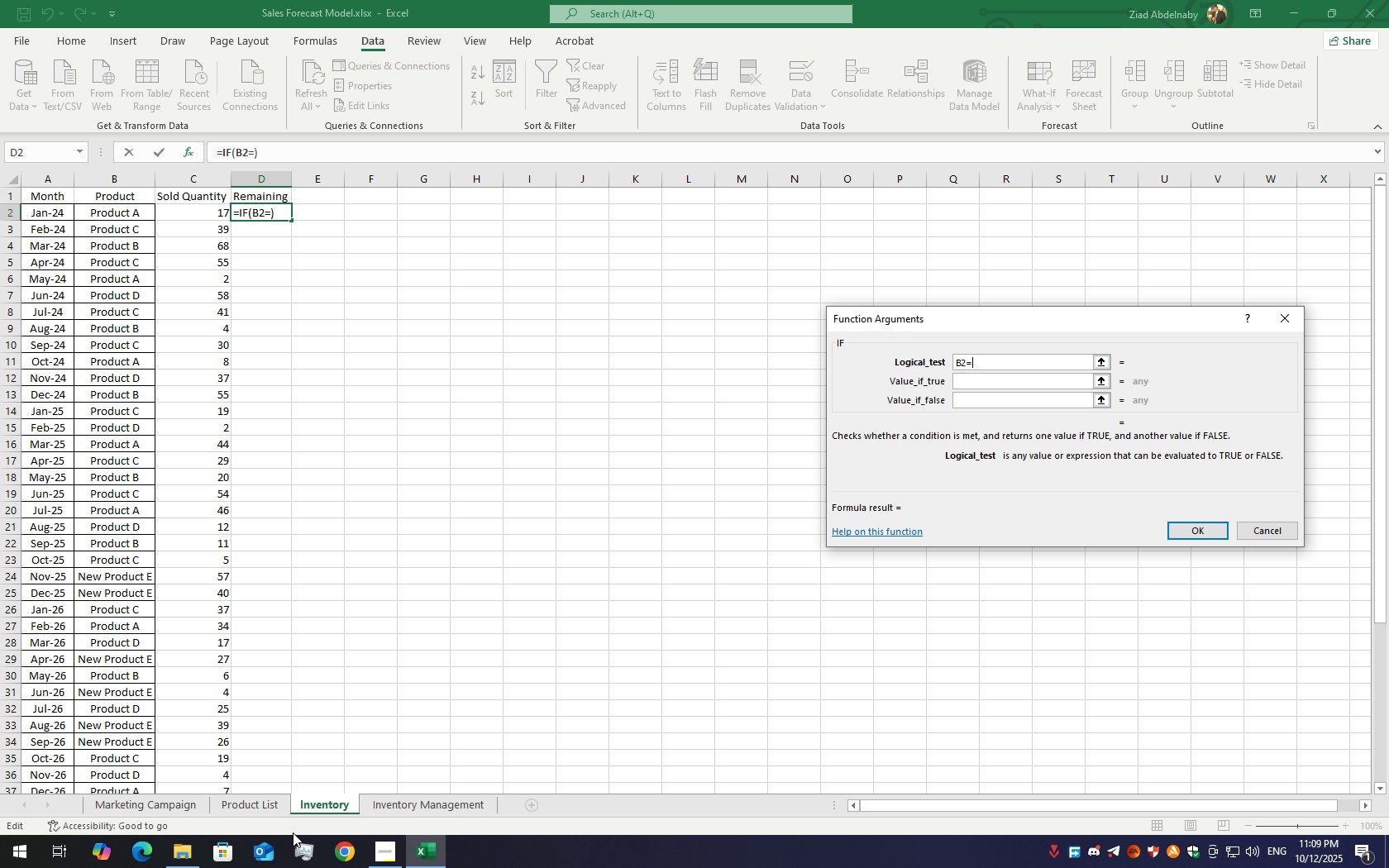 
left_click([235, 812])
 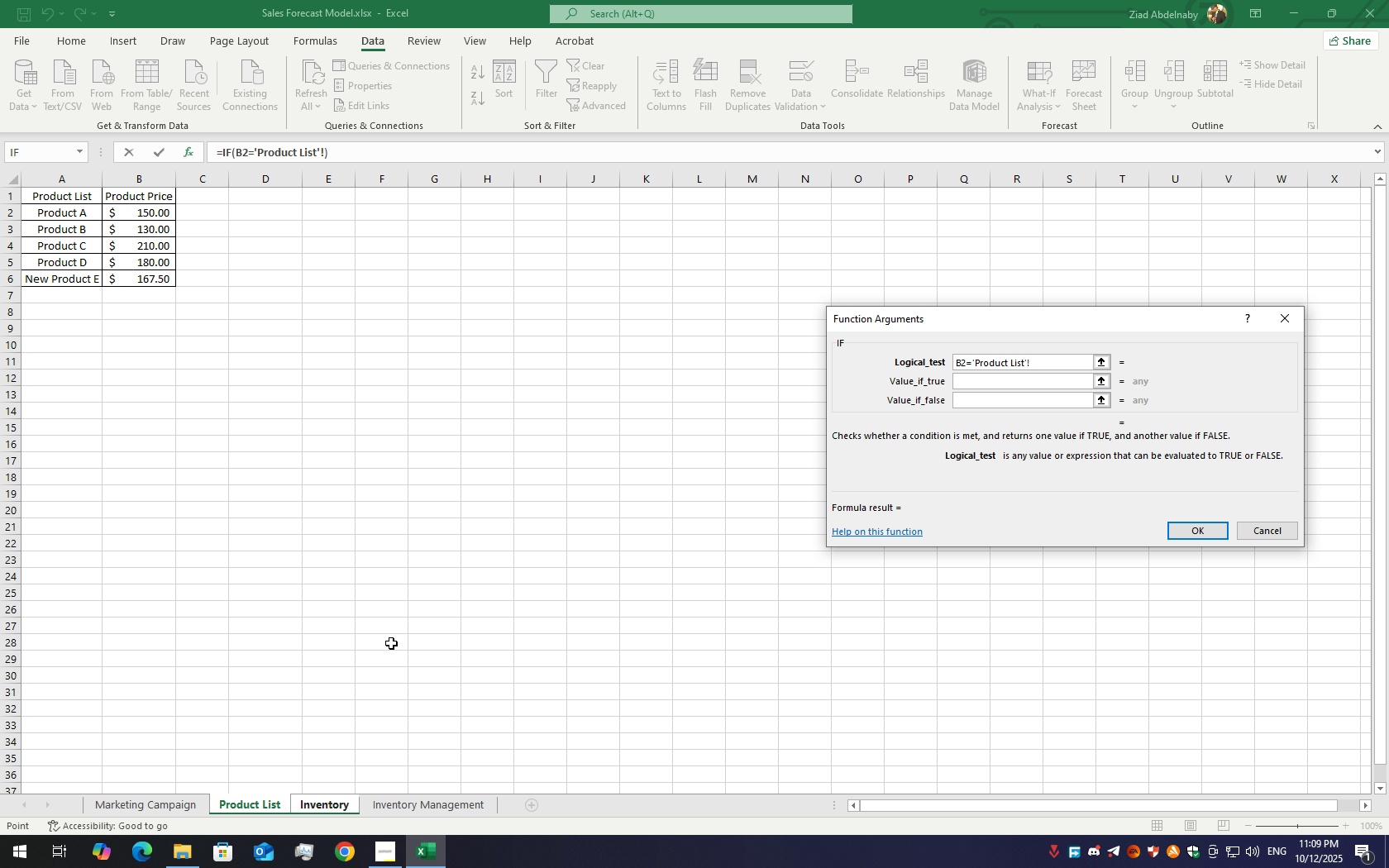 
wait(5.24)
 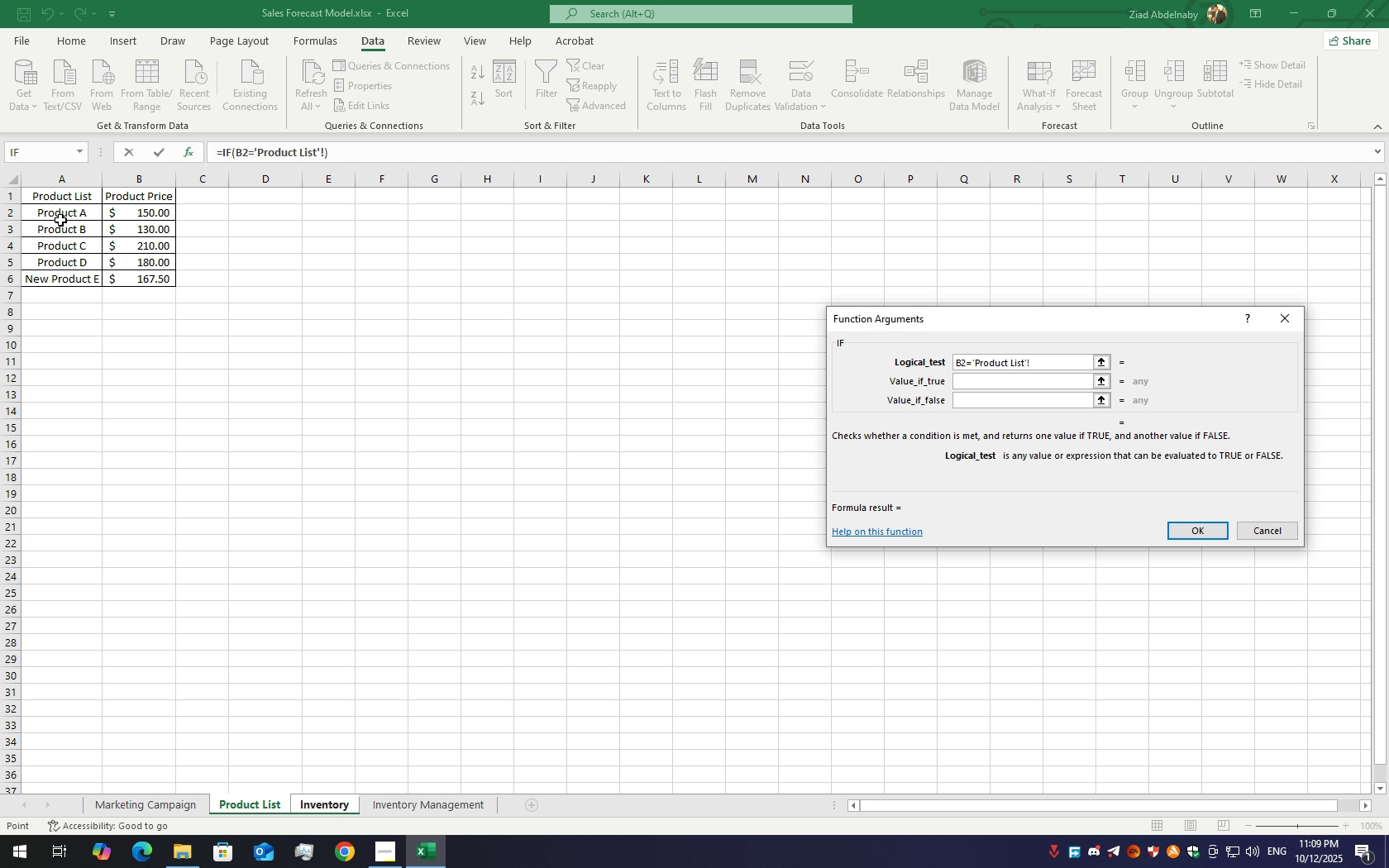 
left_click([415, 809])
 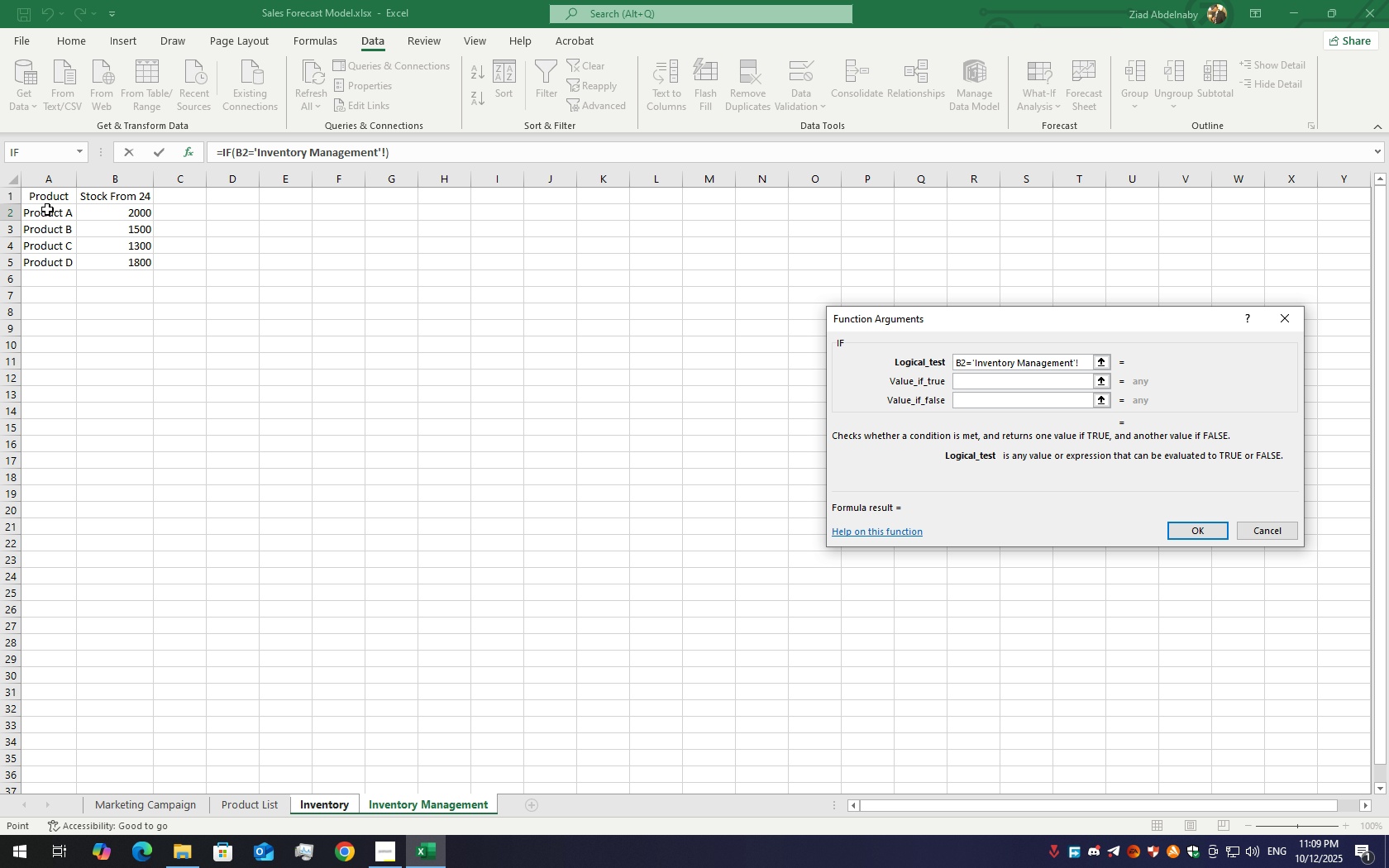 
left_click([45, 213])
 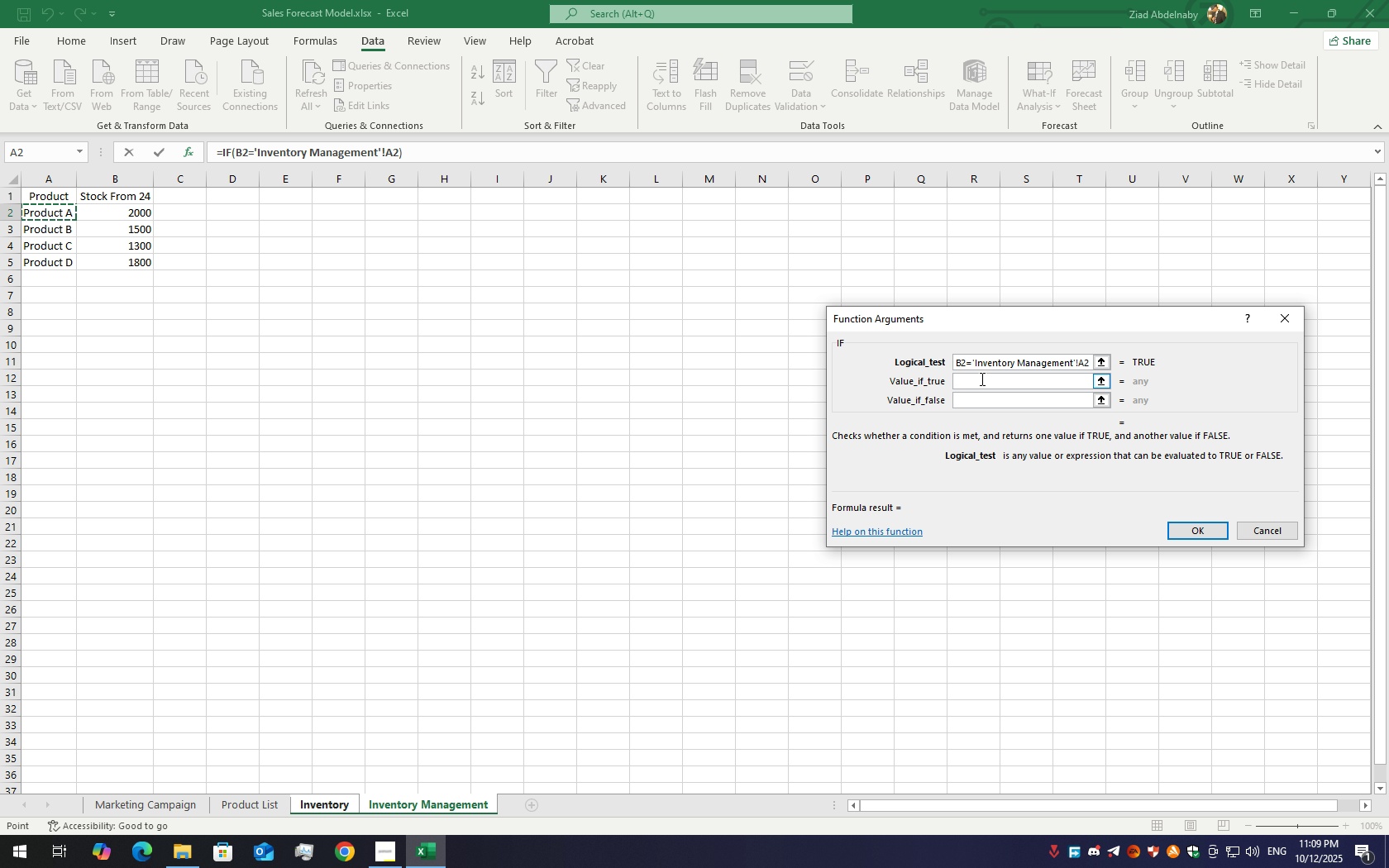 
left_click([979, 384])
 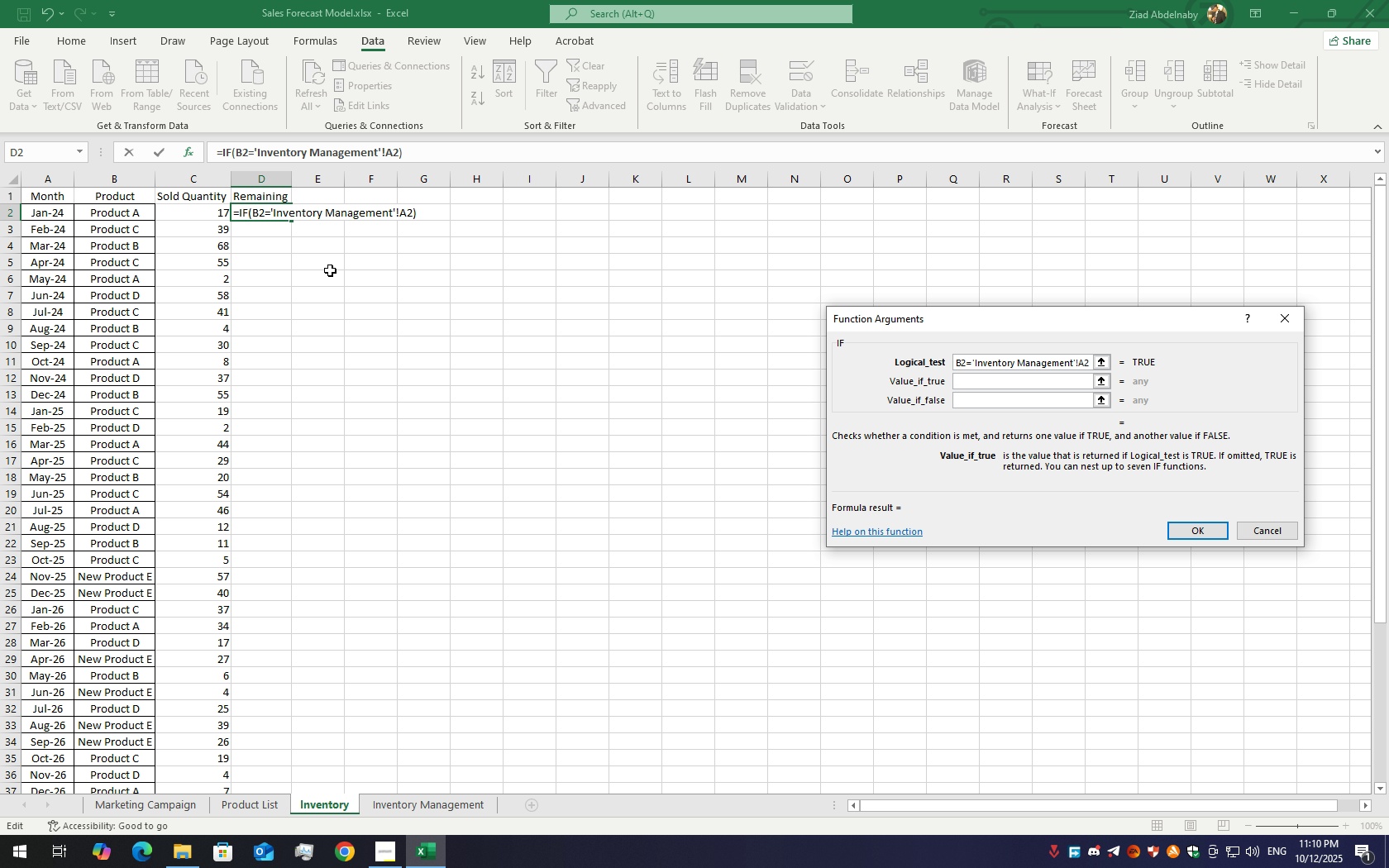 
wait(8.36)
 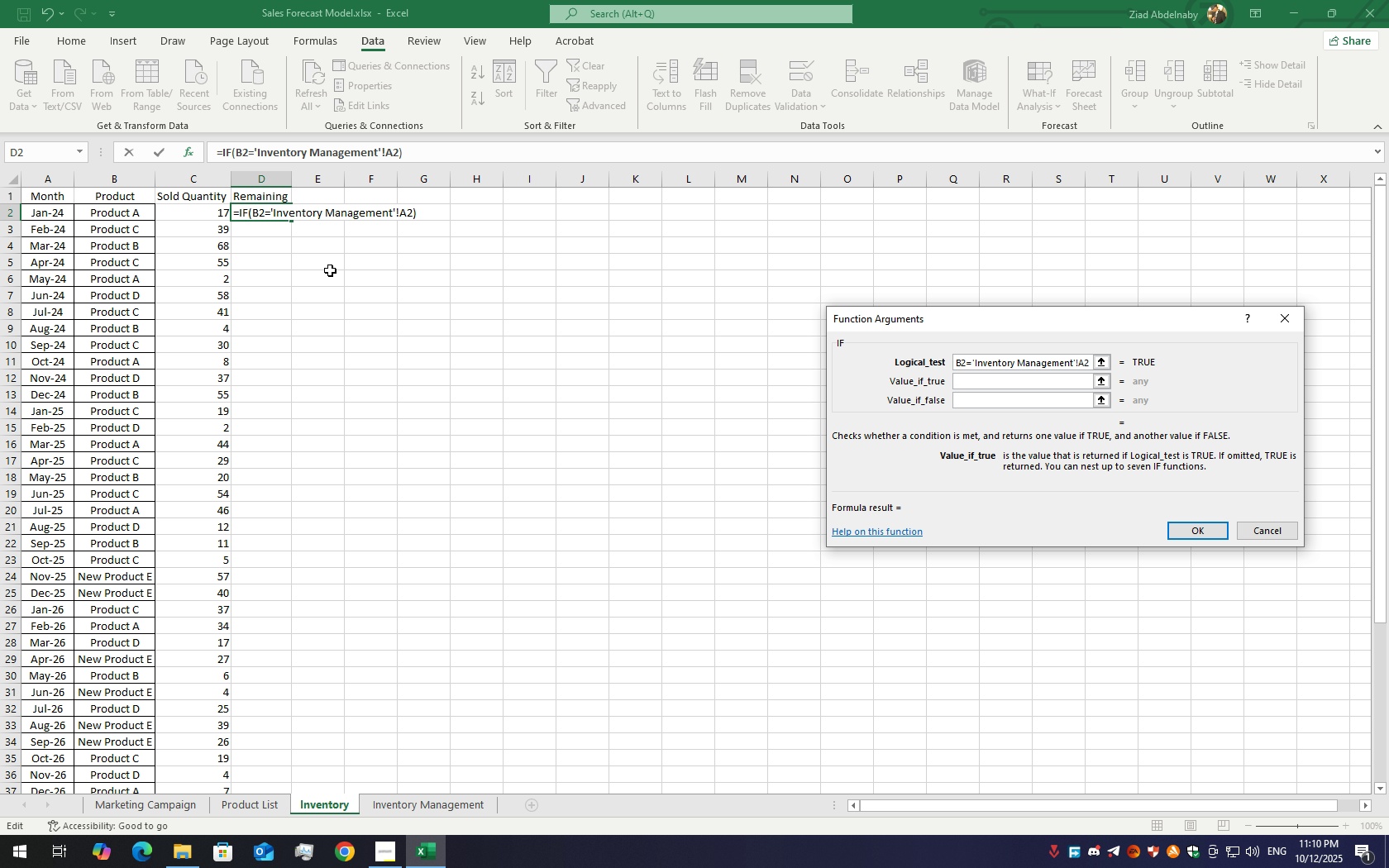 
left_click([383, 808])
 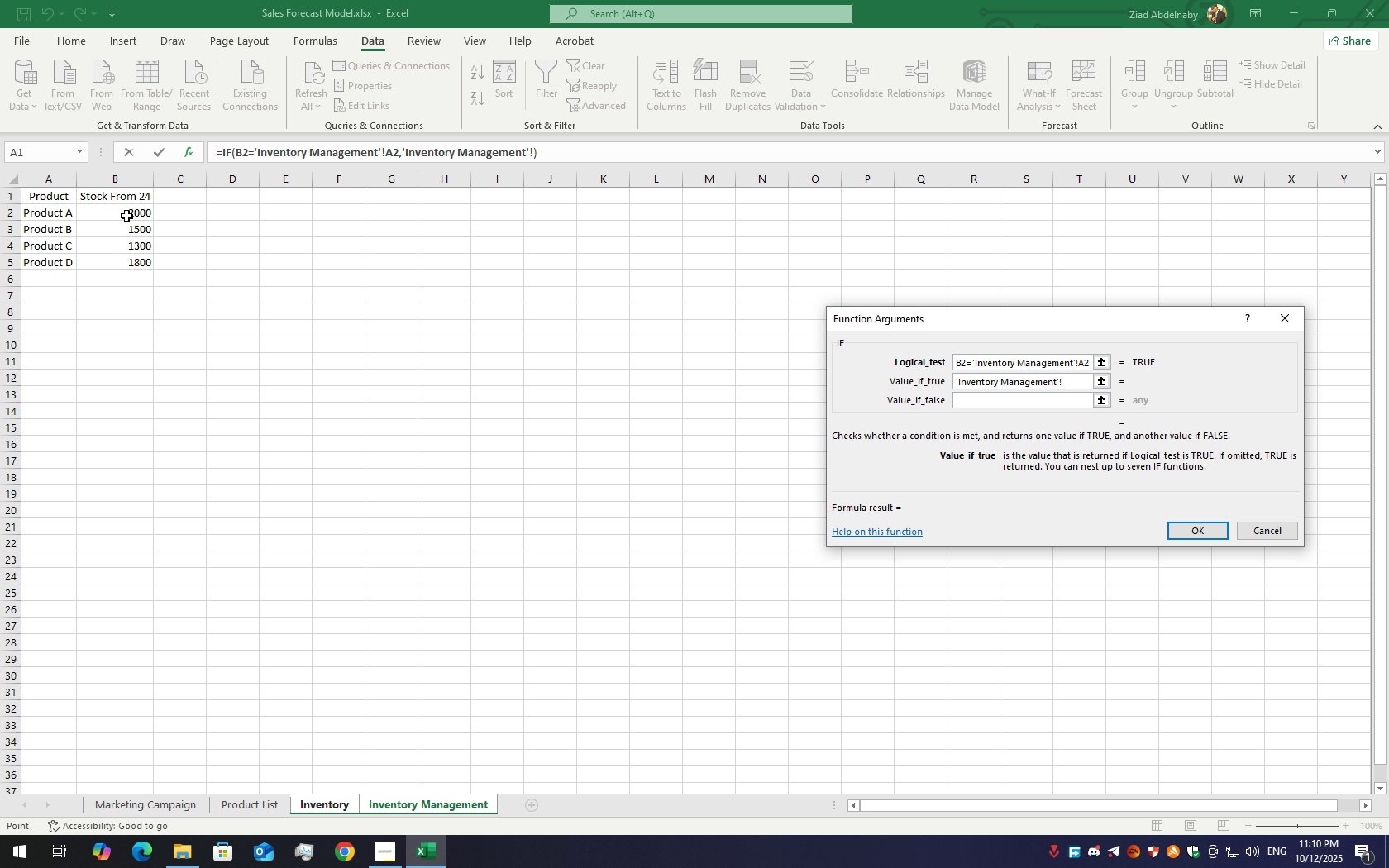 
left_click([127, 211])
 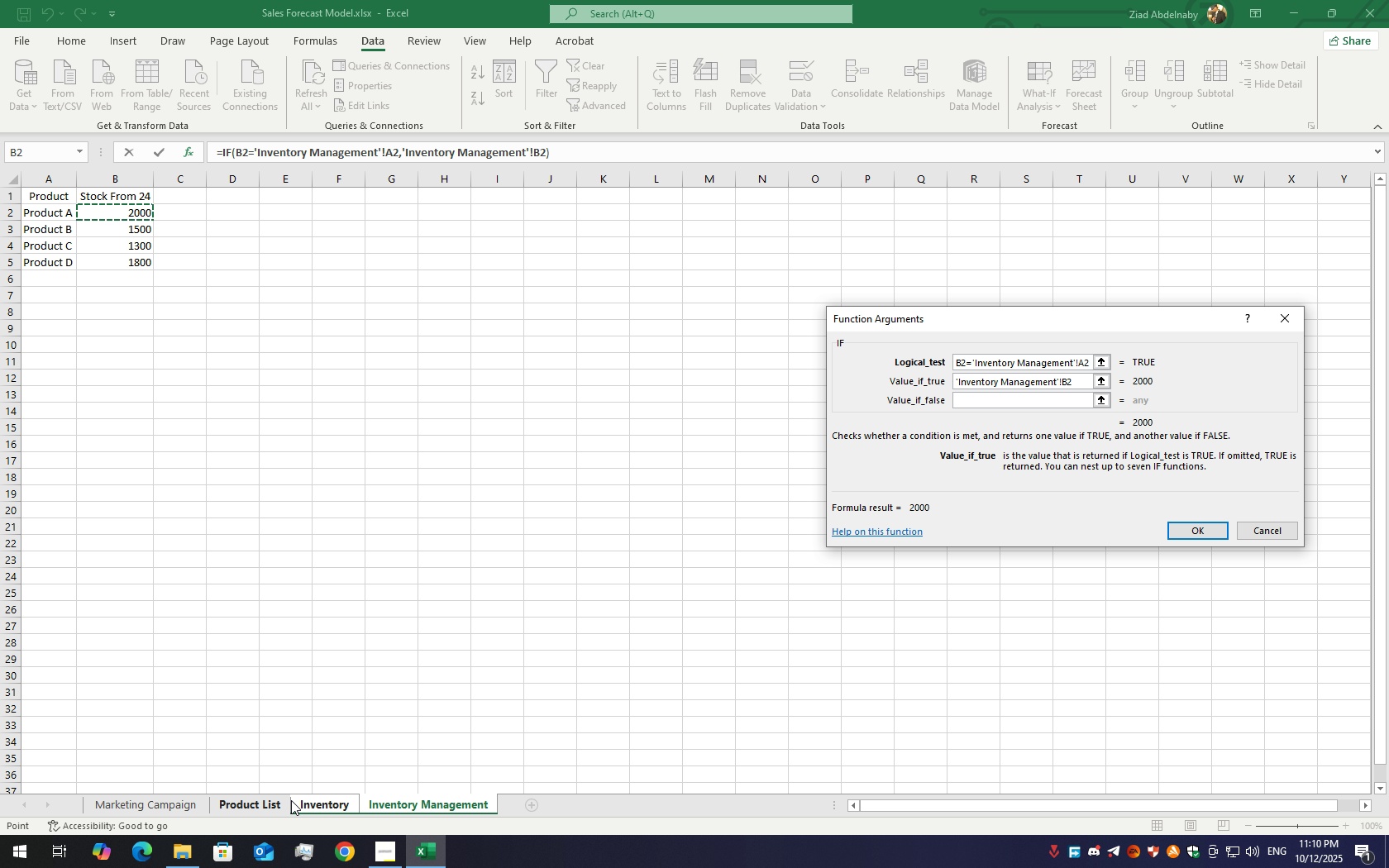 
left_click([304, 800])
 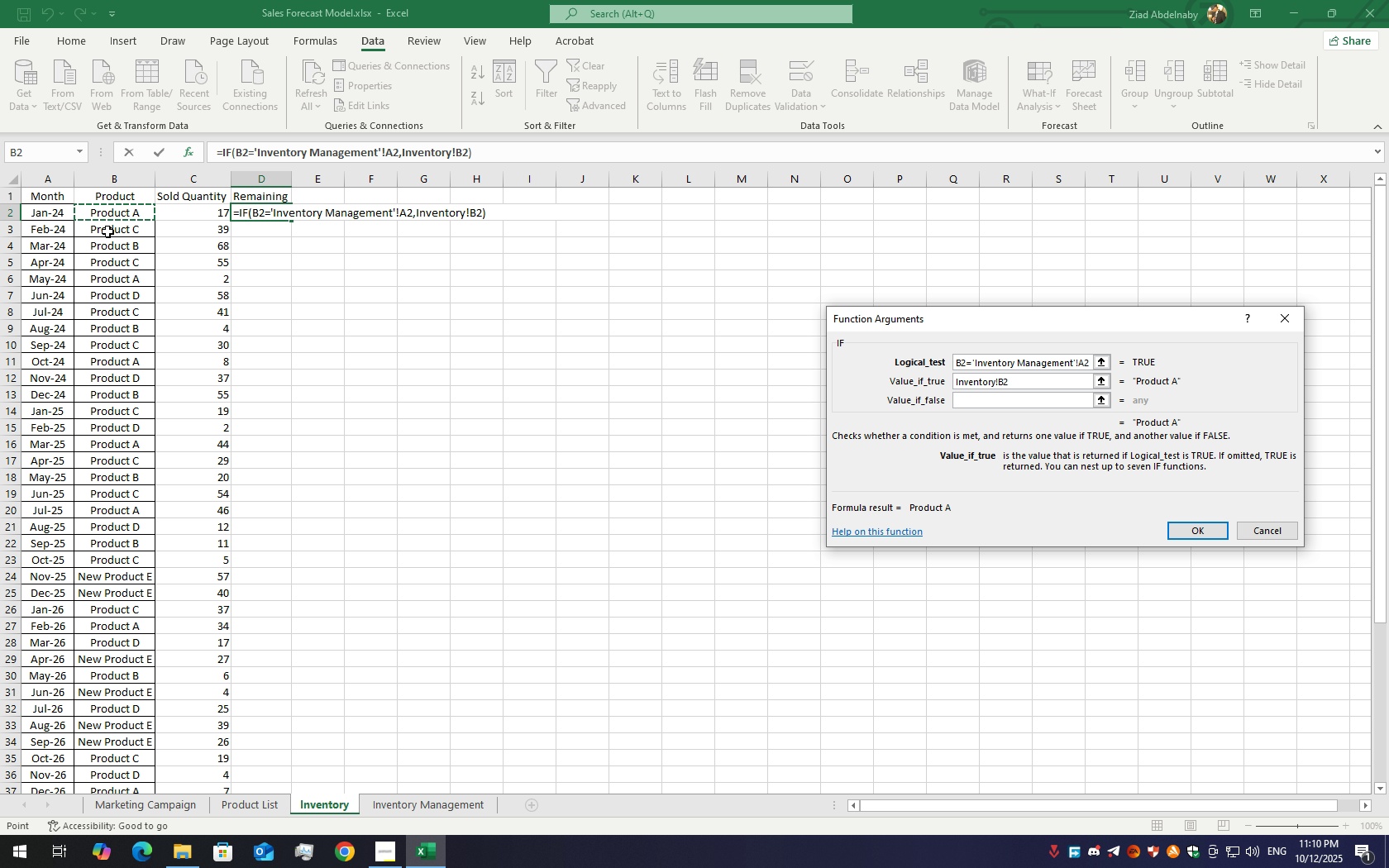 
key(NumpadSubtract)
 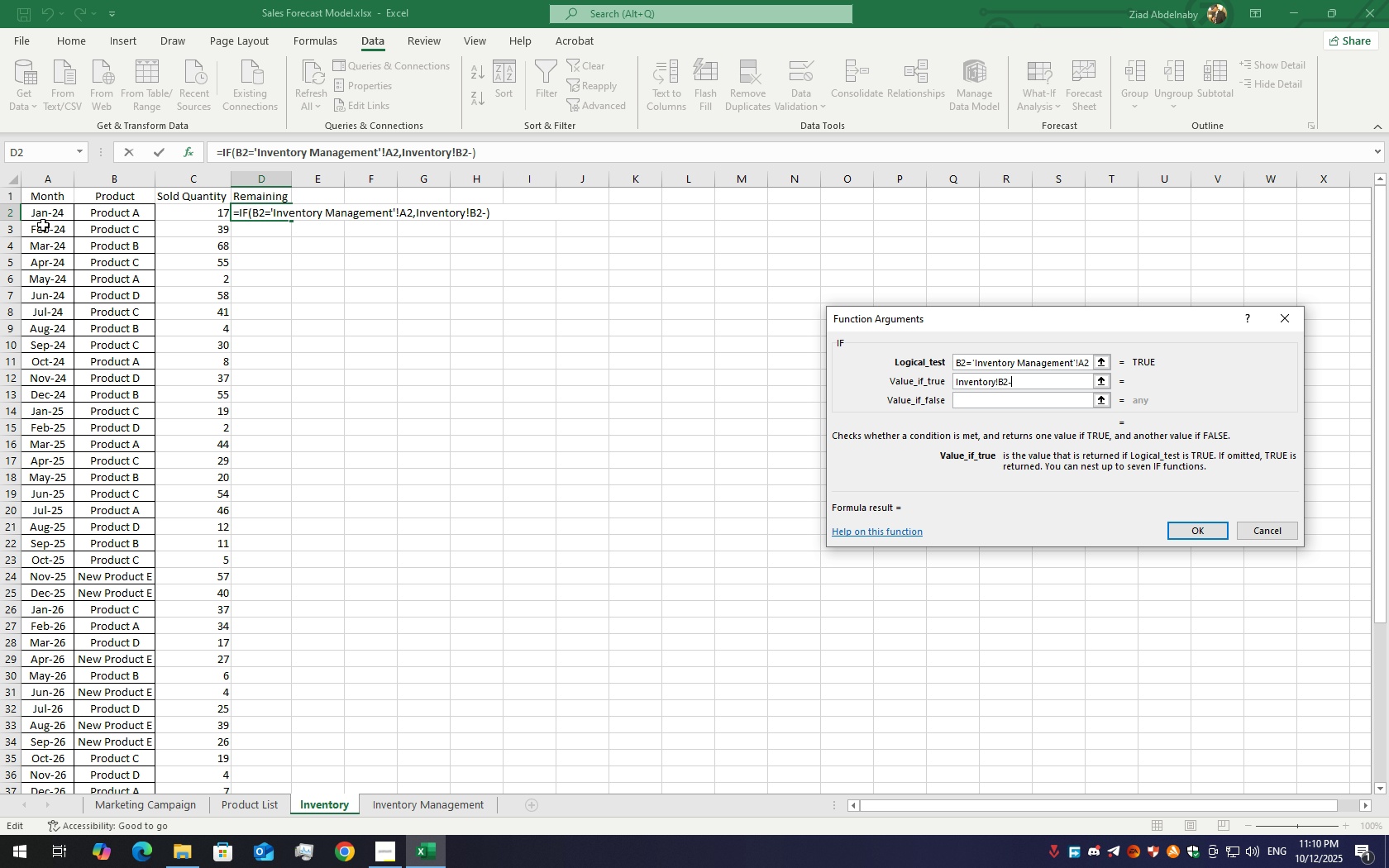 
wait(6.27)
 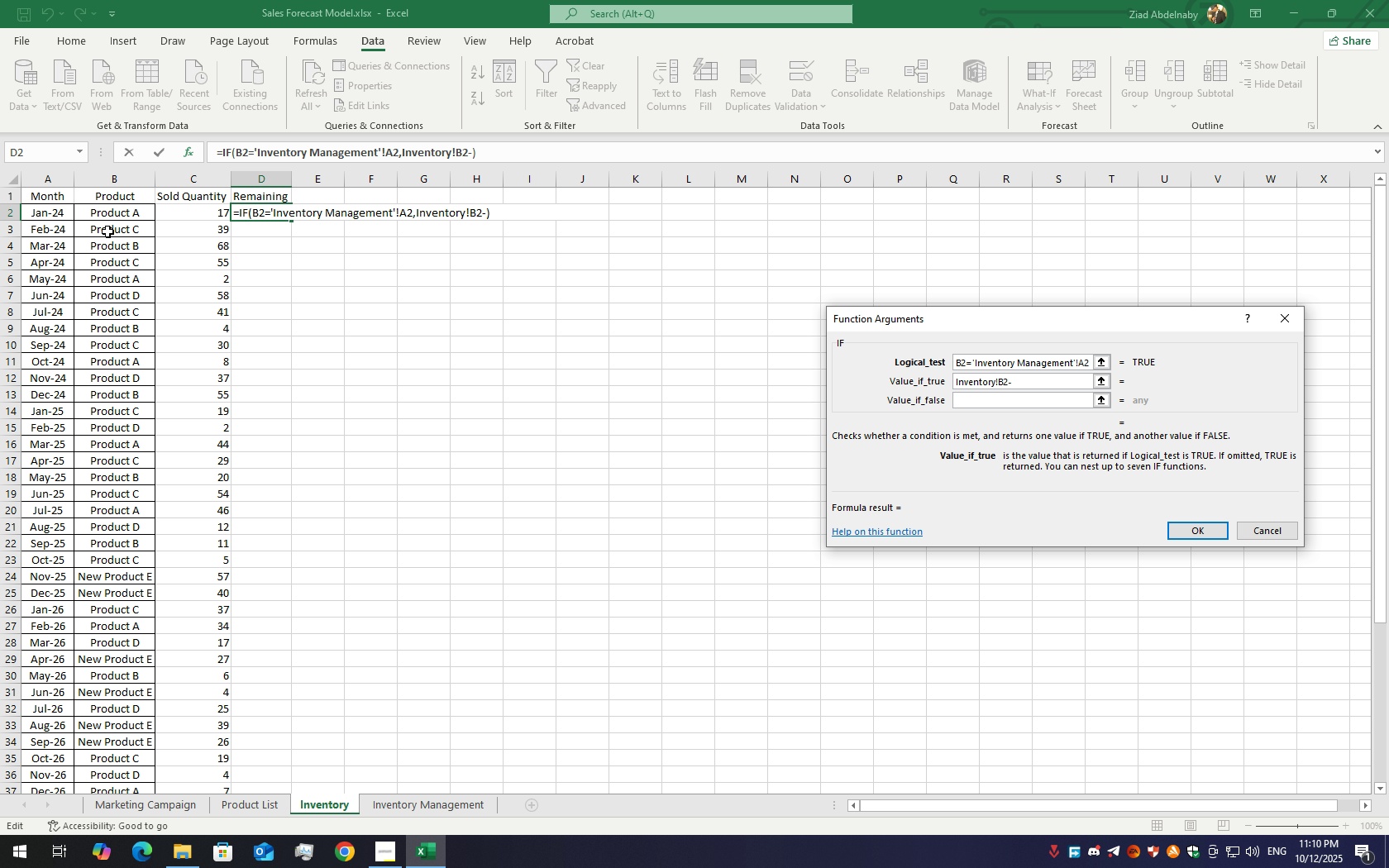 
left_click([184, 210])
 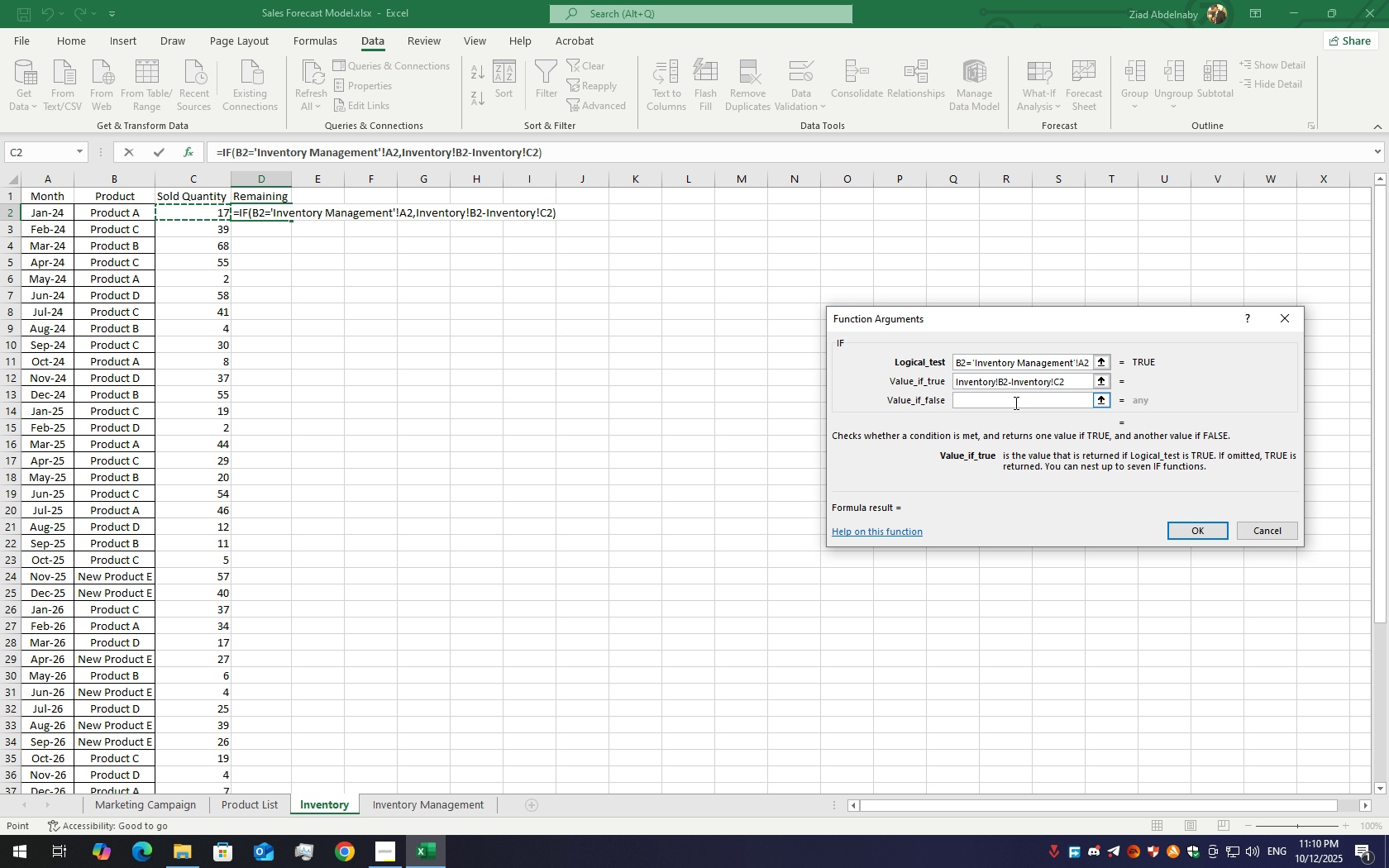 
left_click([1014, 403])
 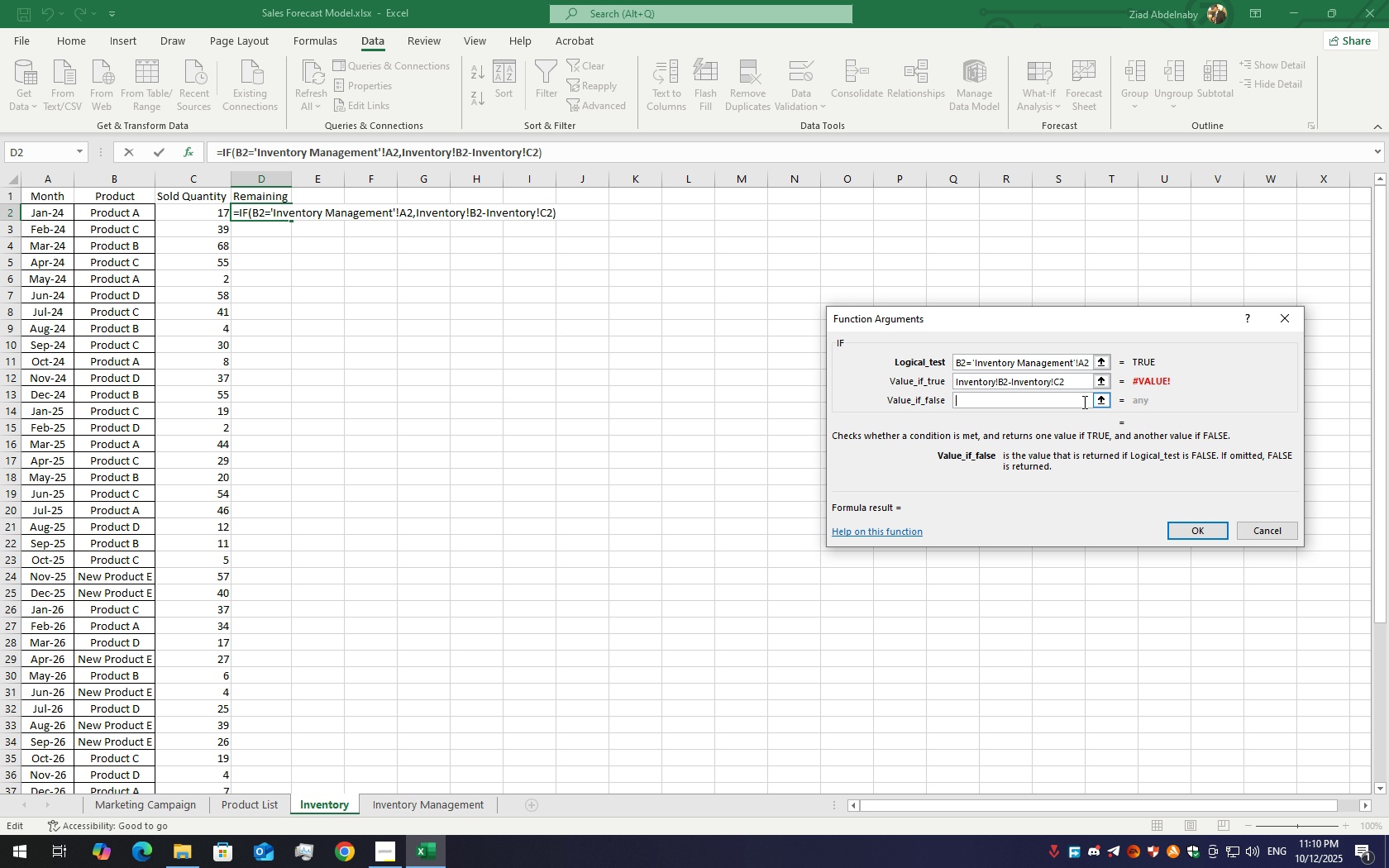 
left_click([1080, 383])
 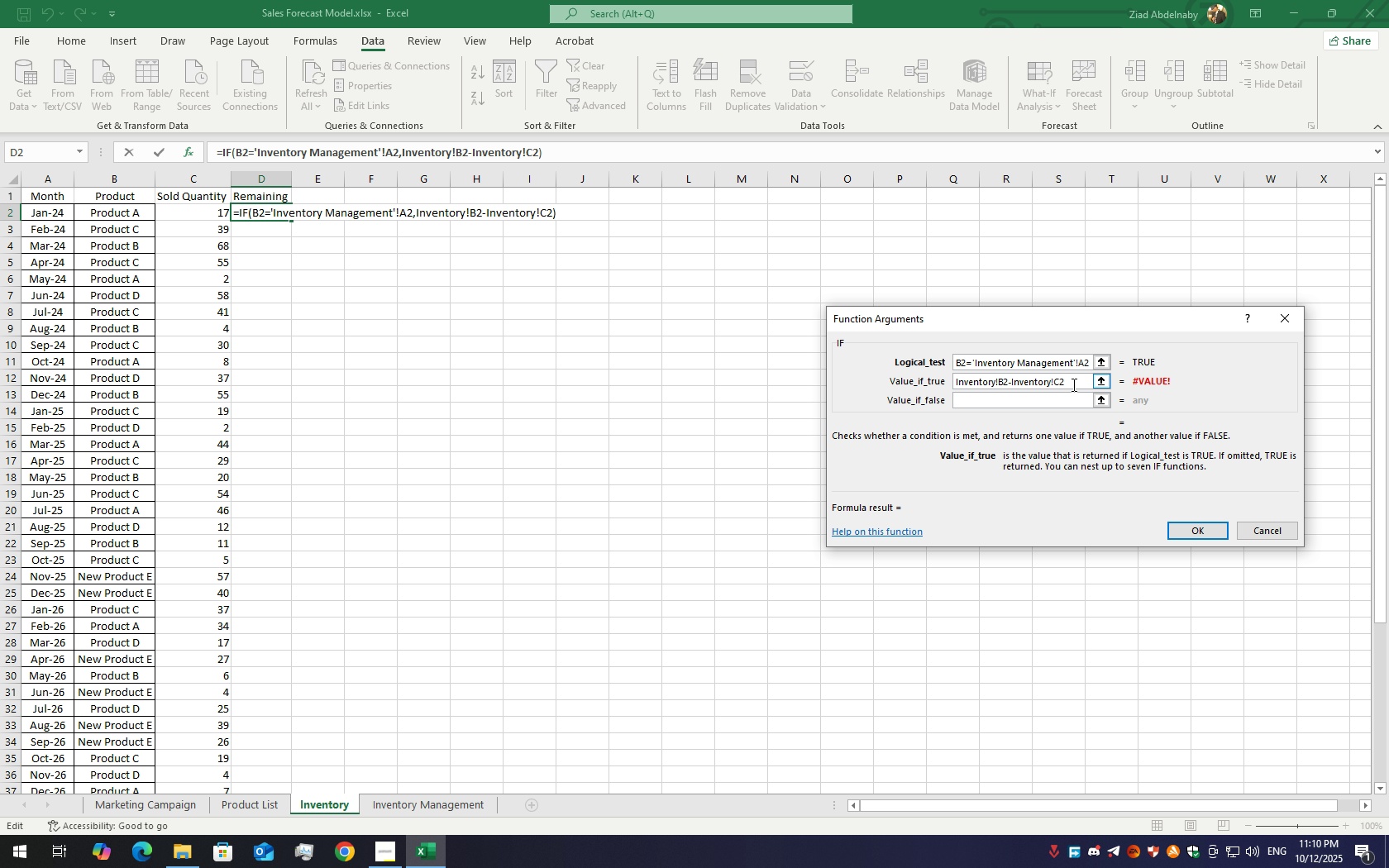 
key(Backspace)
 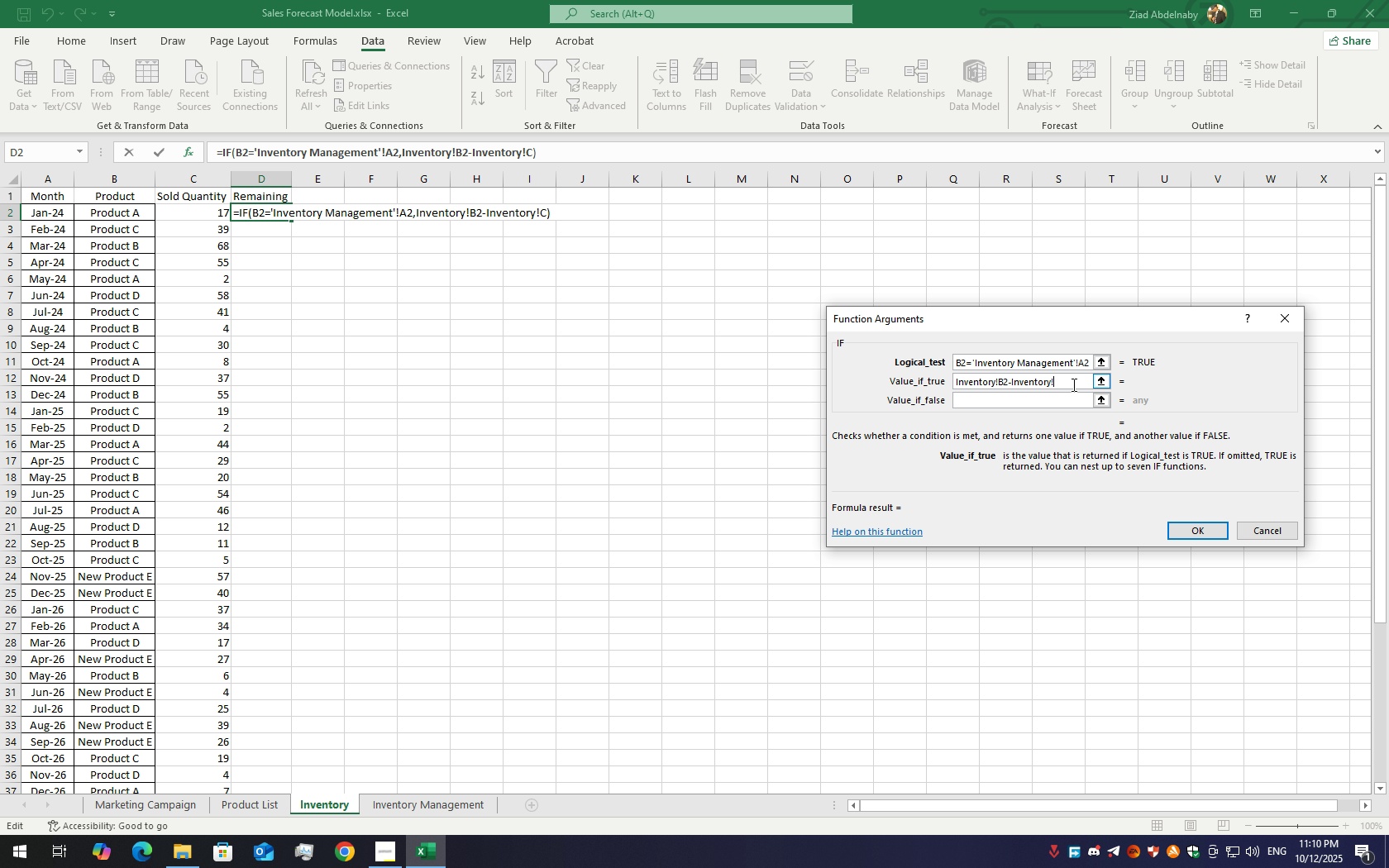 
key(Backspace)
 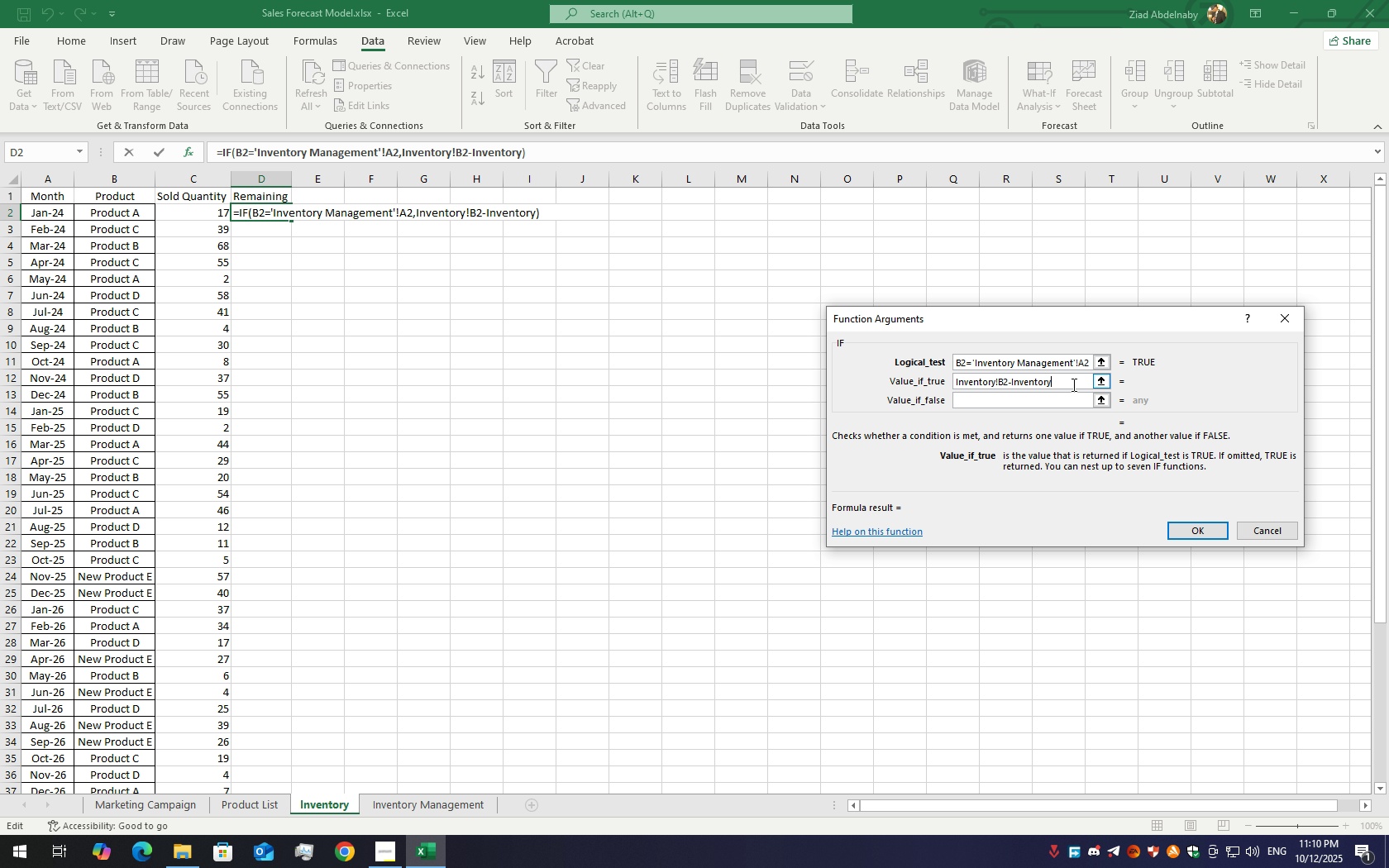 
key(Backspace)
 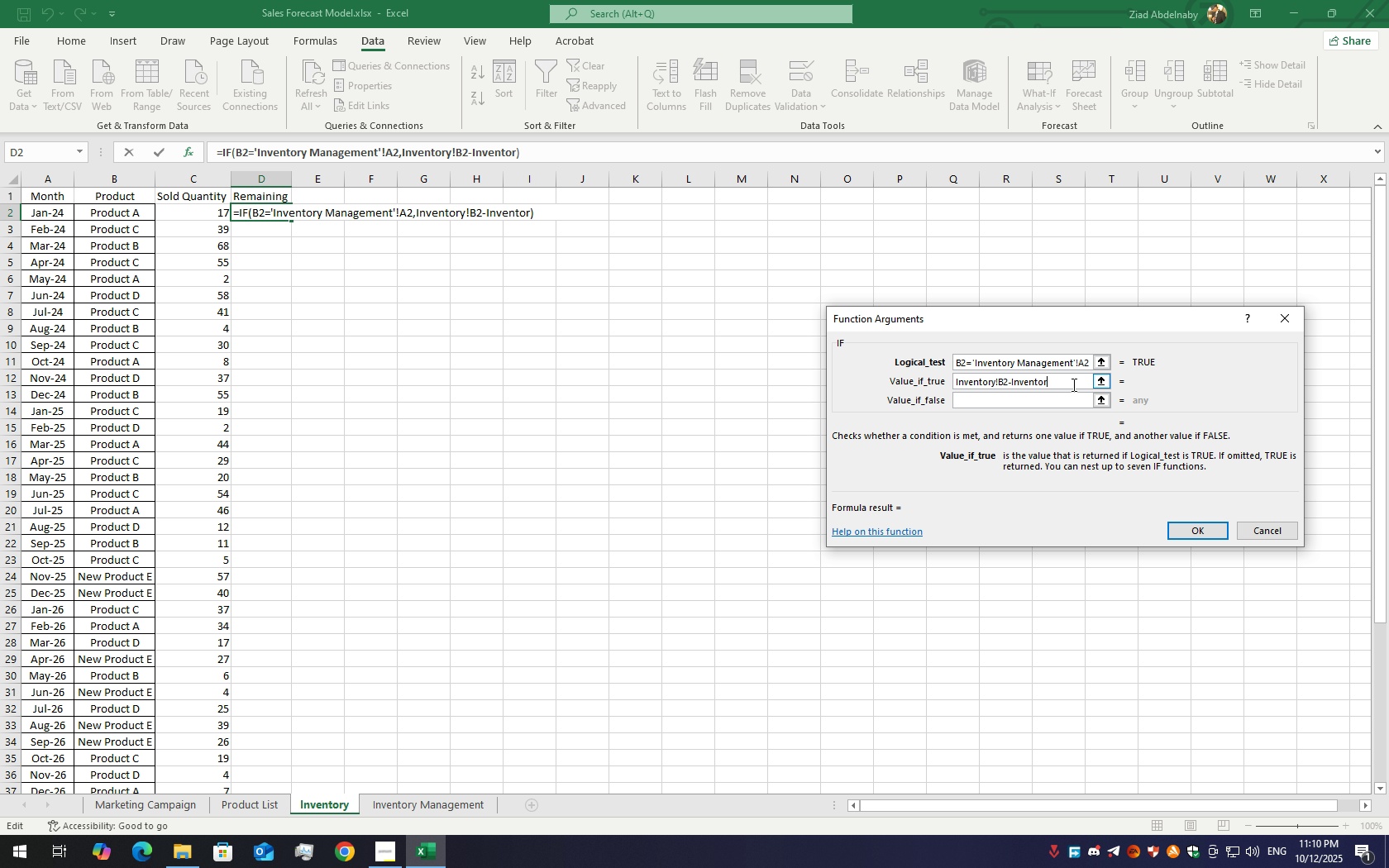 
key(Backspace)
 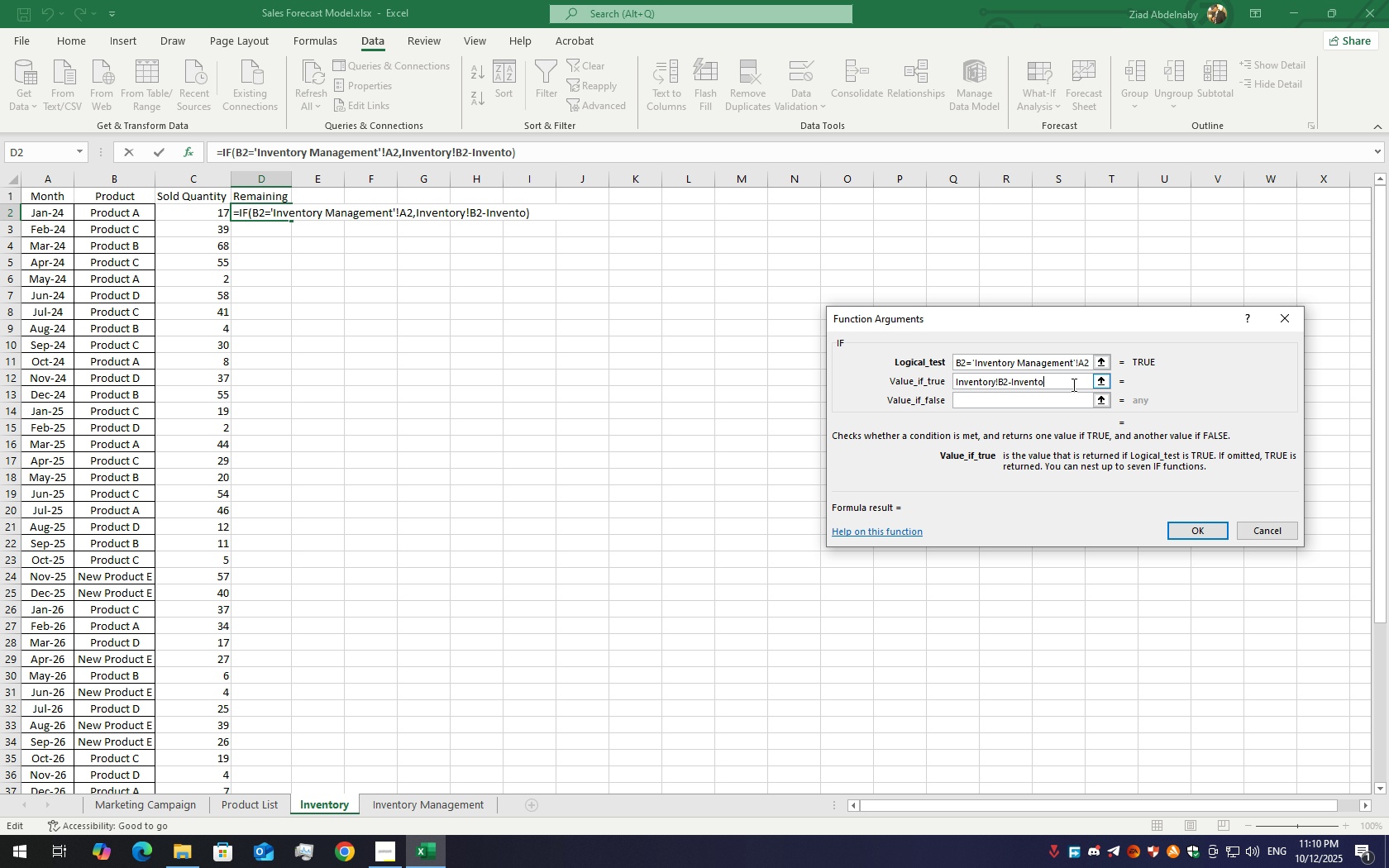 
key(Backspace)
 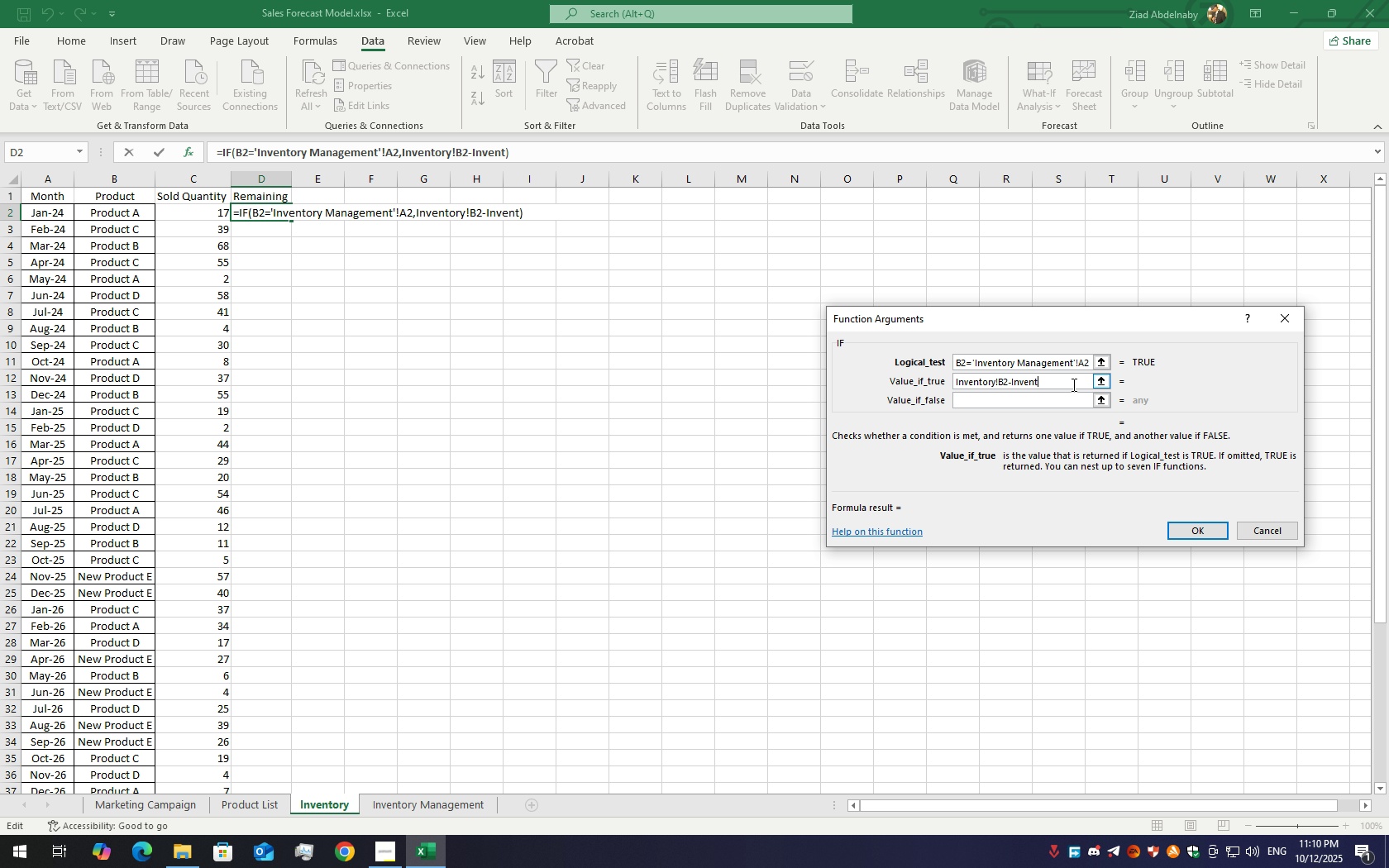 
key(Backspace)
 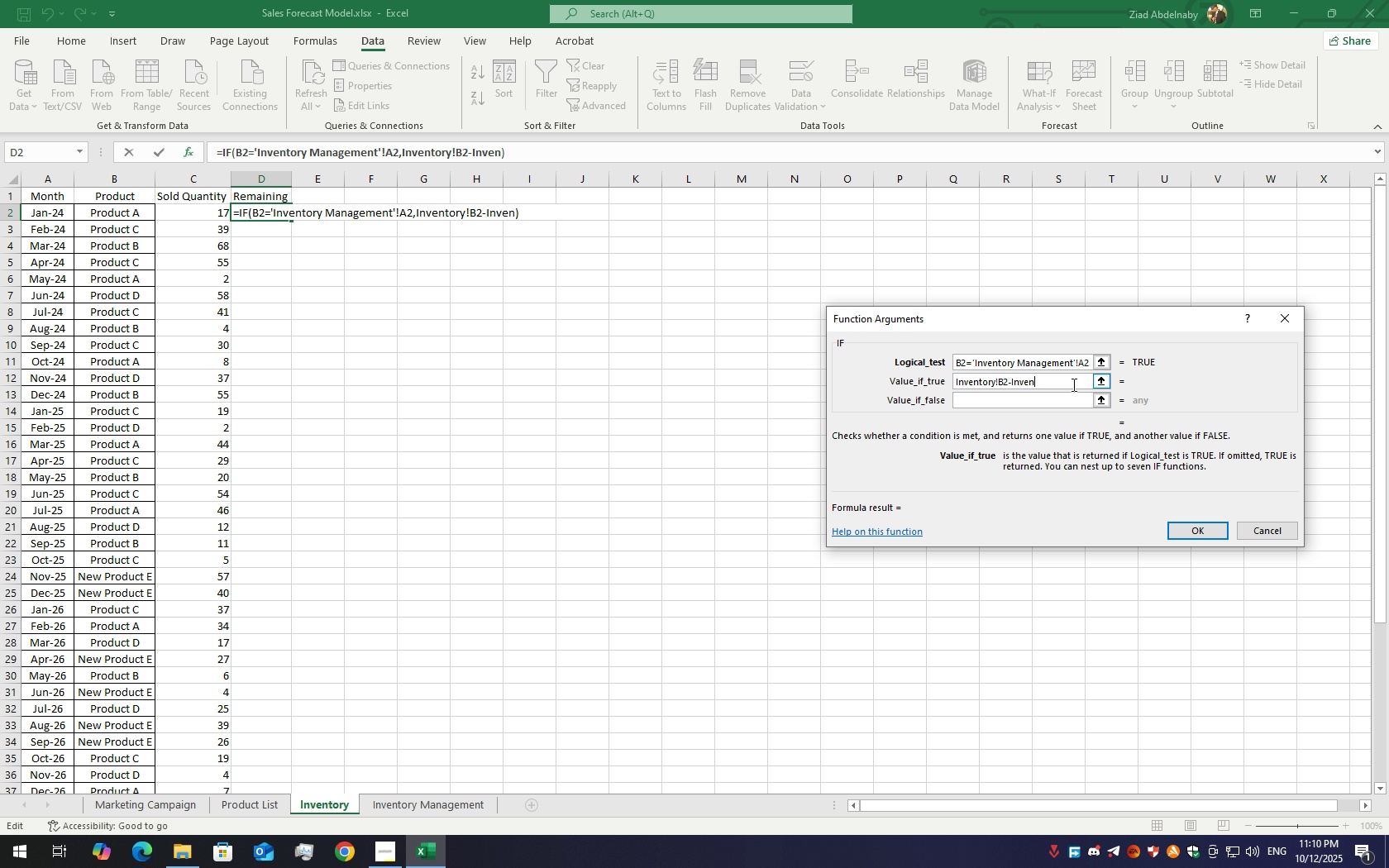 
key(Backspace)
 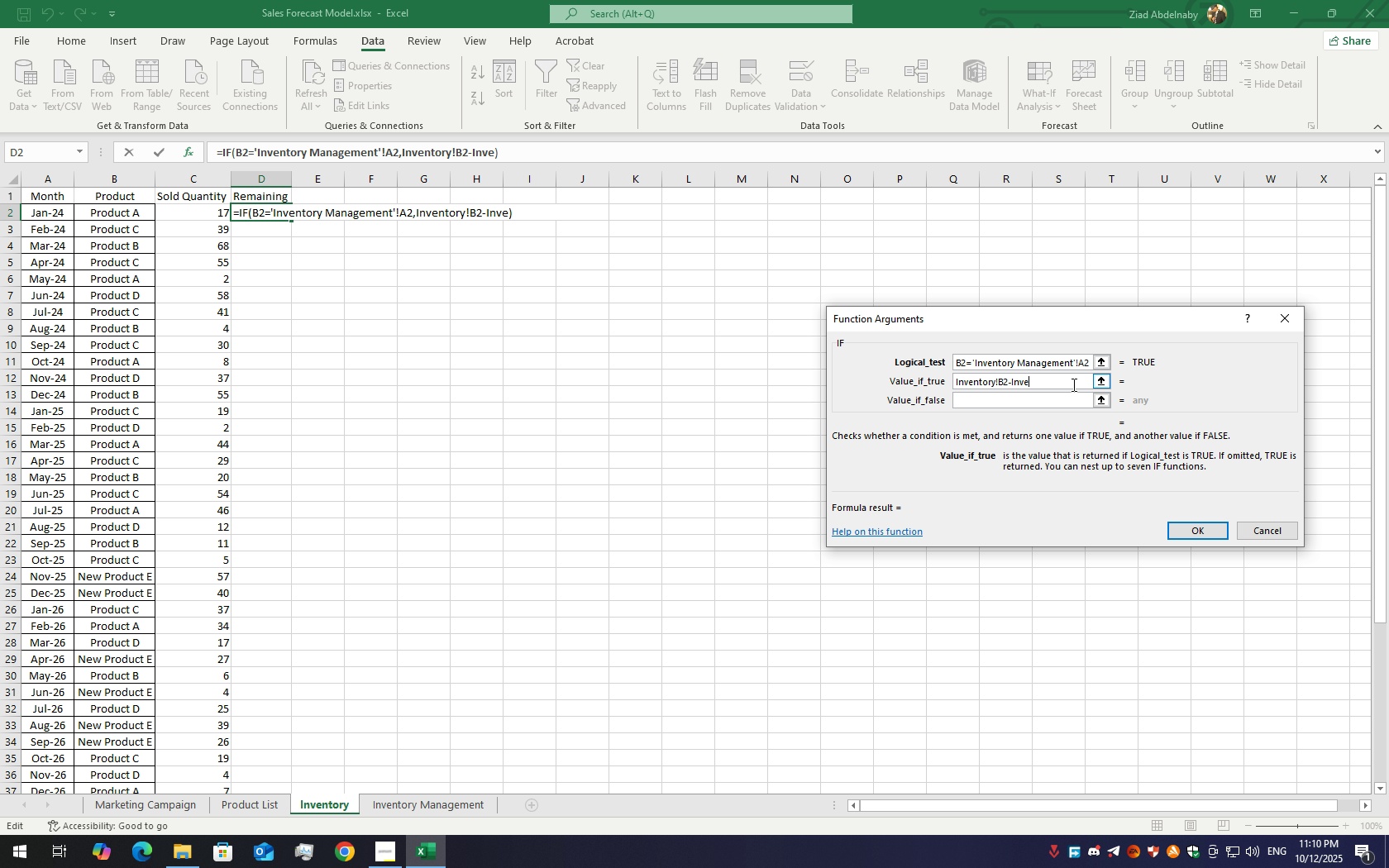 
key(Backspace)
 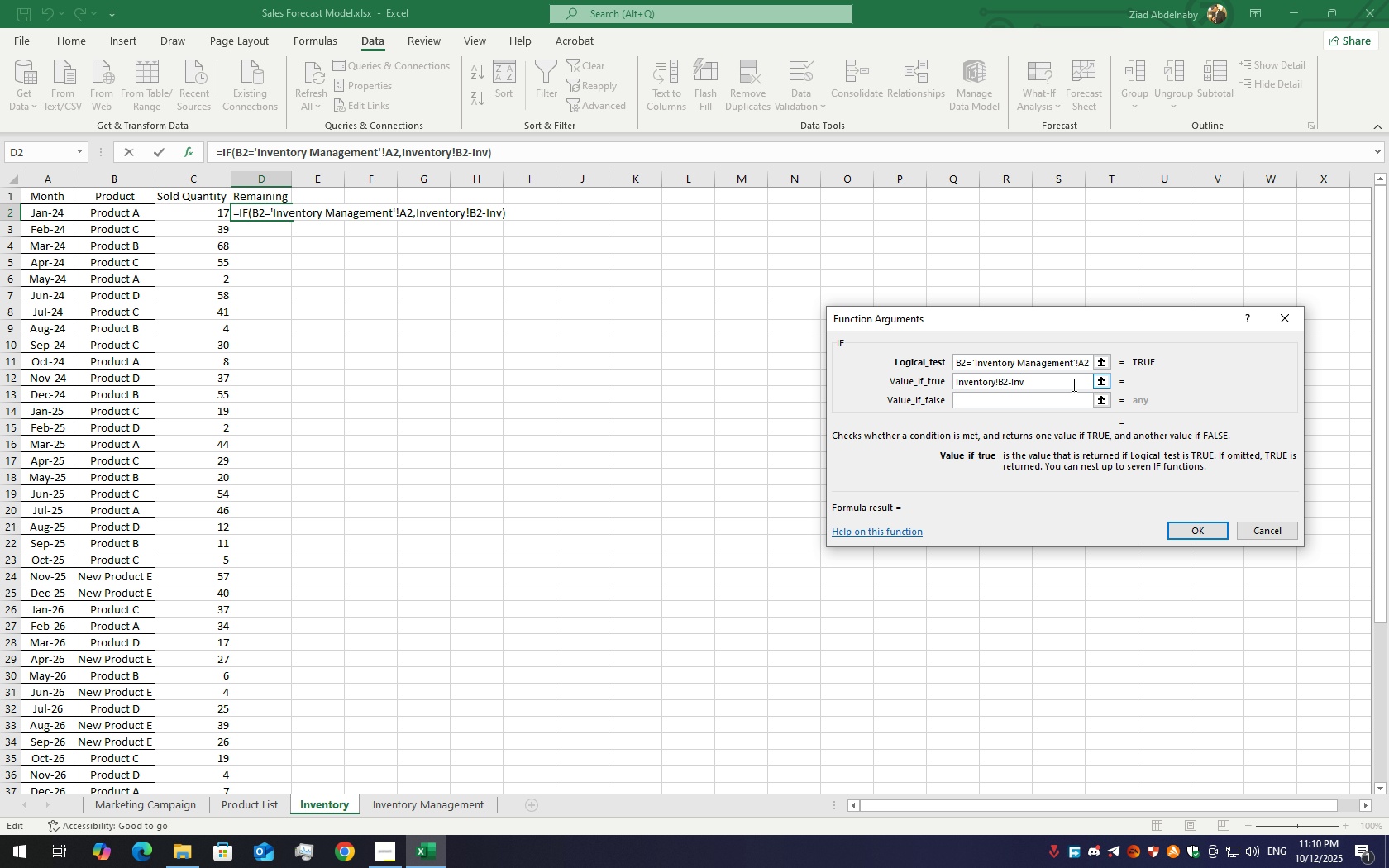 
key(Backspace)
 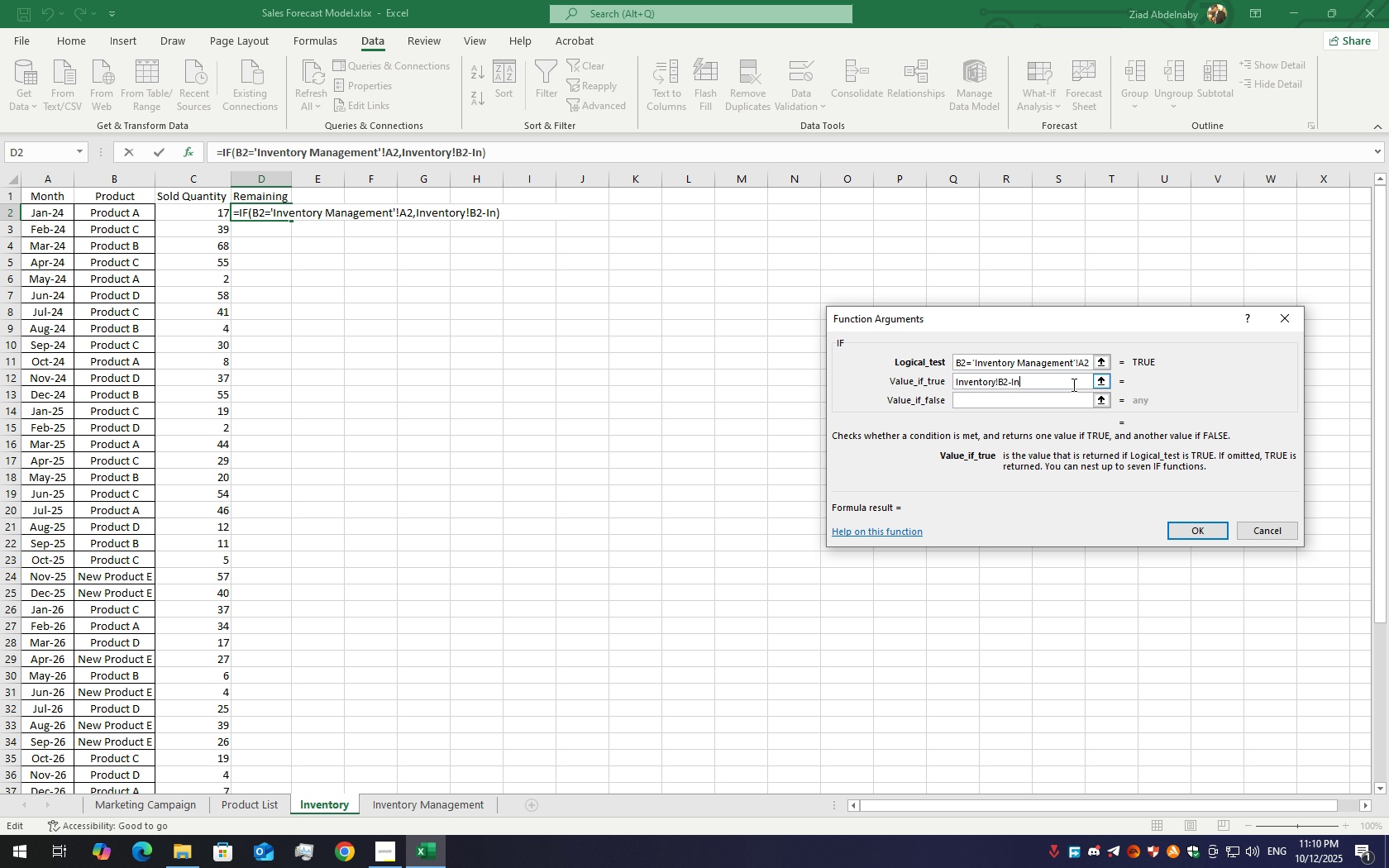 
key(Backspace)
 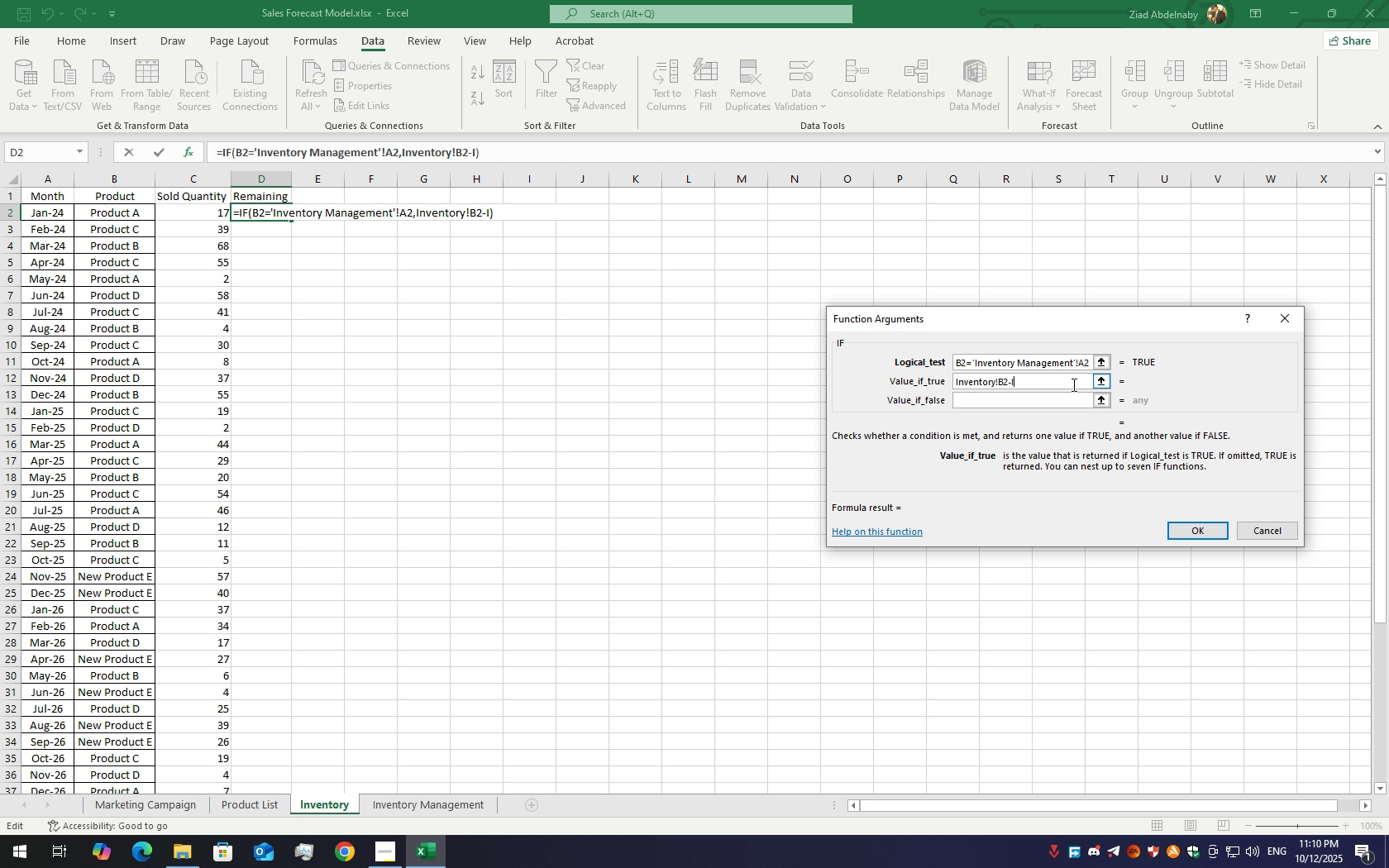 
key(Backspace)
 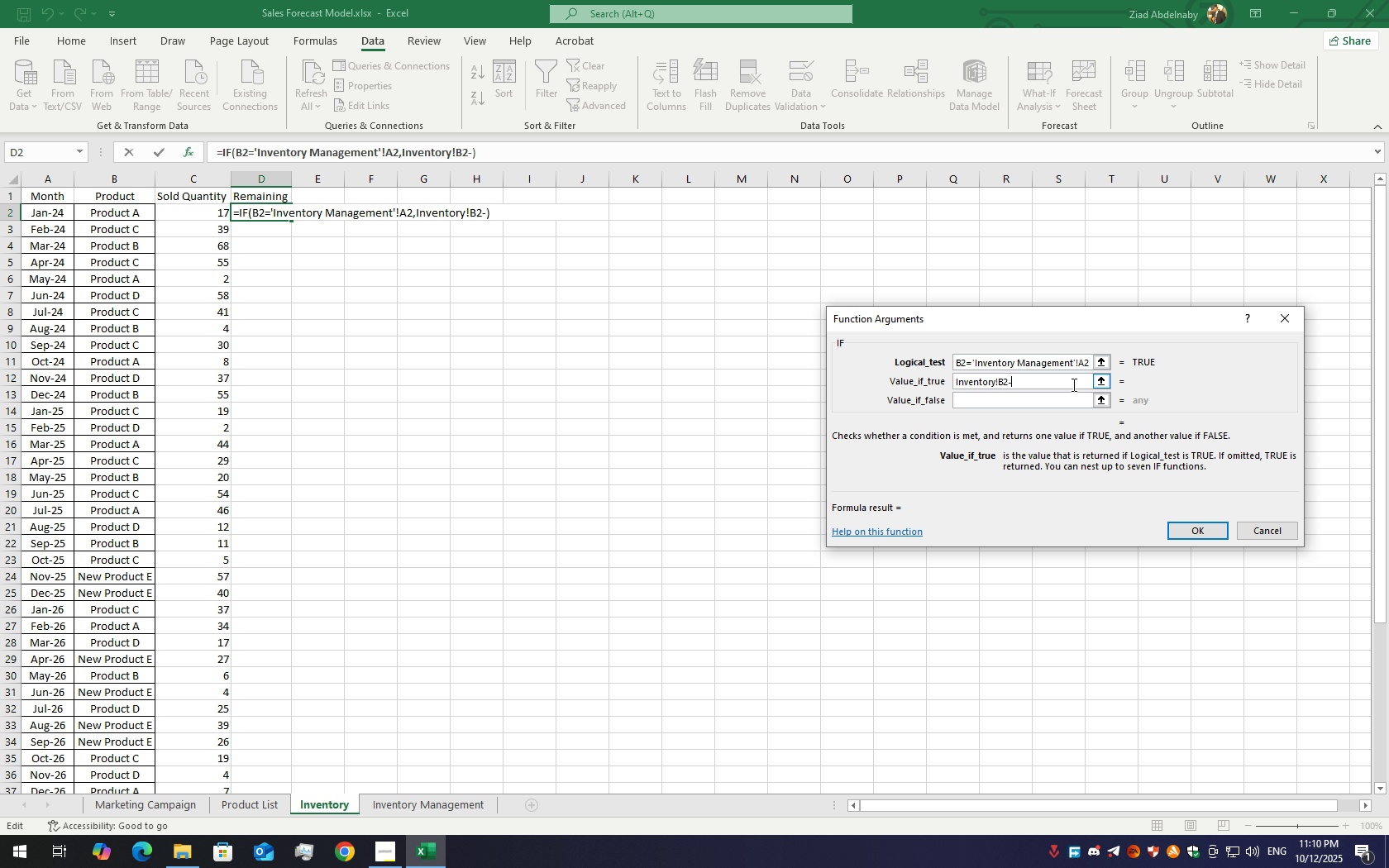 
key(Backspace)
 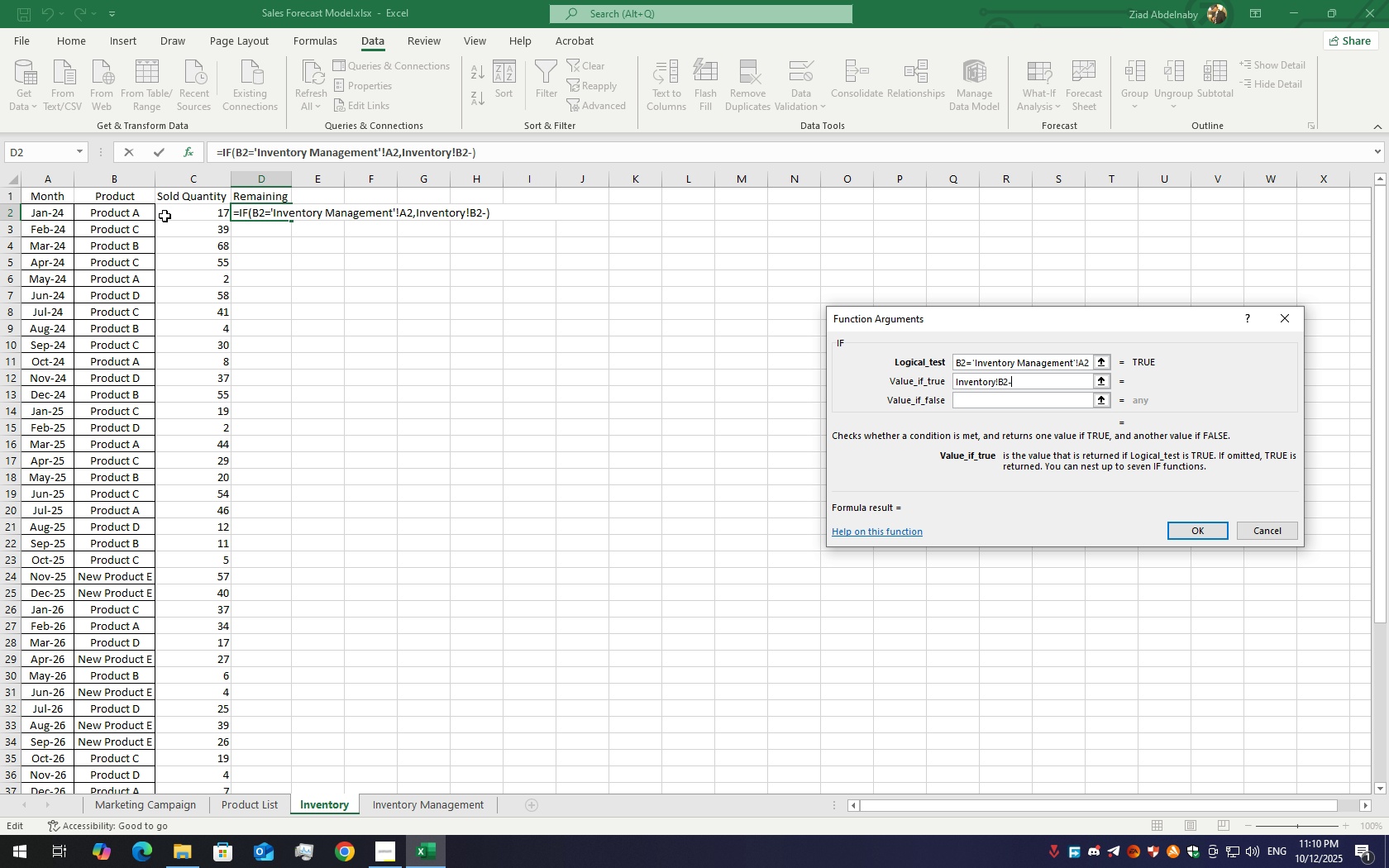 
left_click([189, 219])
 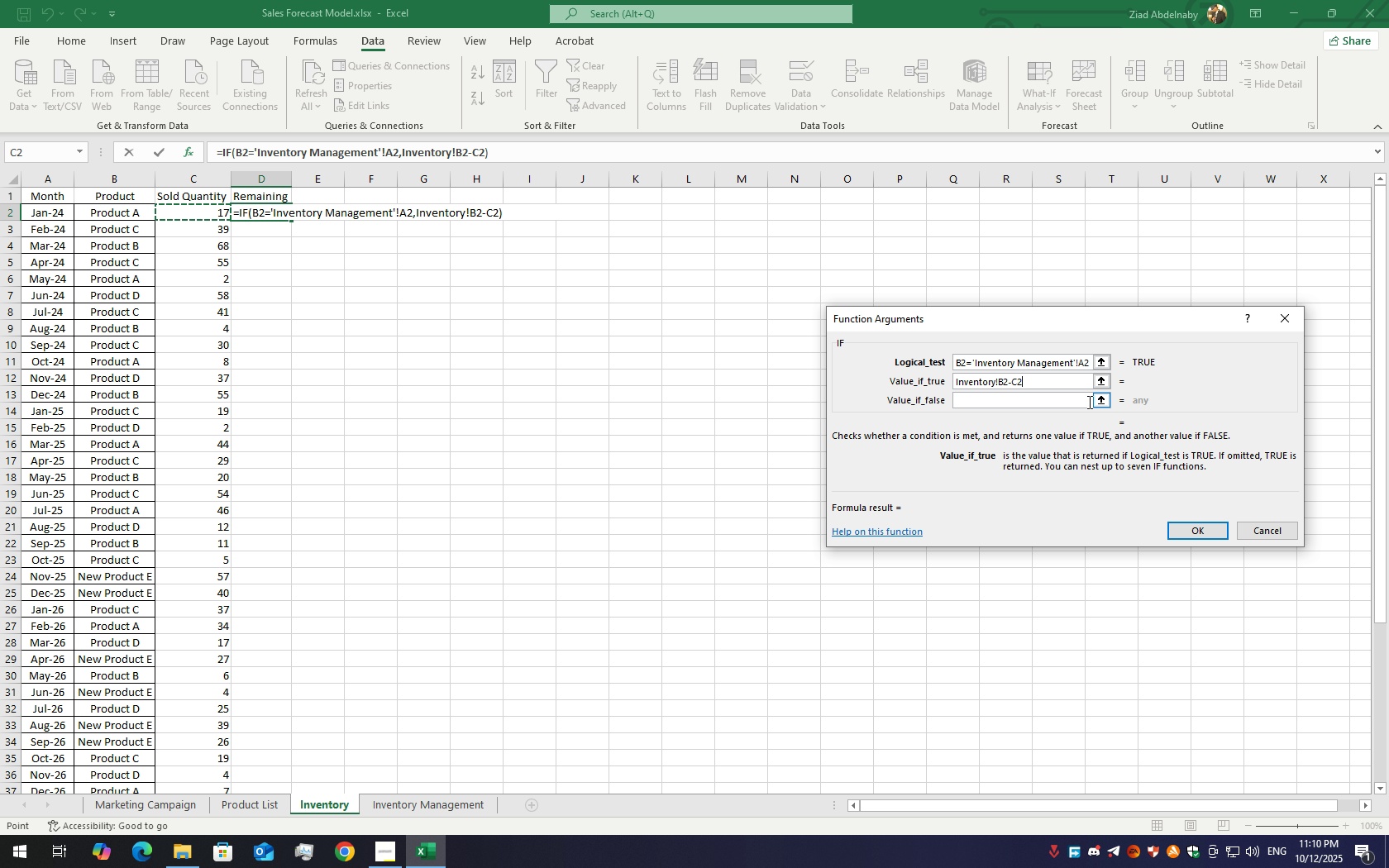 
left_click([1062, 396])
 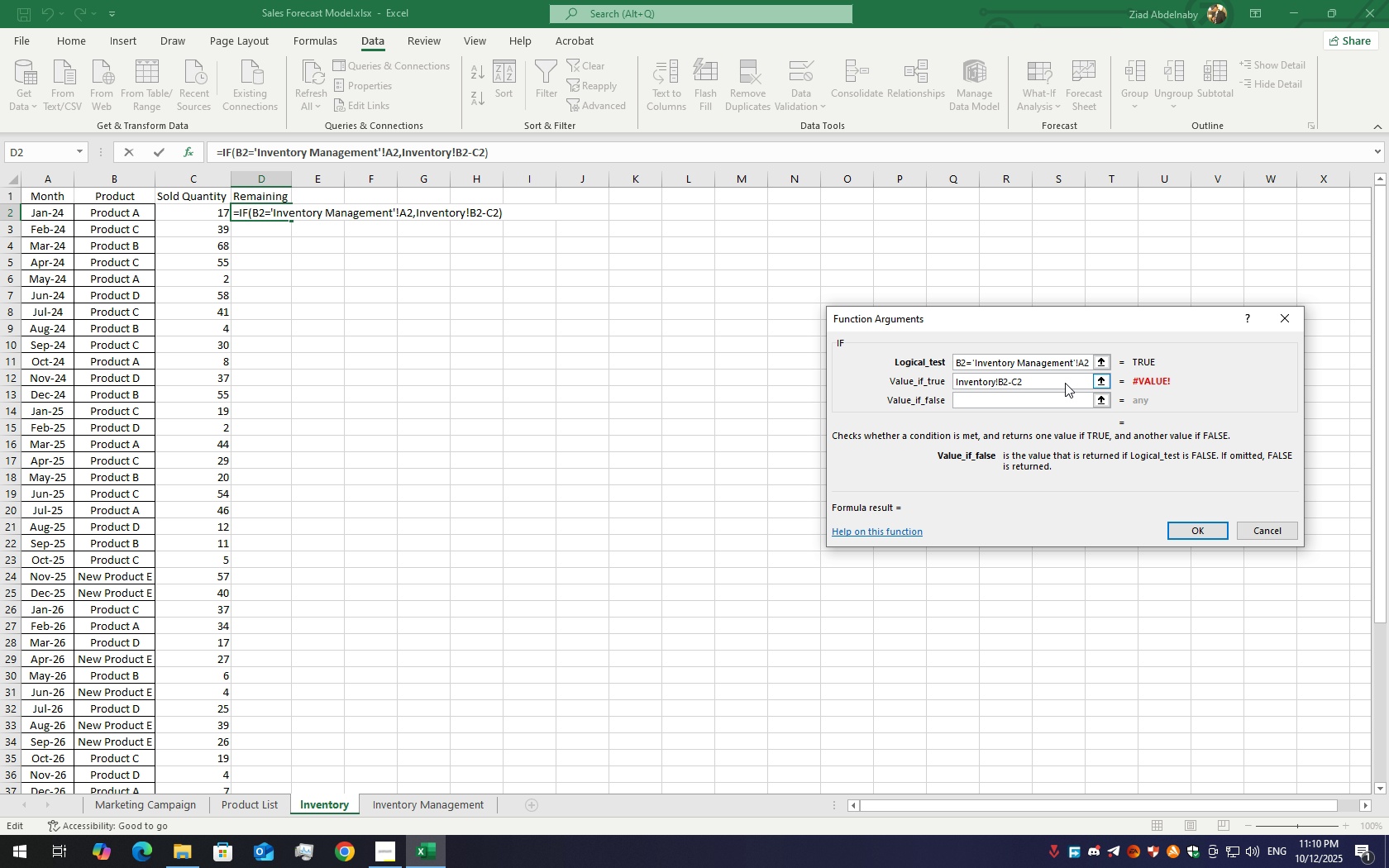 
left_click([1065, 383])
 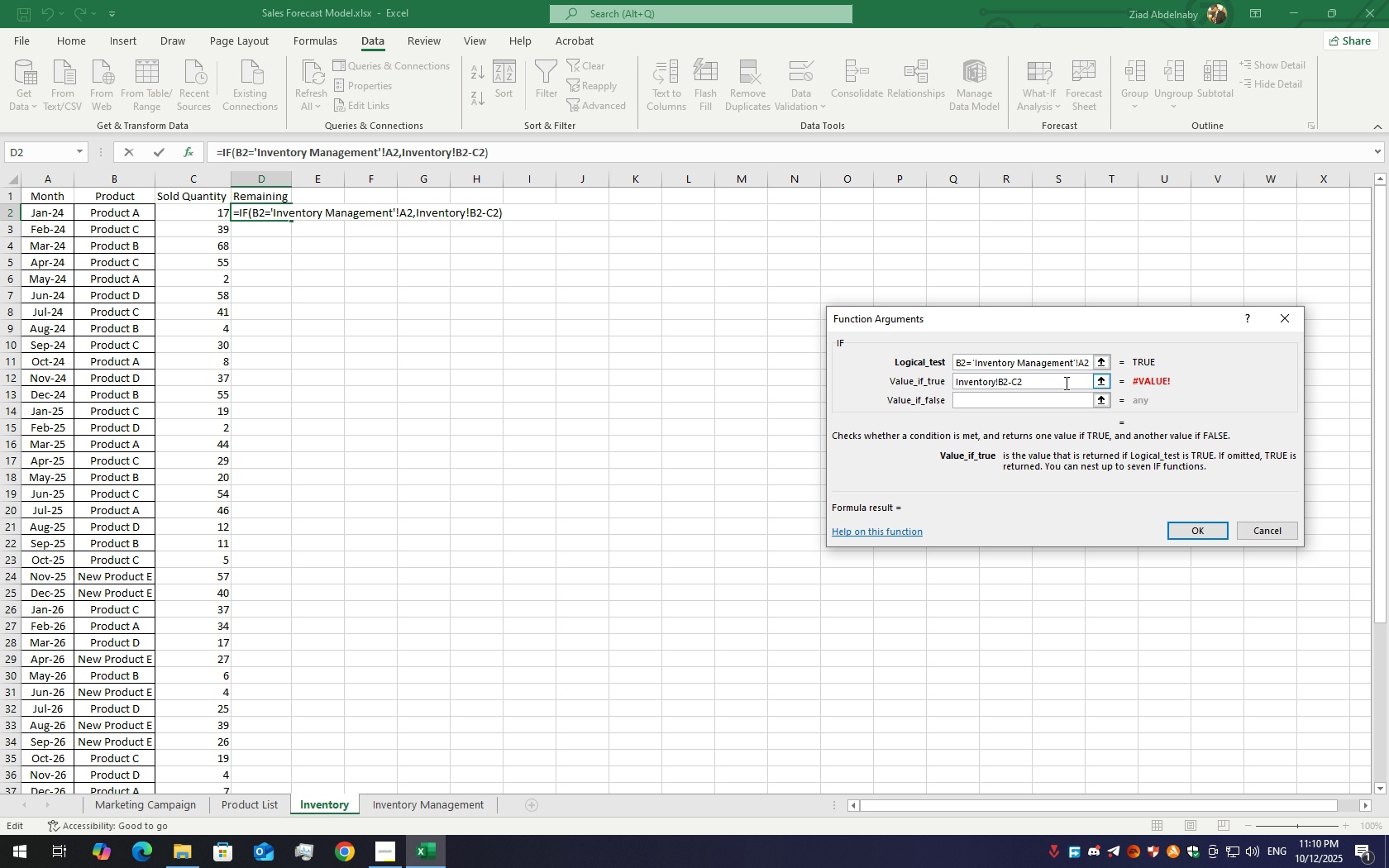 
key(Backspace)
 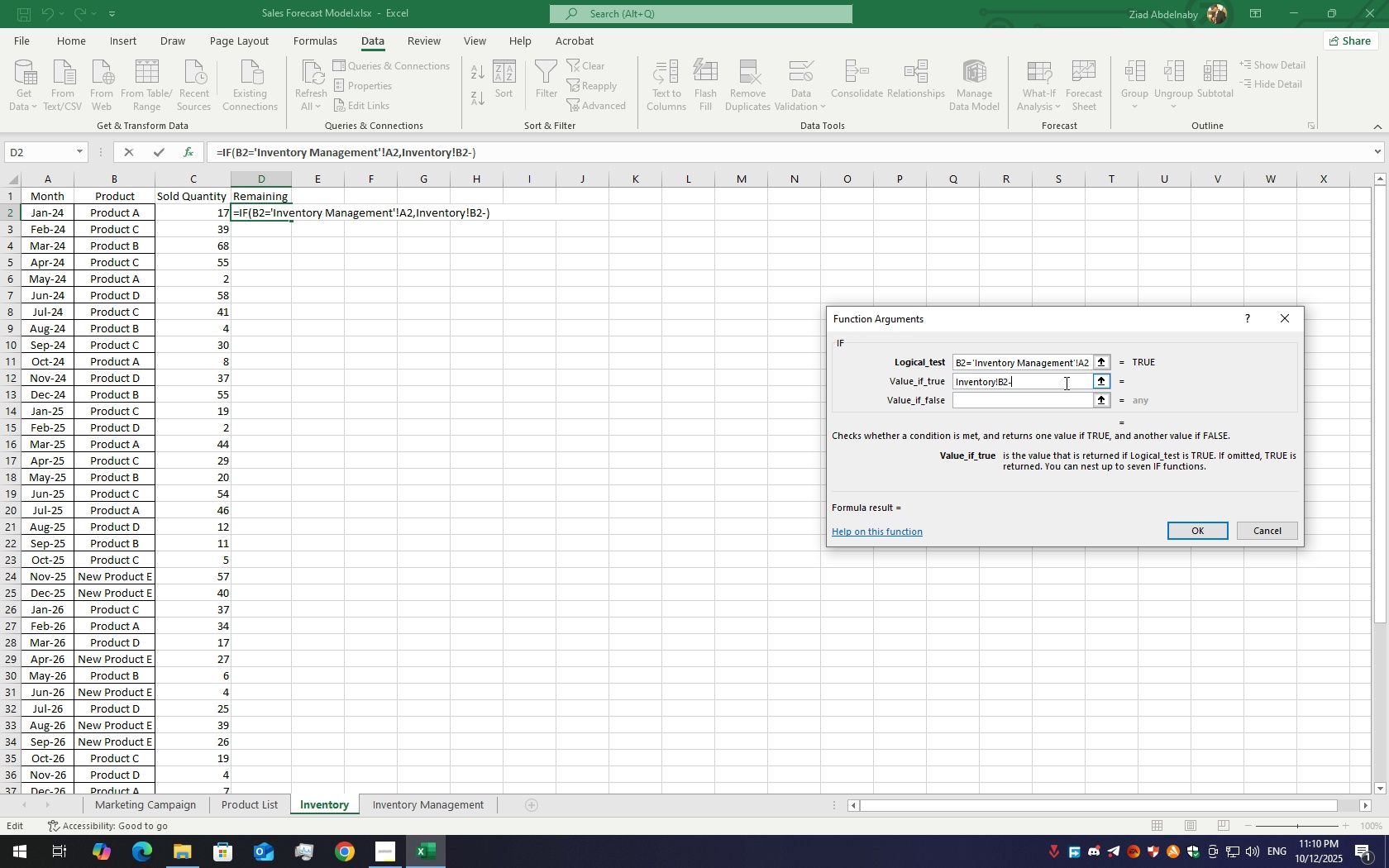 
key(Backspace)
 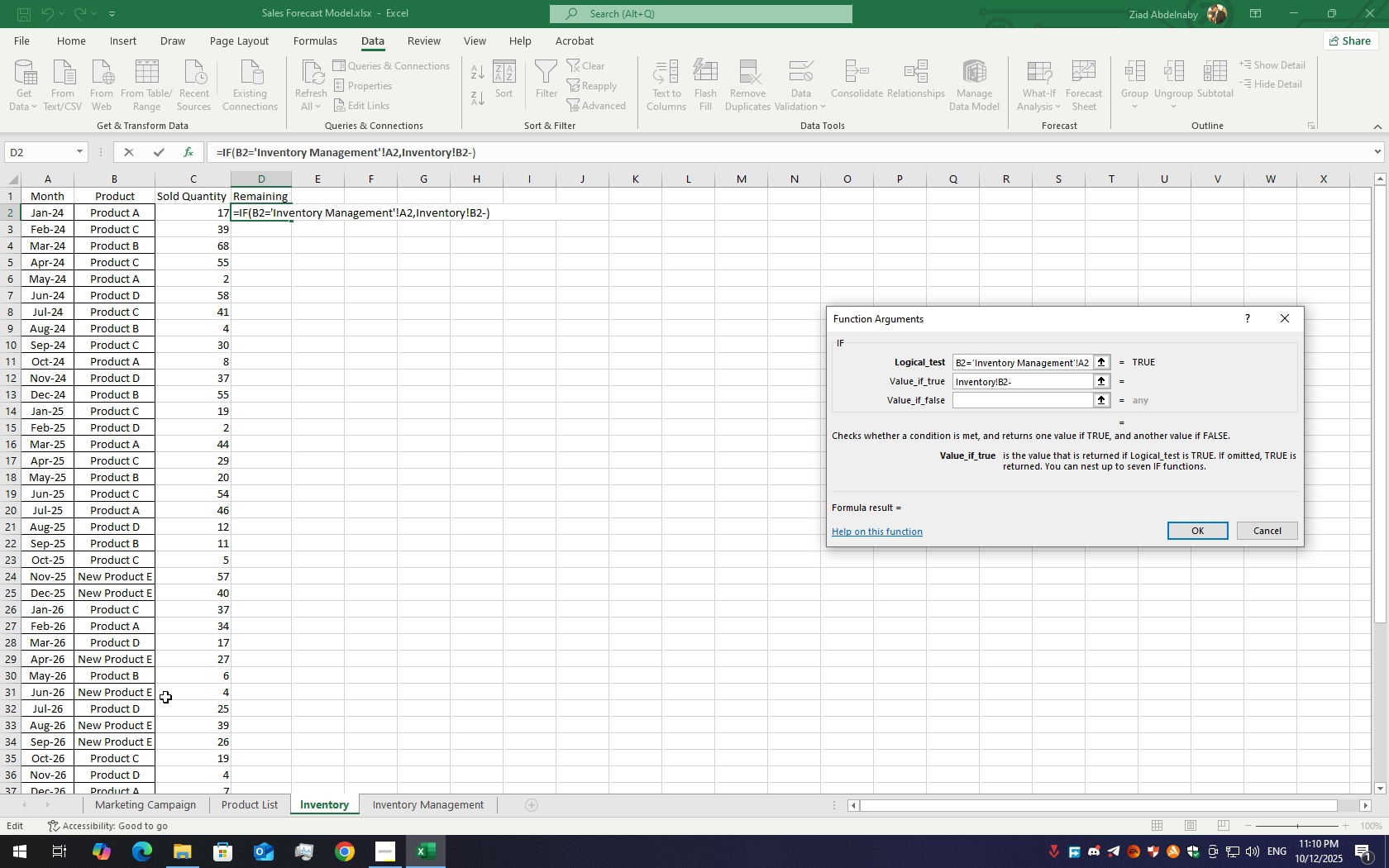 
mouse_move([206, 808])
 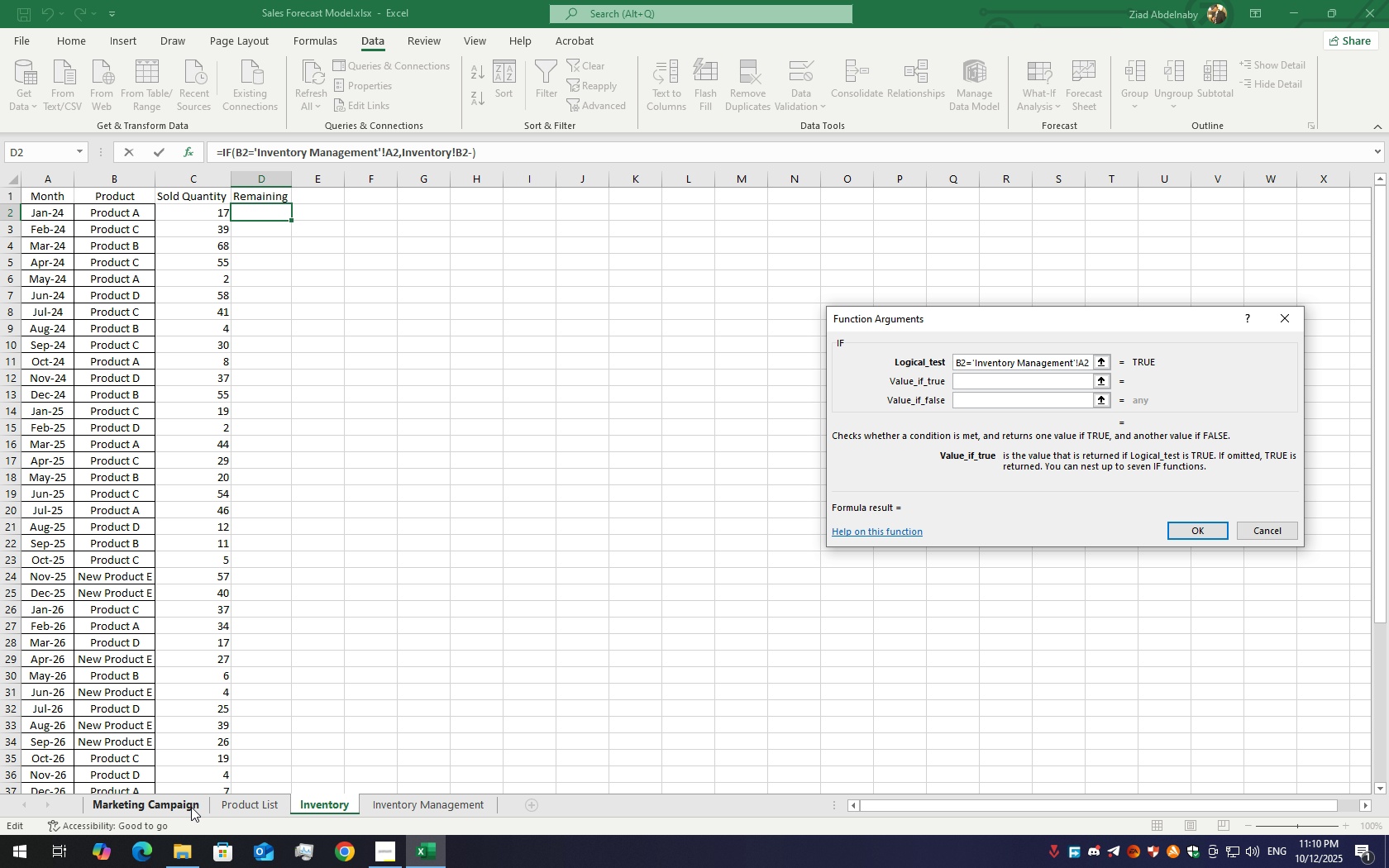 
left_click([191, 807])
 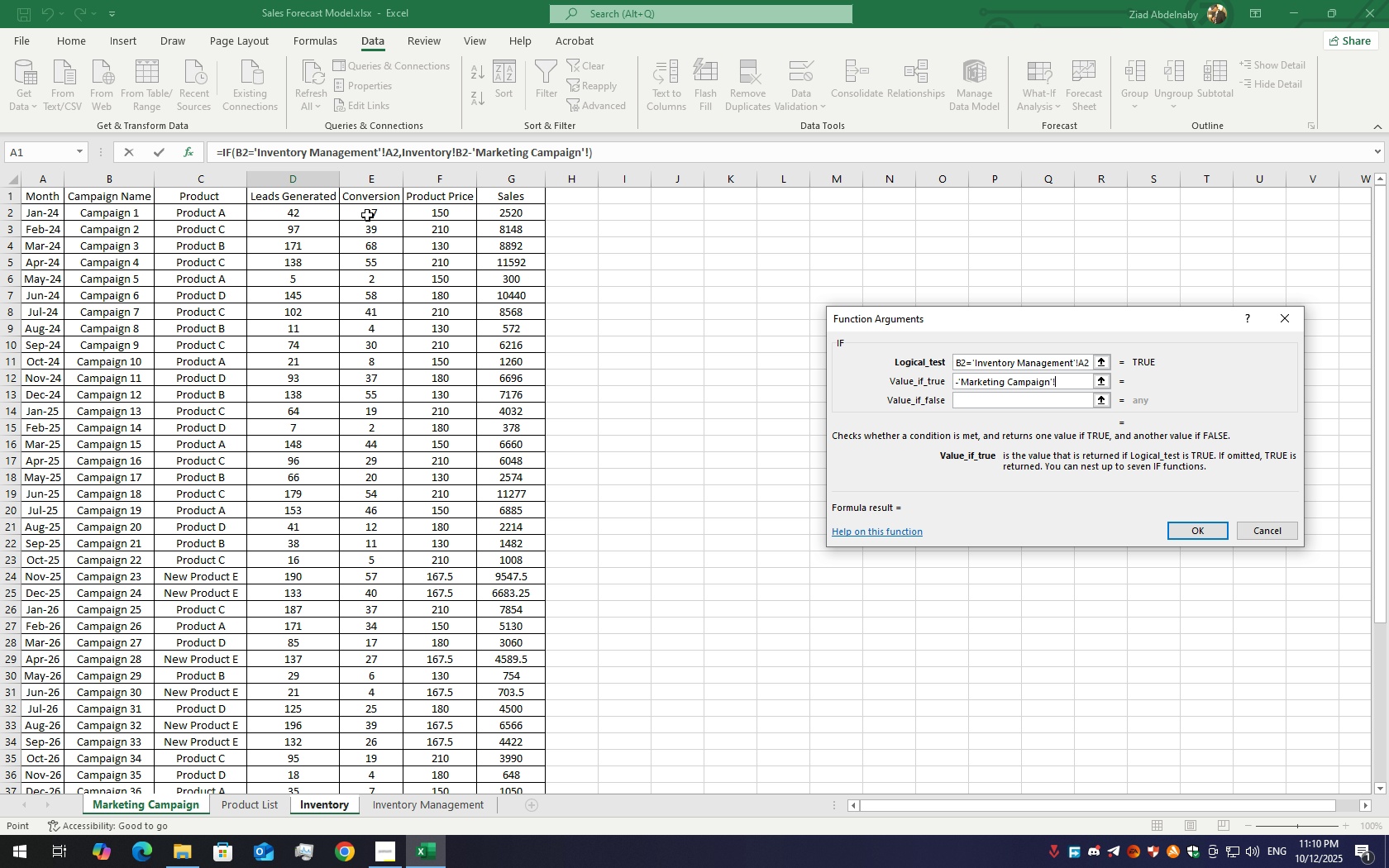 
left_click([367, 214])
 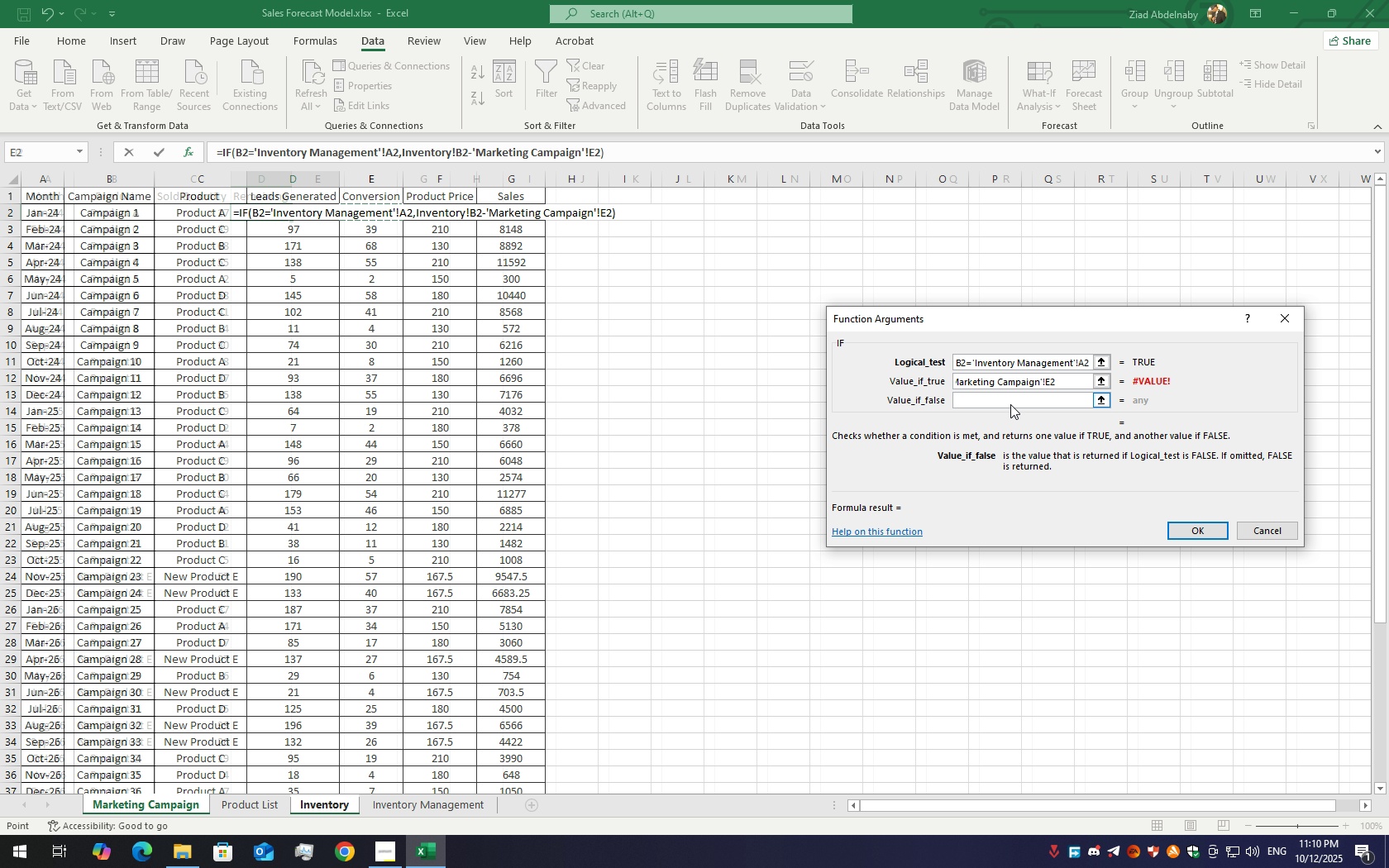 
left_click([1057, 393])
 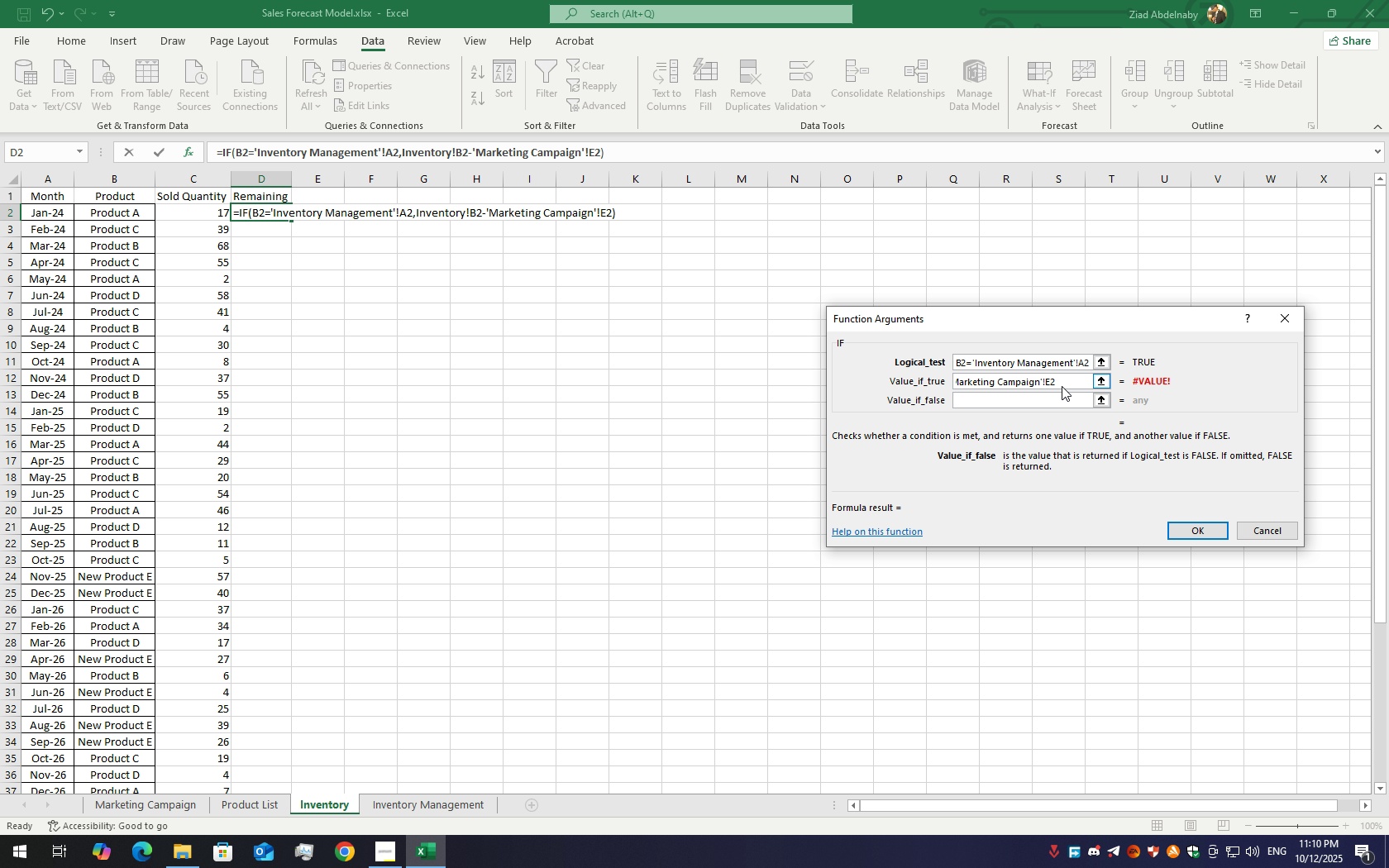 
left_click([1062, 386])
 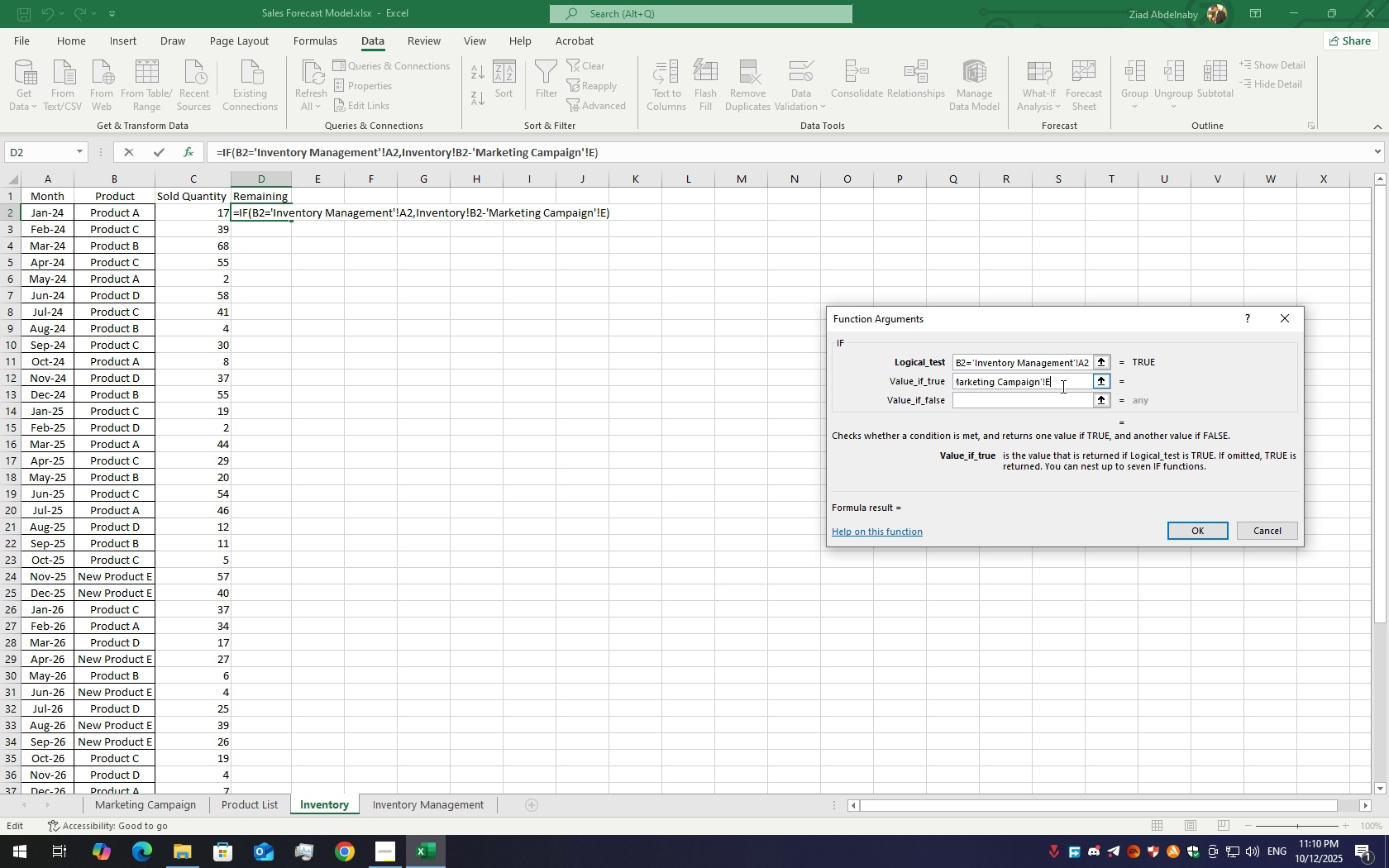 
key(Backspace)
 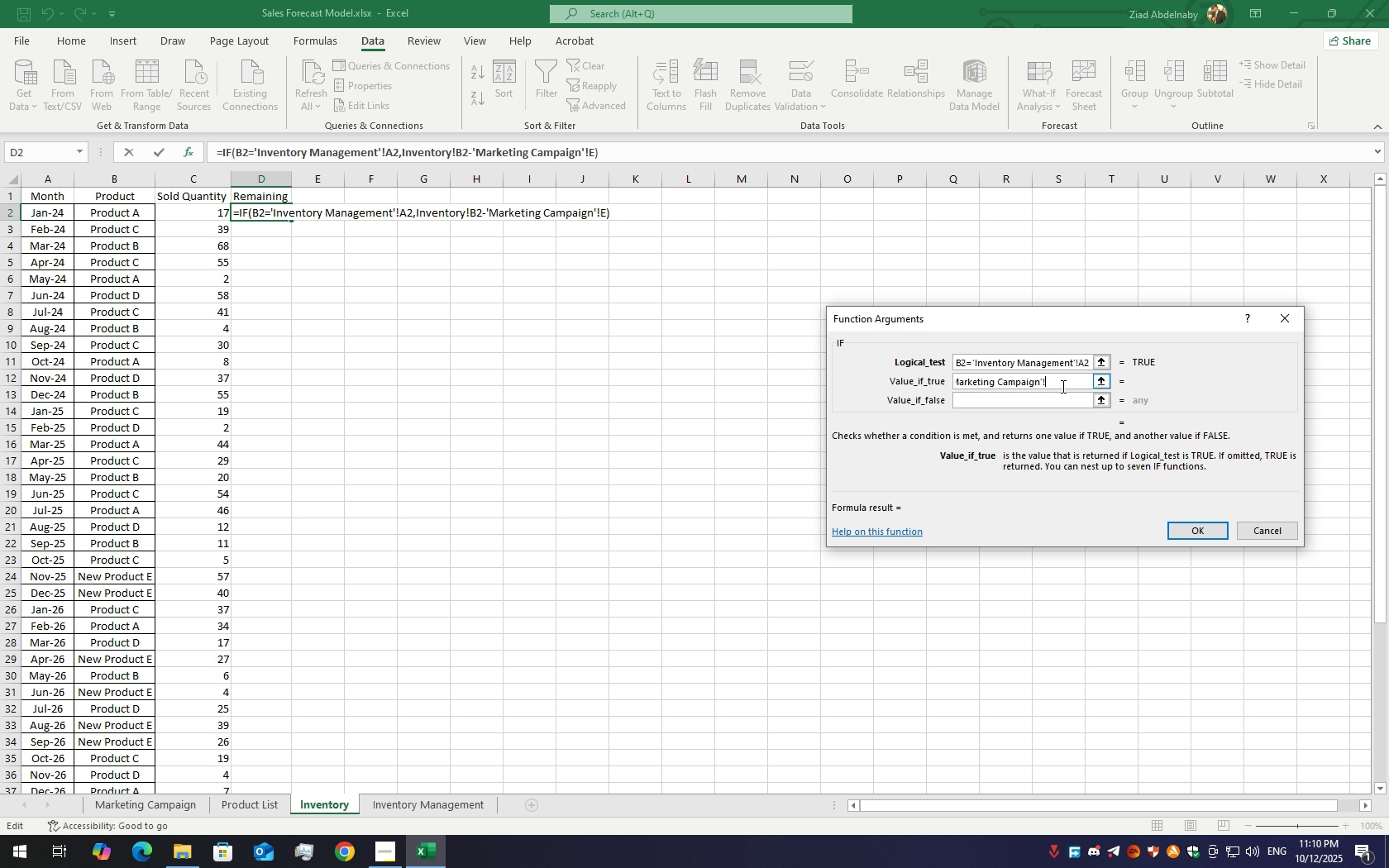 
hold_key(key=Backspace, duration=0.68)
 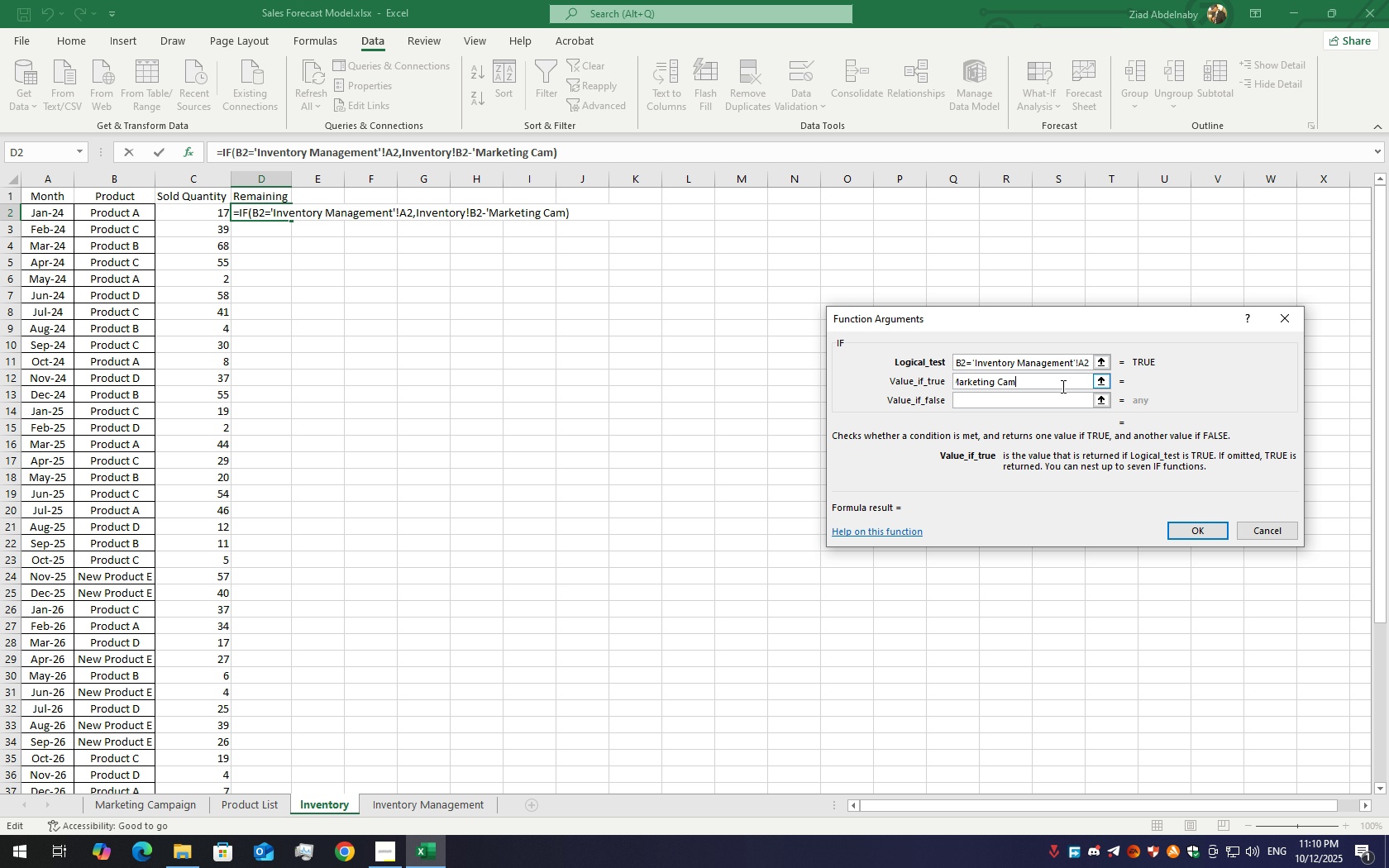 
key(Backspace)
 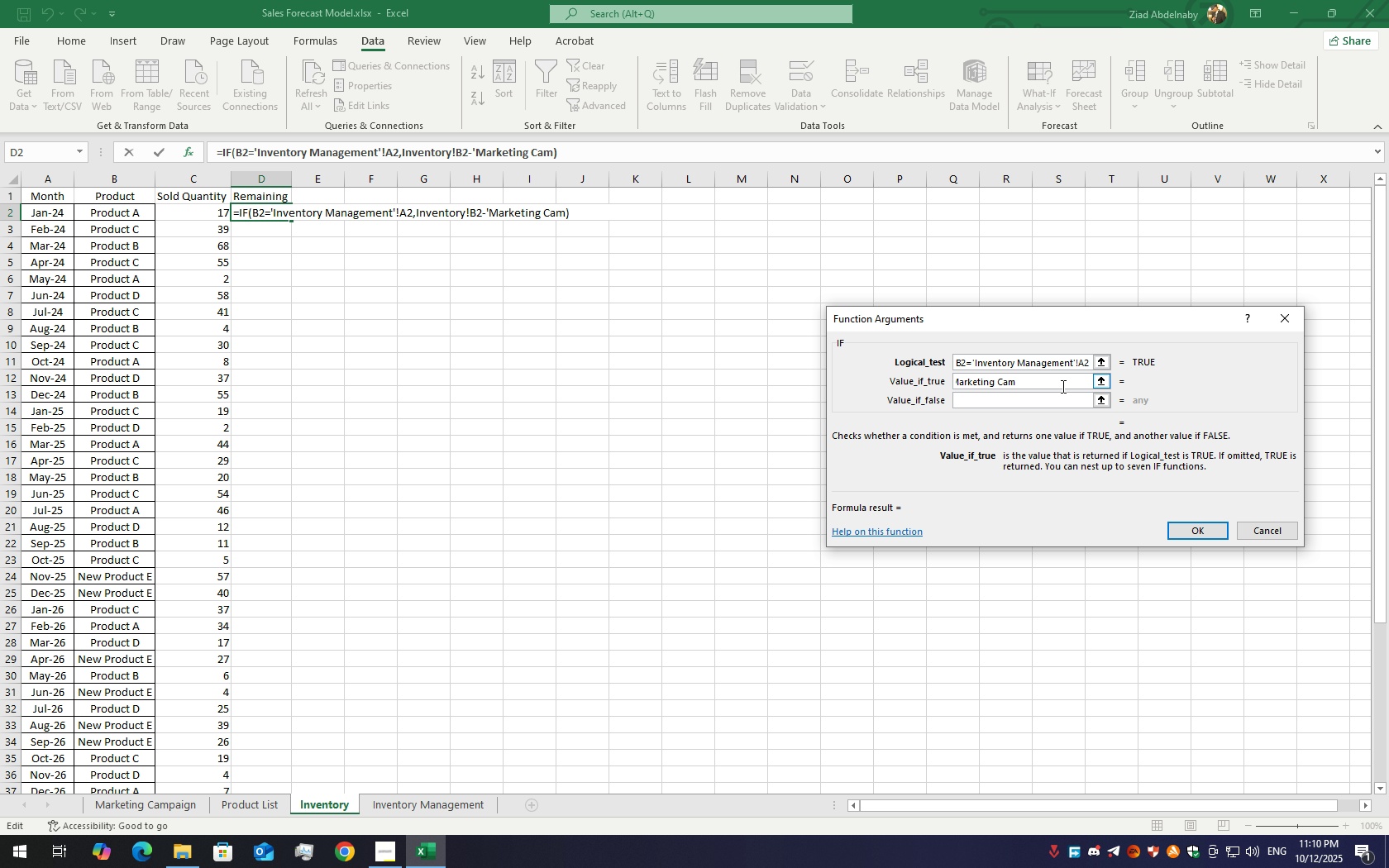 
key(Backspace)
 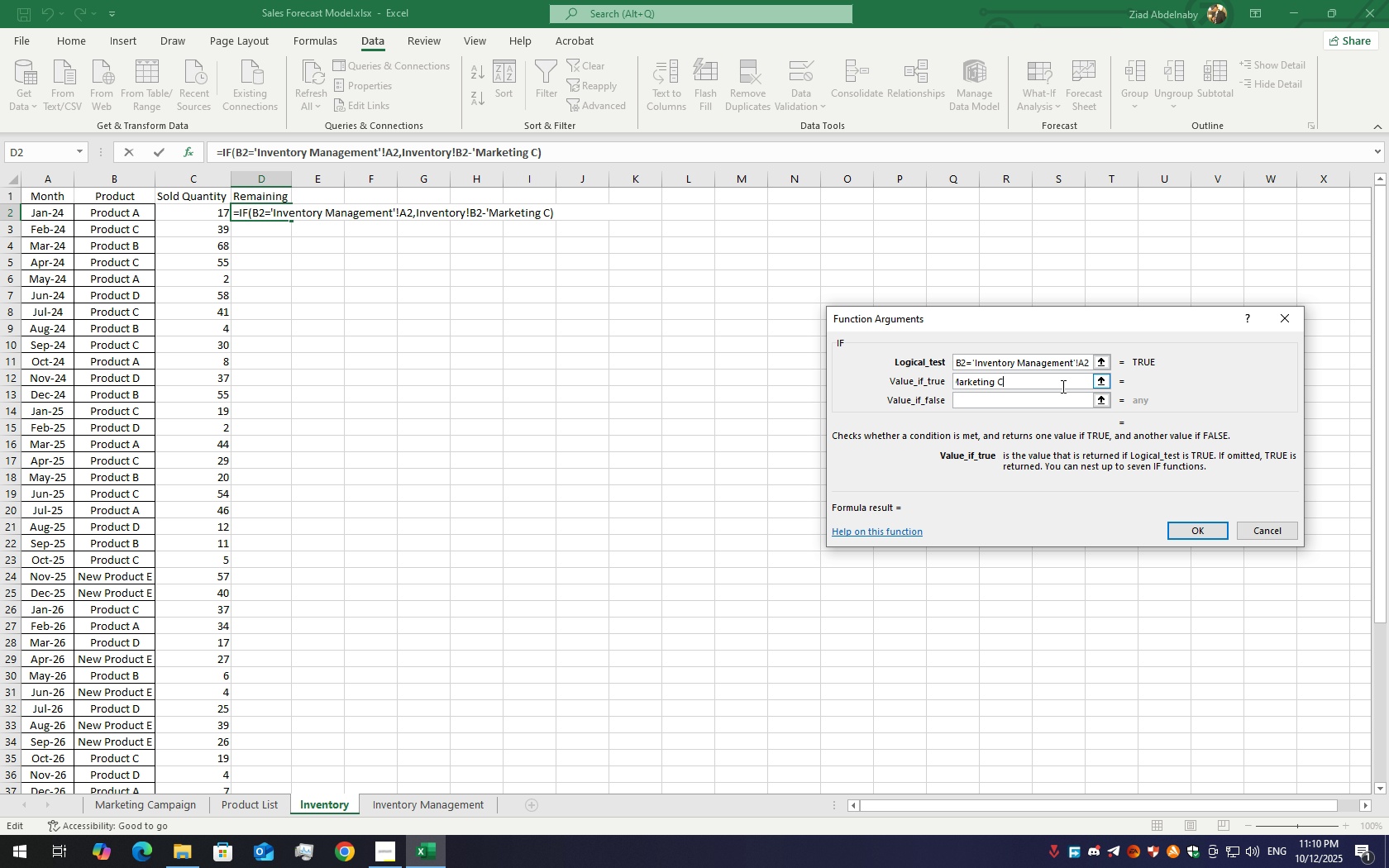 
key(Backspace)
 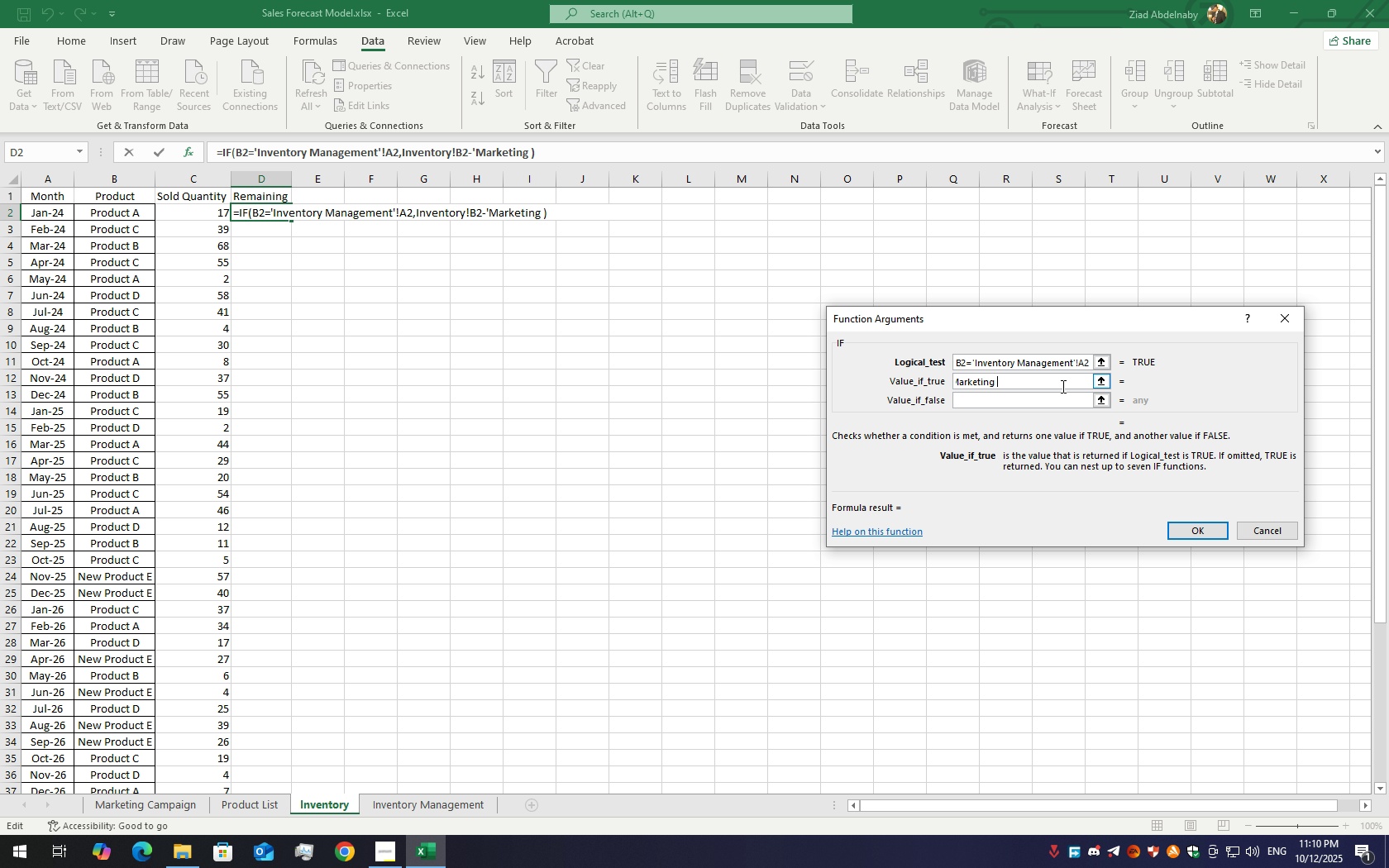 
key(Backspace)
 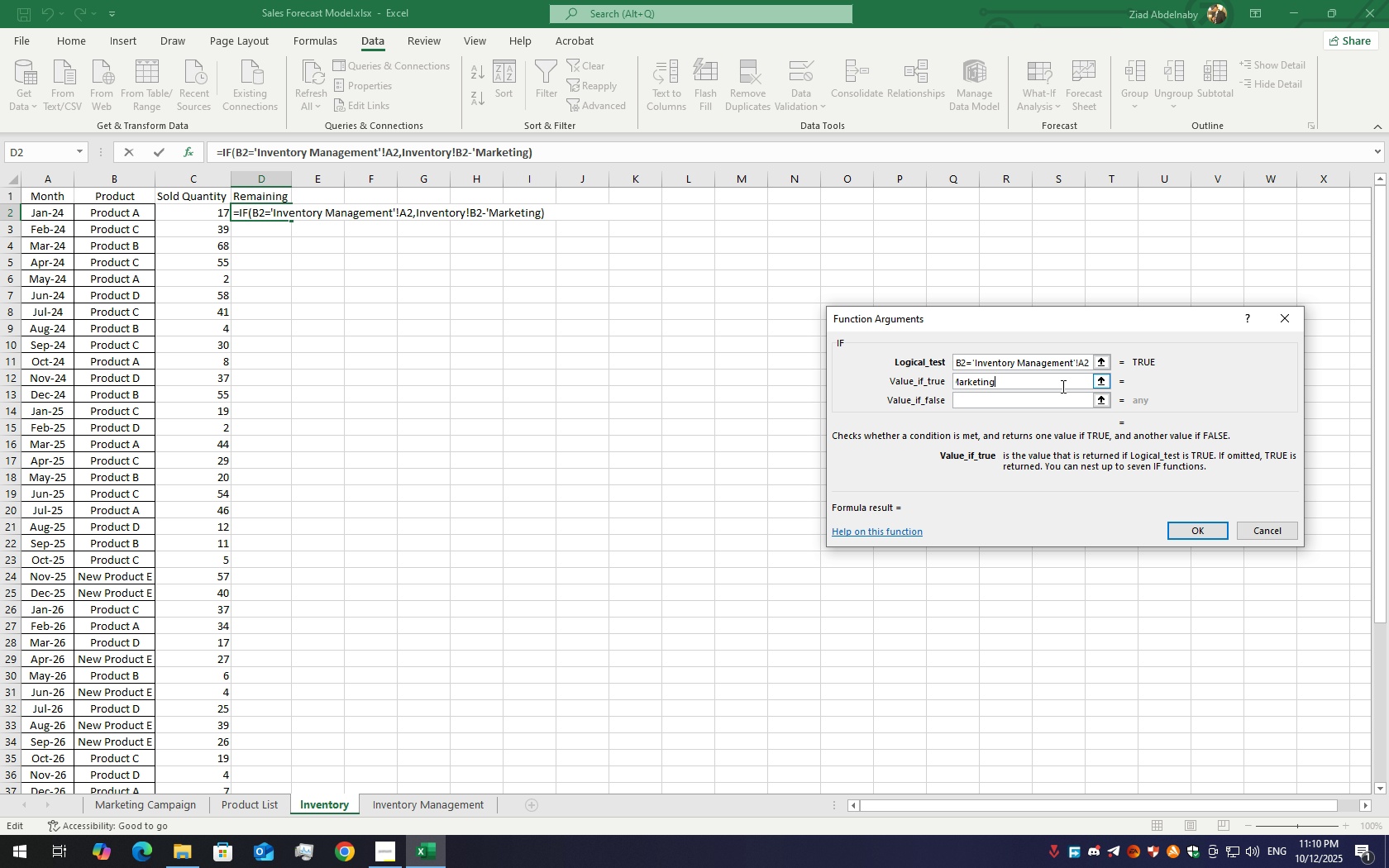 
key(Backspace)
 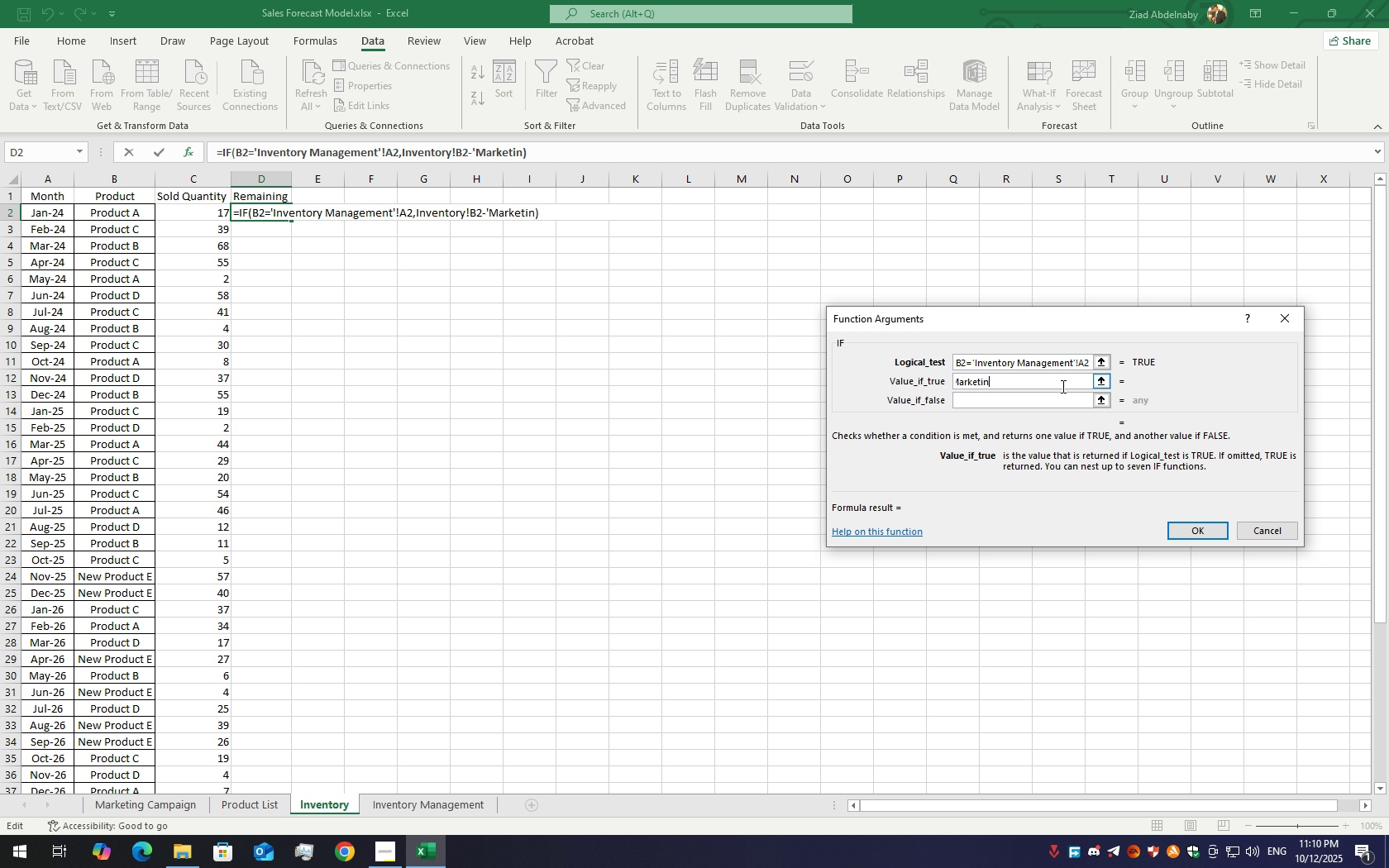 
key(Backspace)
 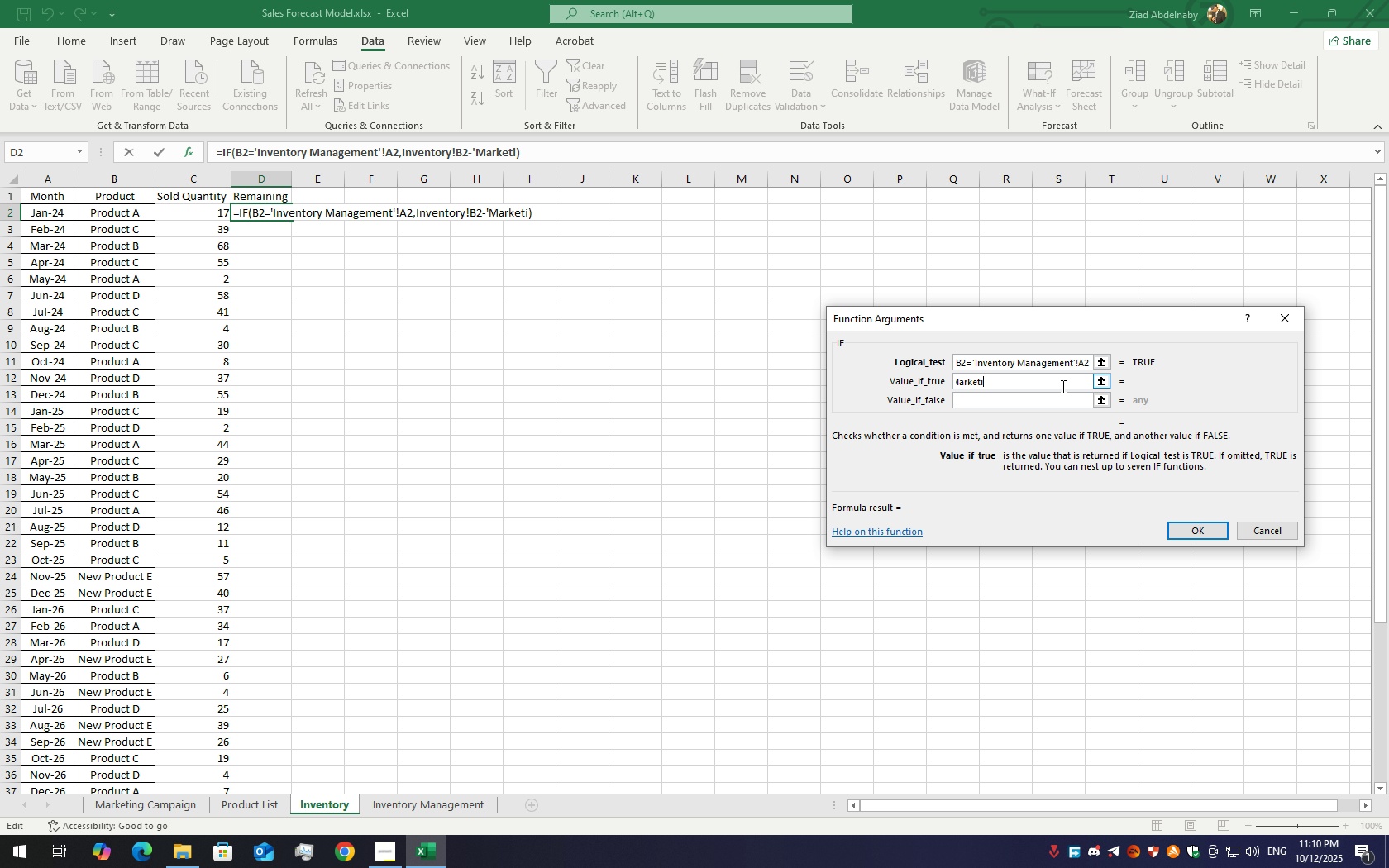 
key(Backspace)
 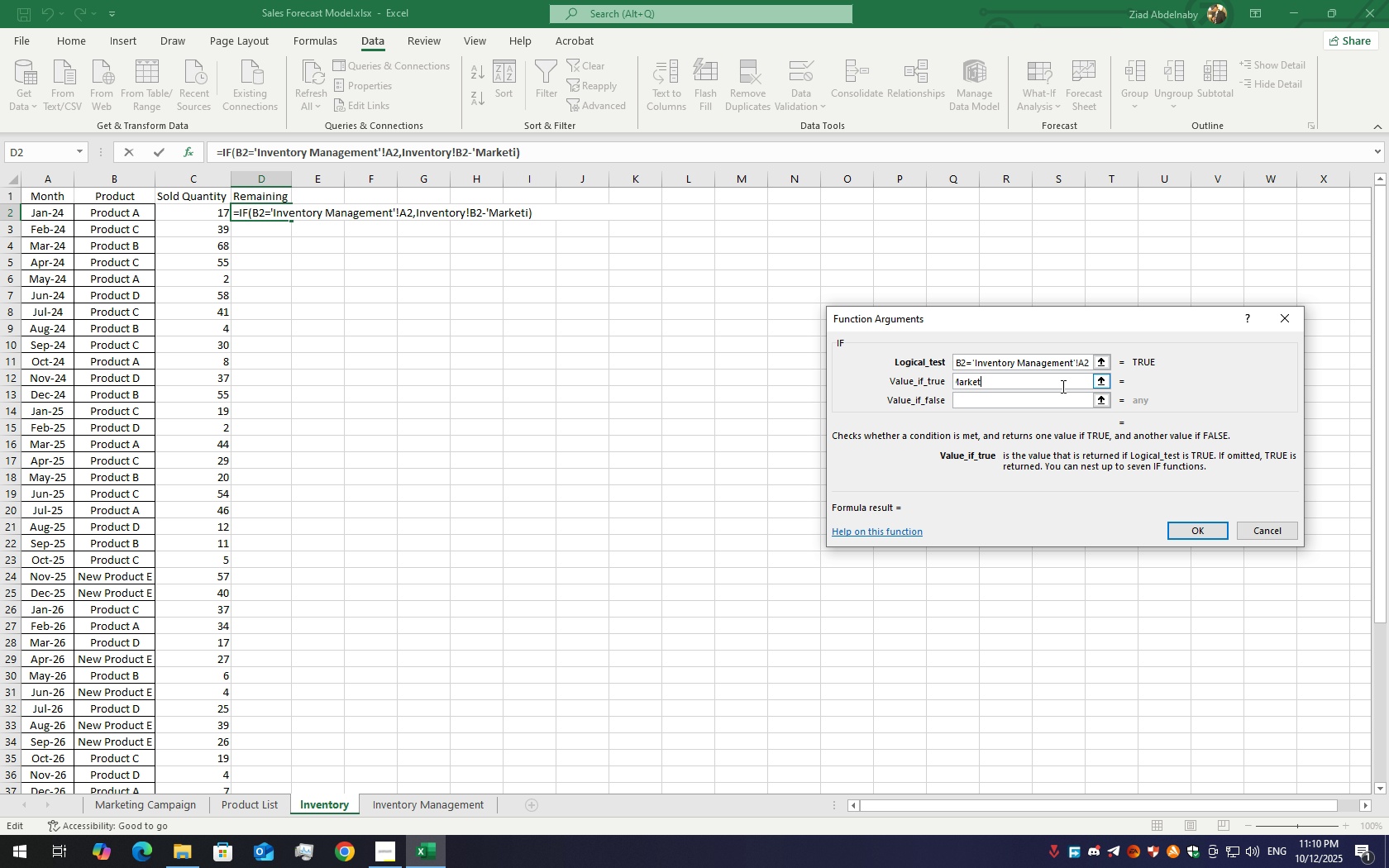 
key(Backspace)
 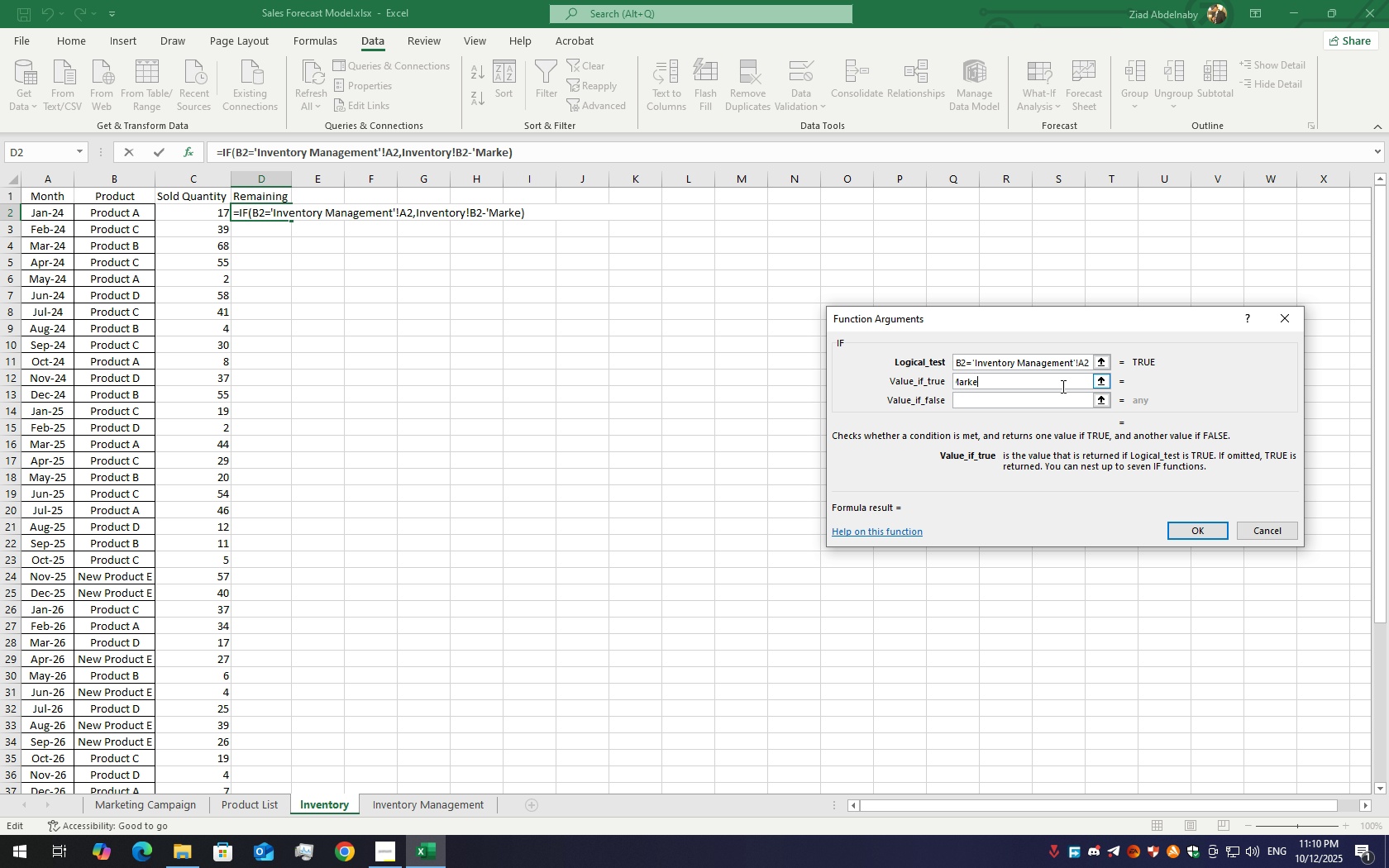 
key(Backspace)
 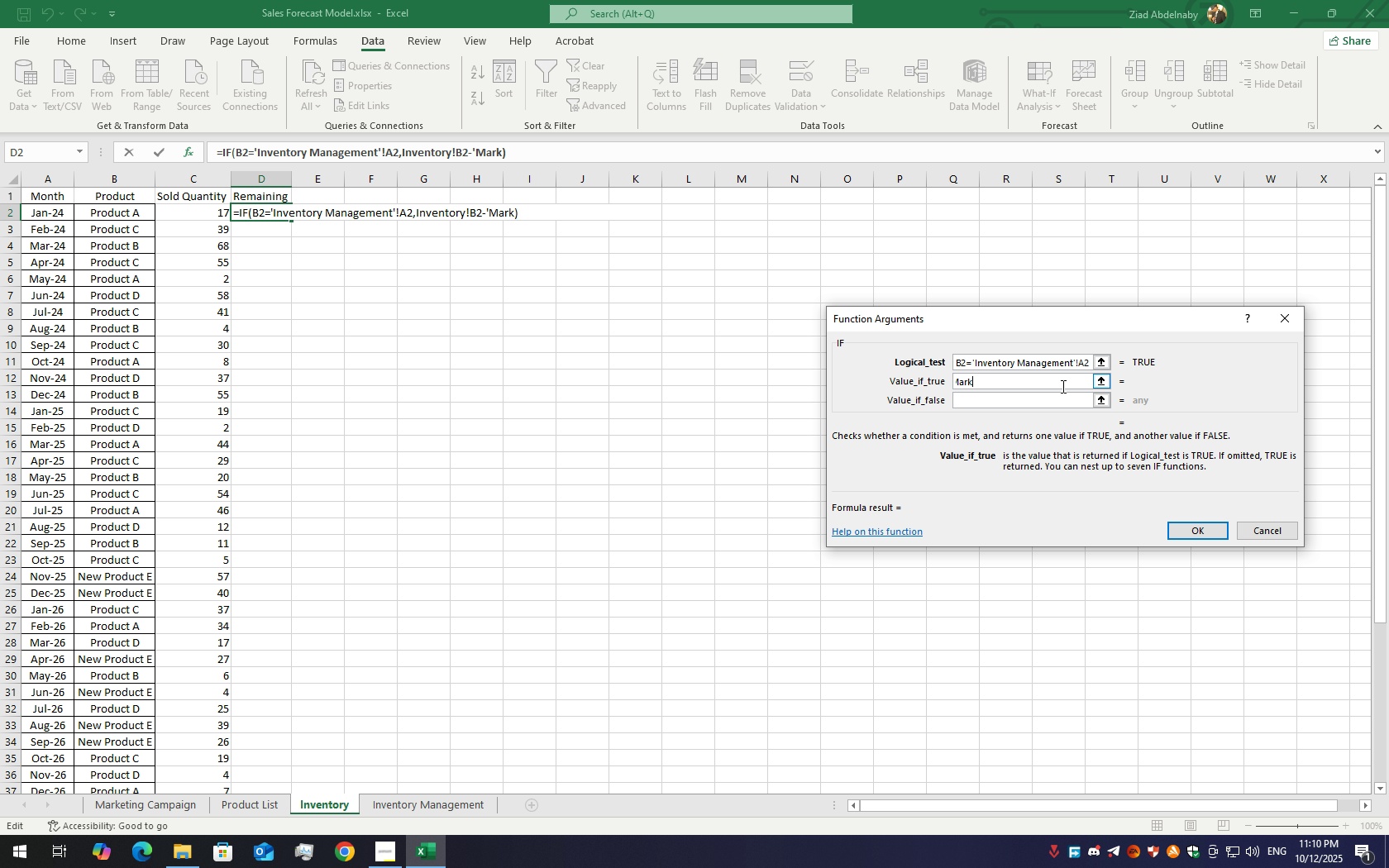 
key(Backspace)
 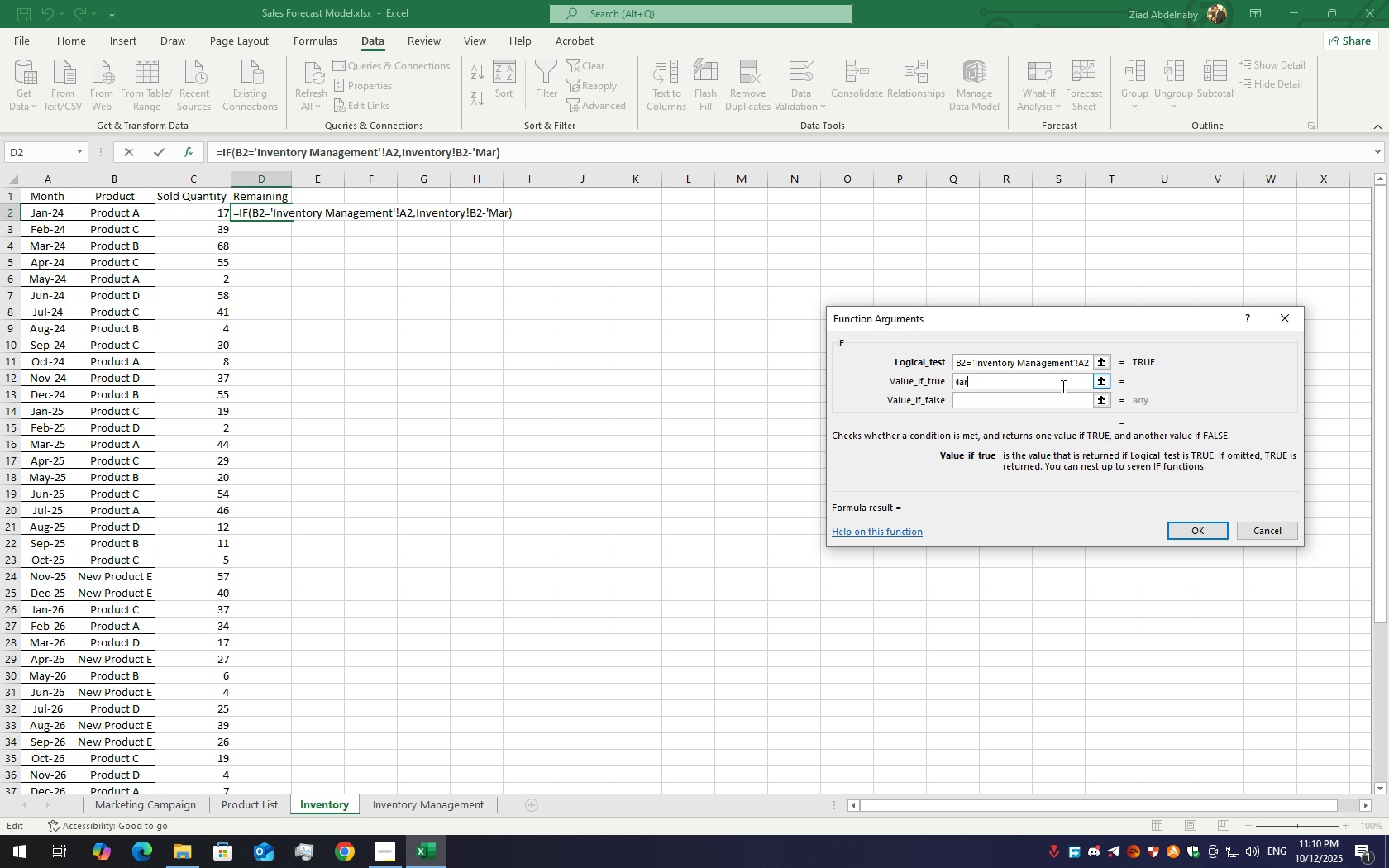 
key(Backspace)
 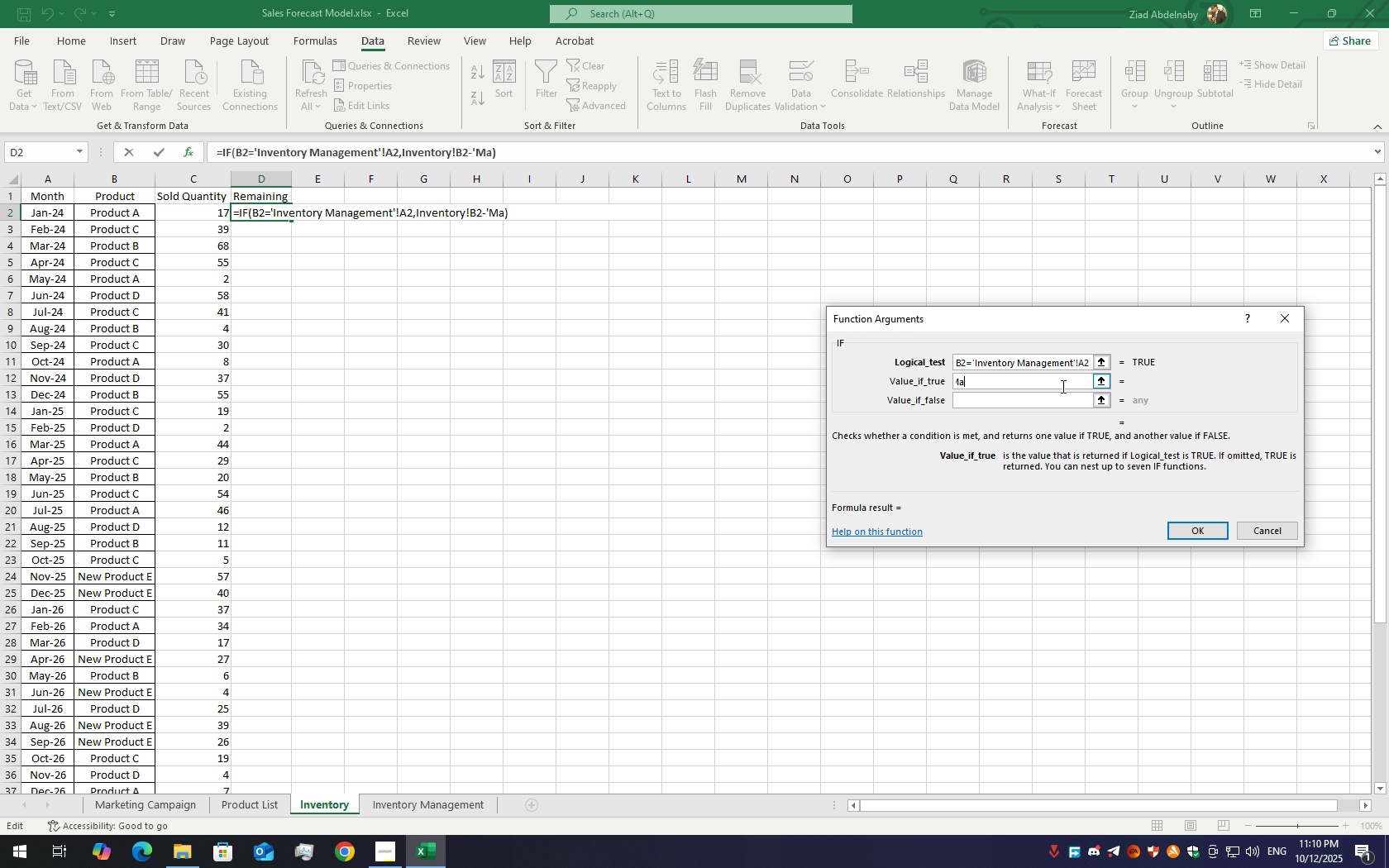 
key(Backspace)
 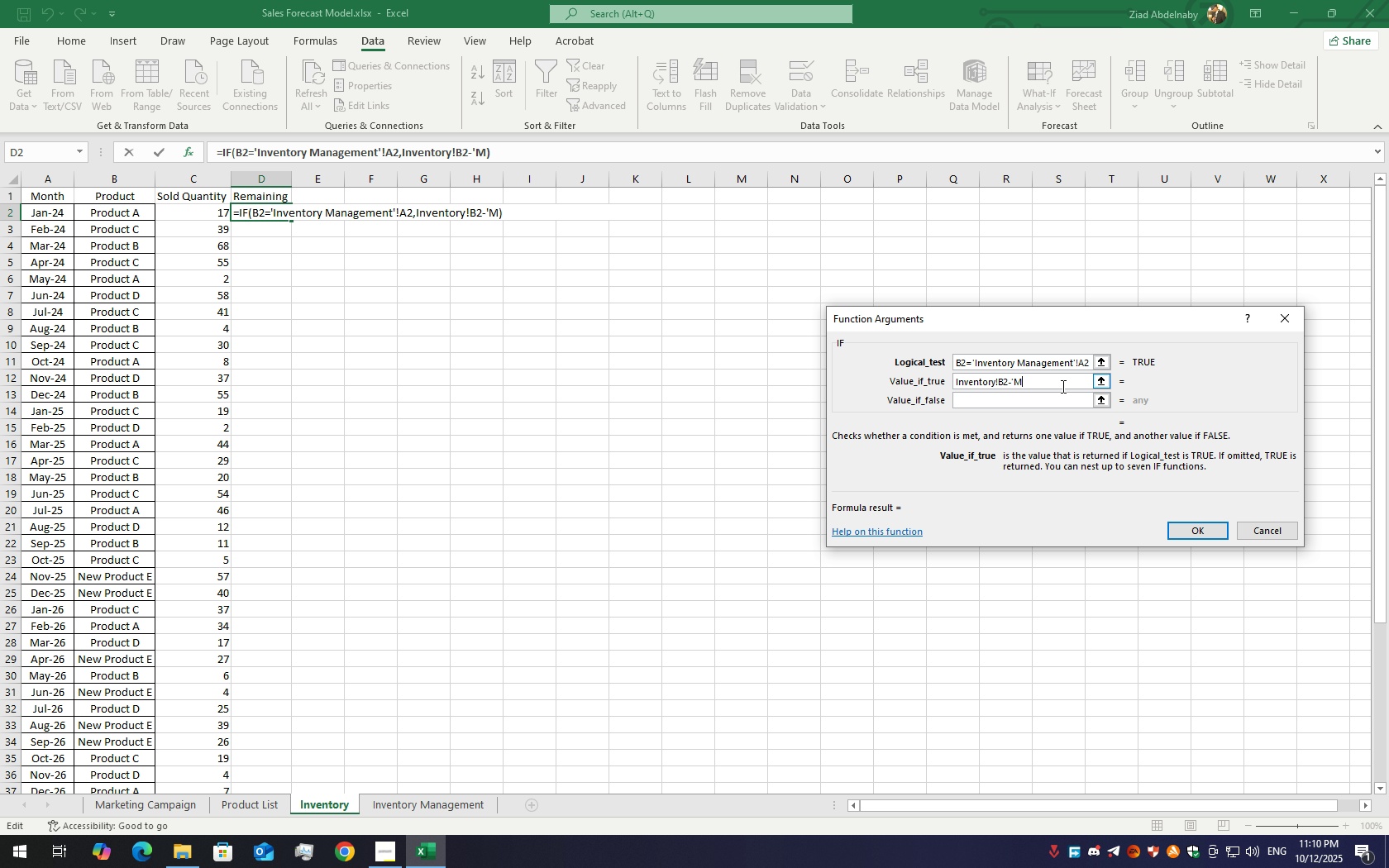 
key(Backspace)
 